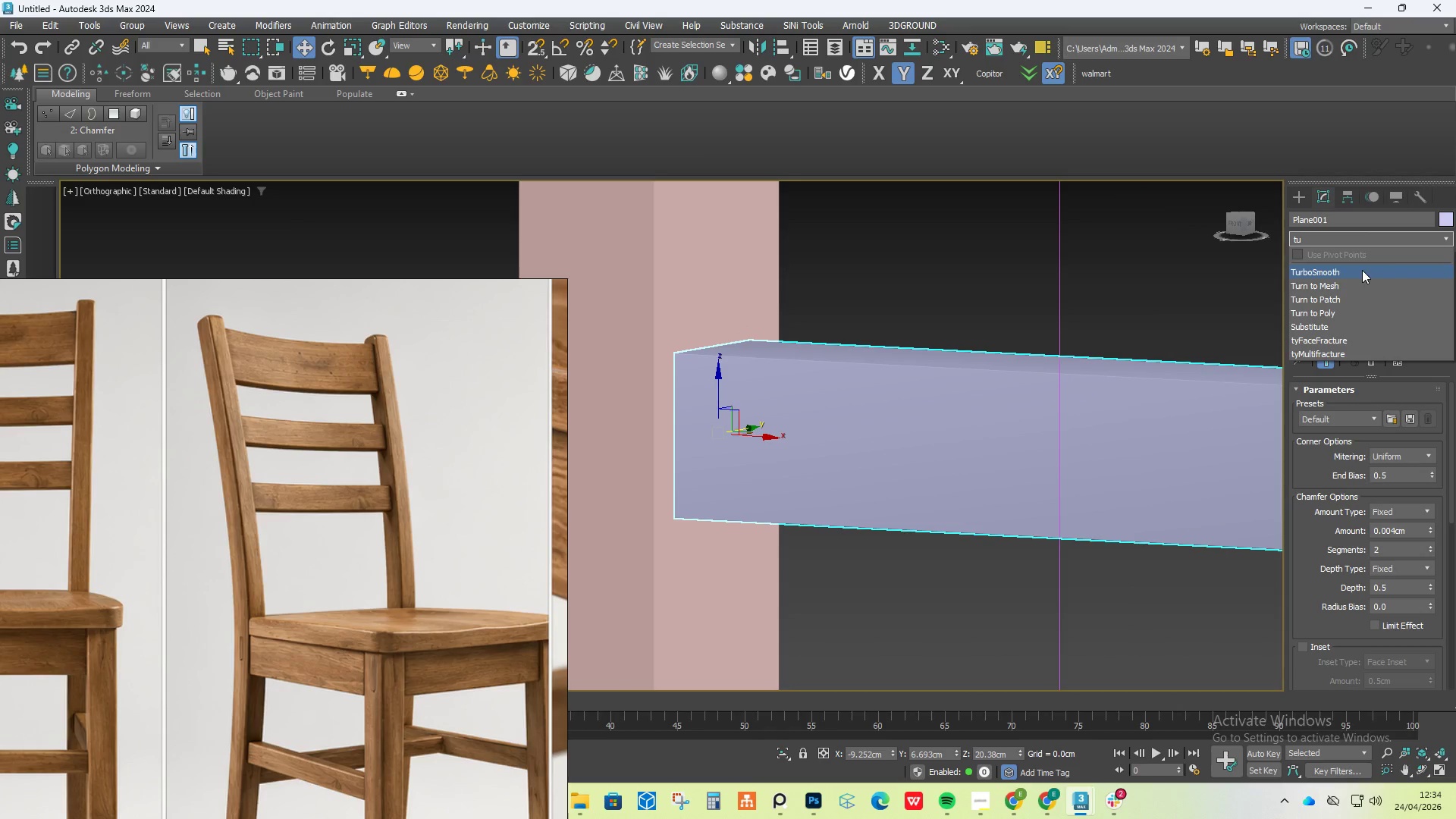 
left_click([1360, 265])
 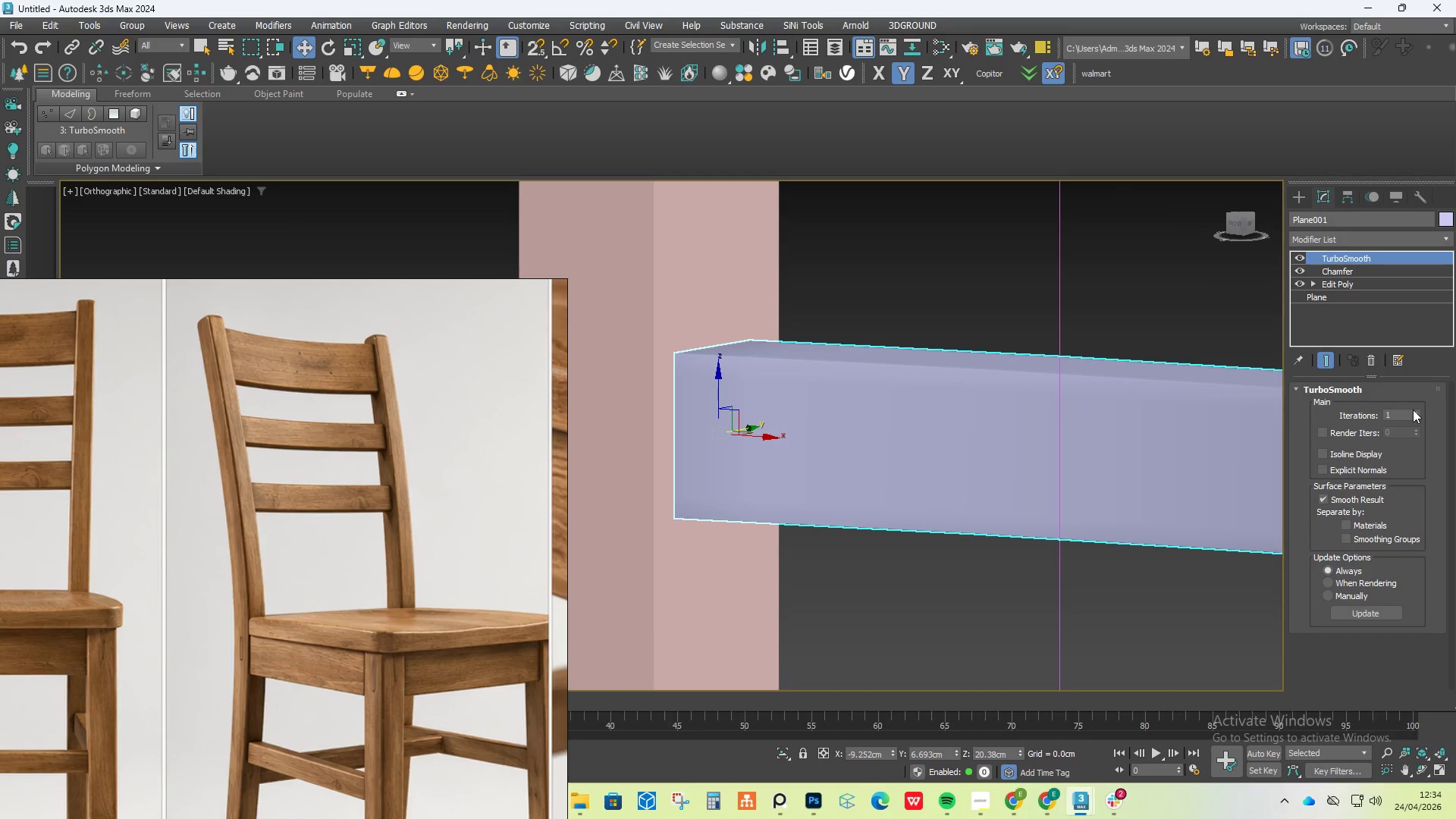 
left_click([1417, 411])
 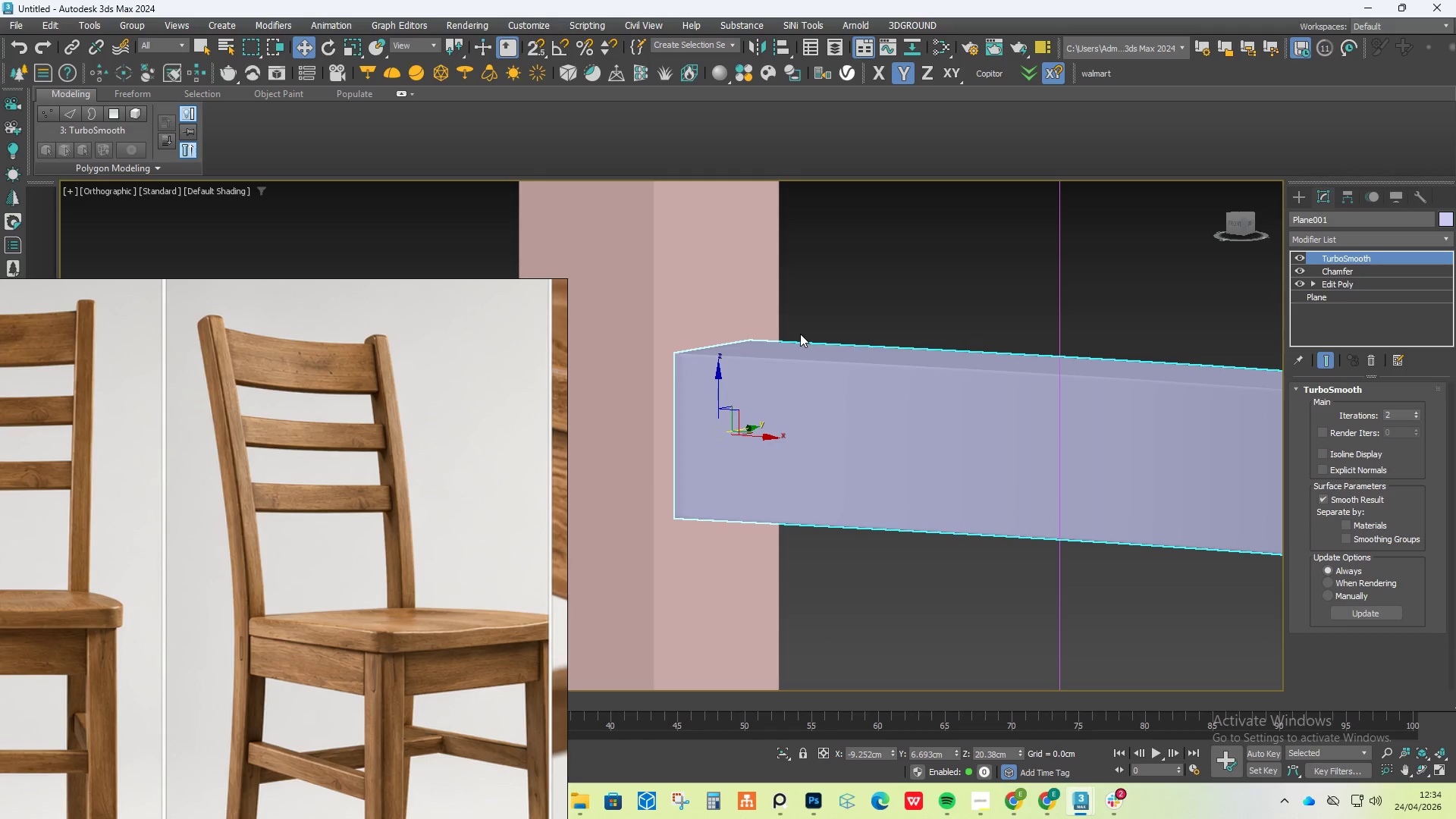 
key(F4)
 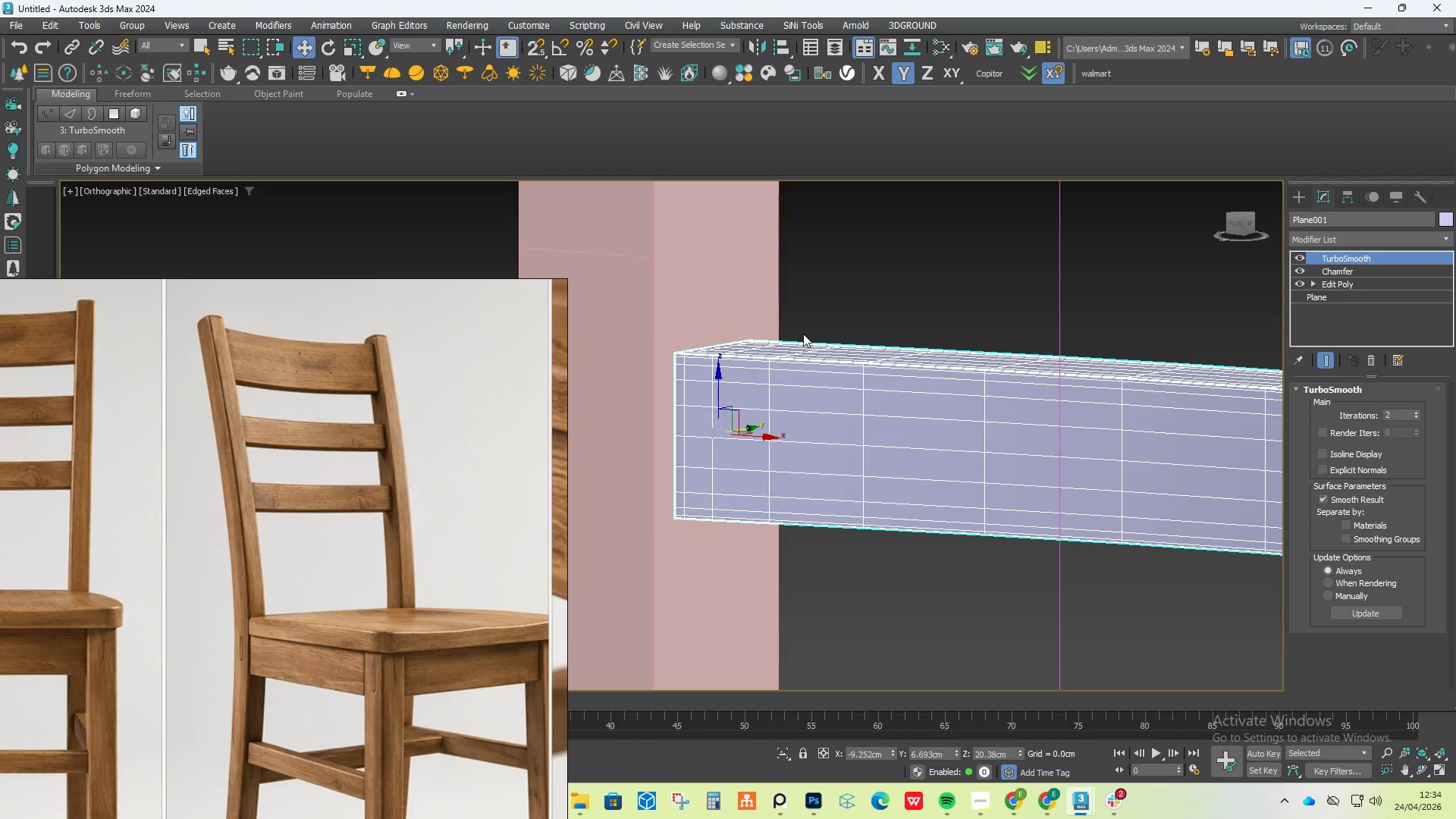 
hold_key(key=AltLeft, duration=0.81)
 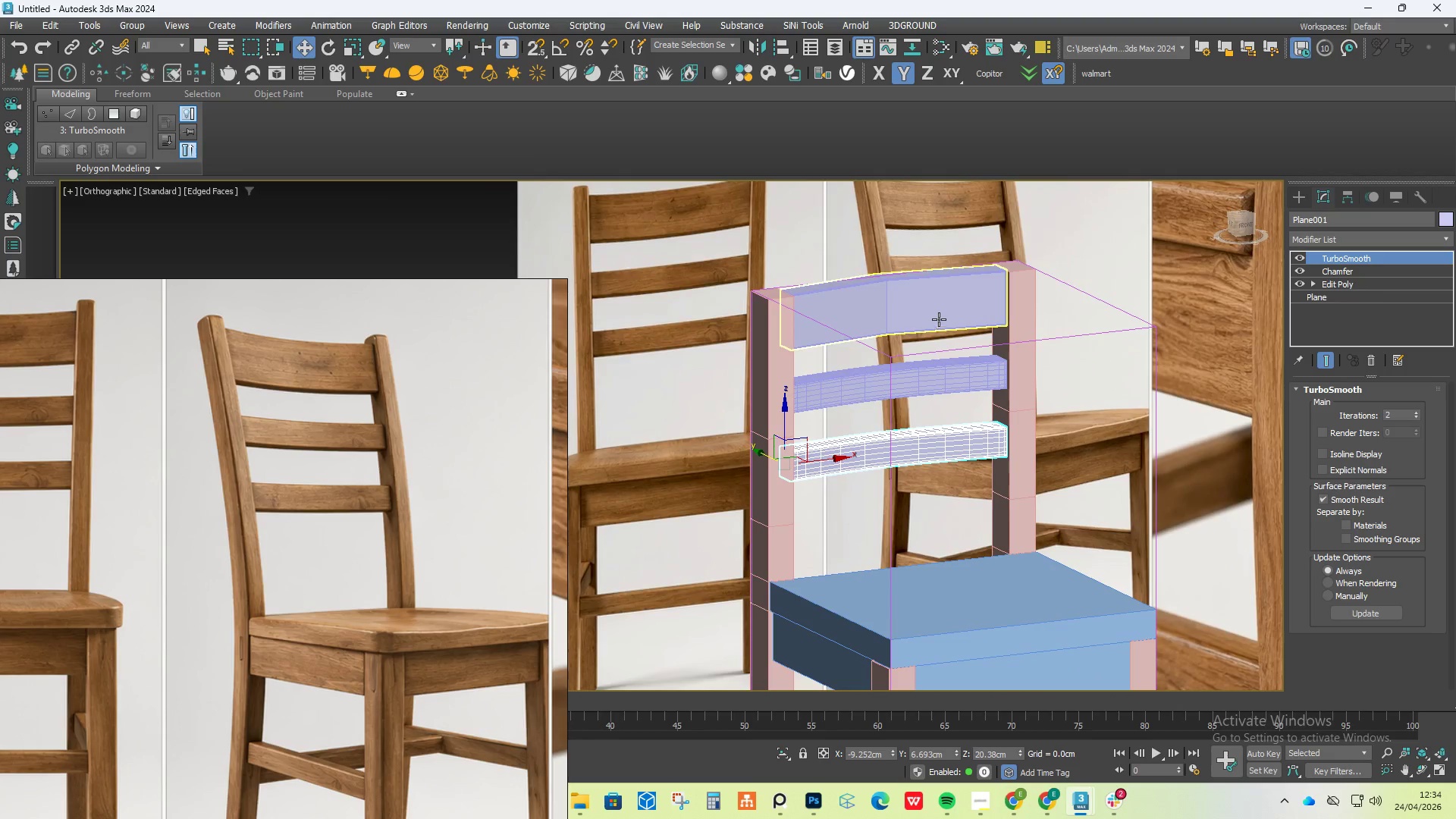 
scroll: coordinate [803, 334], scroll_direction: down, amount: 5.0
 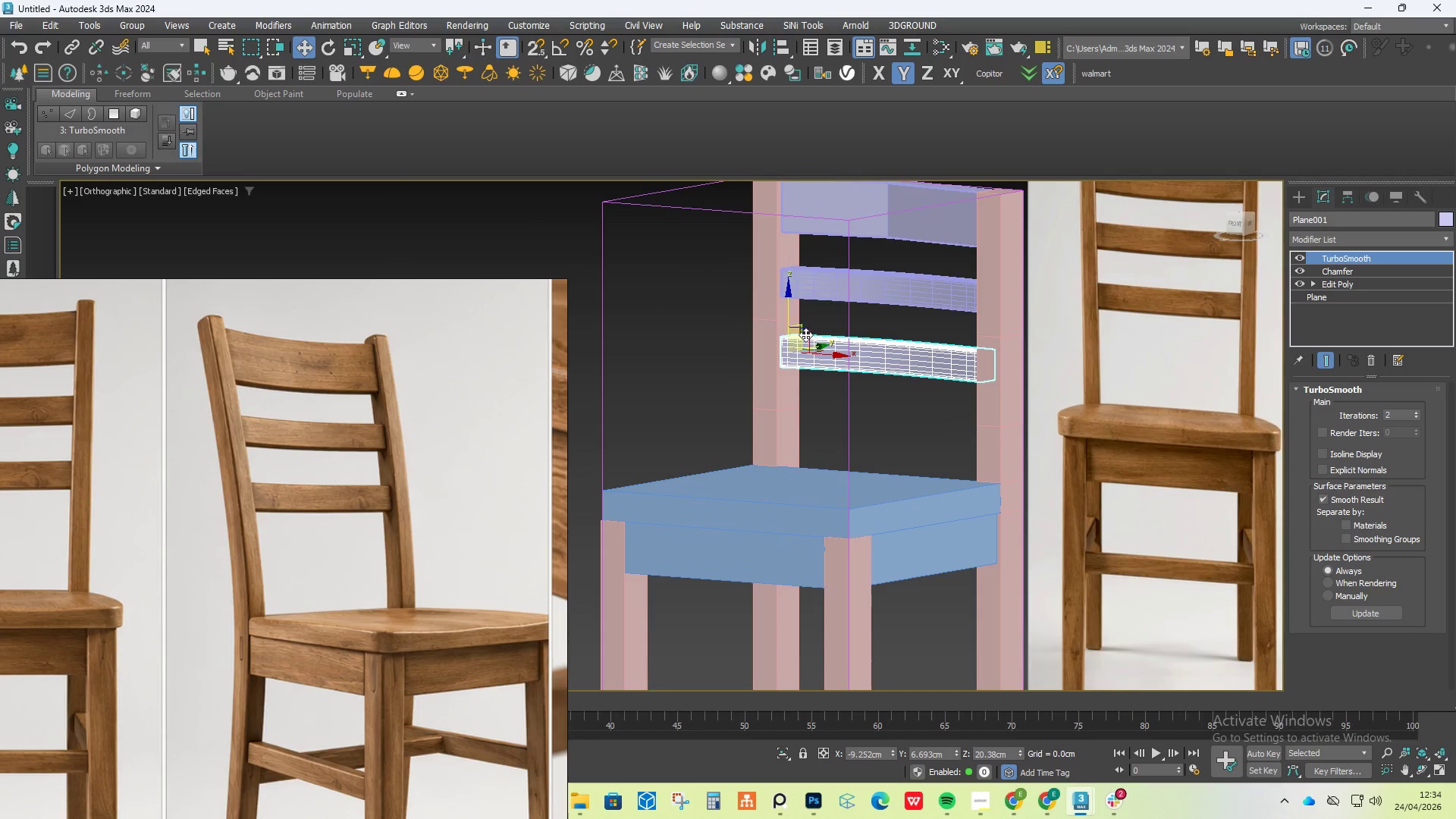 
left_click([943, 312])
 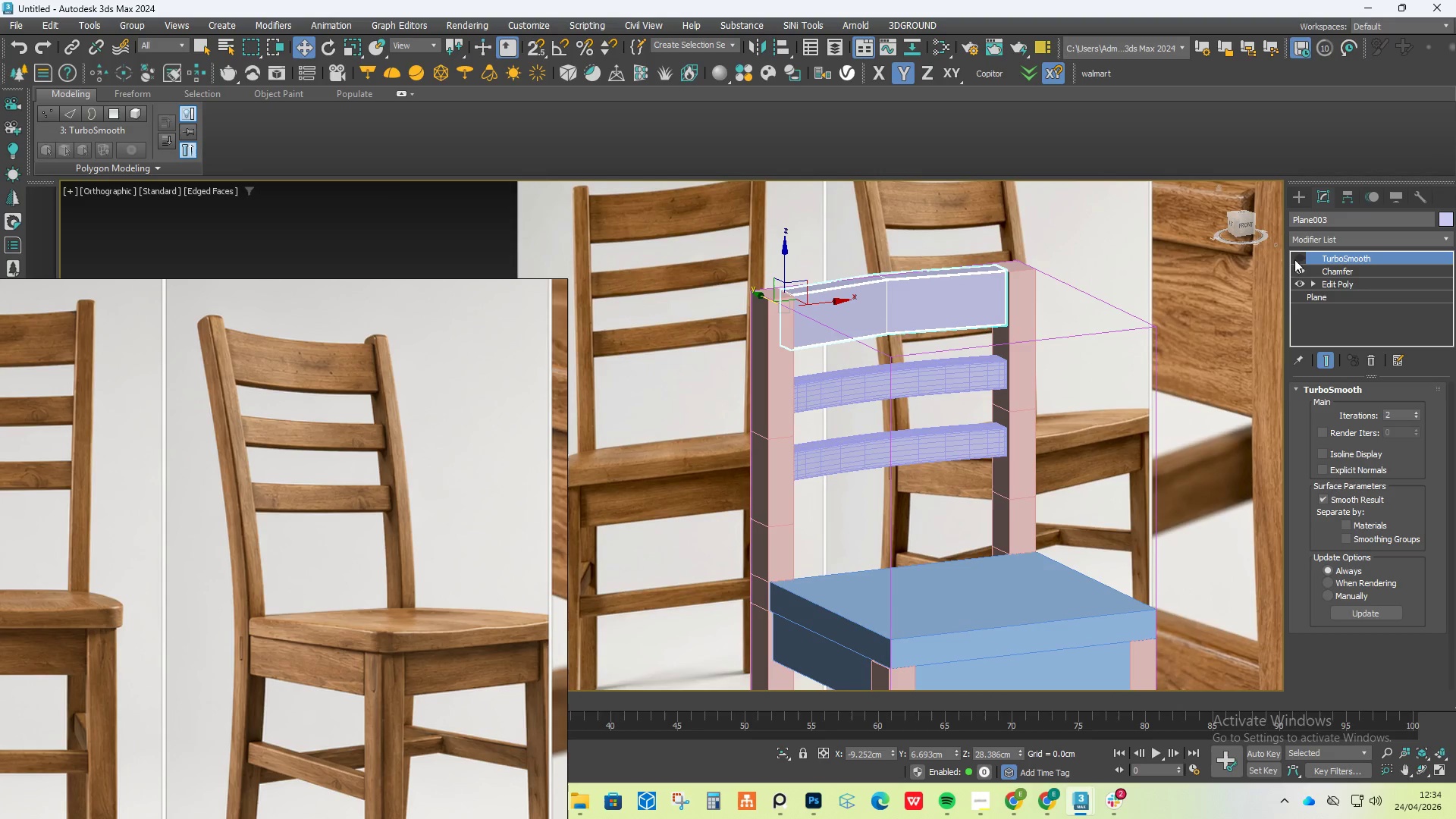 
left_click([1301, 259])
 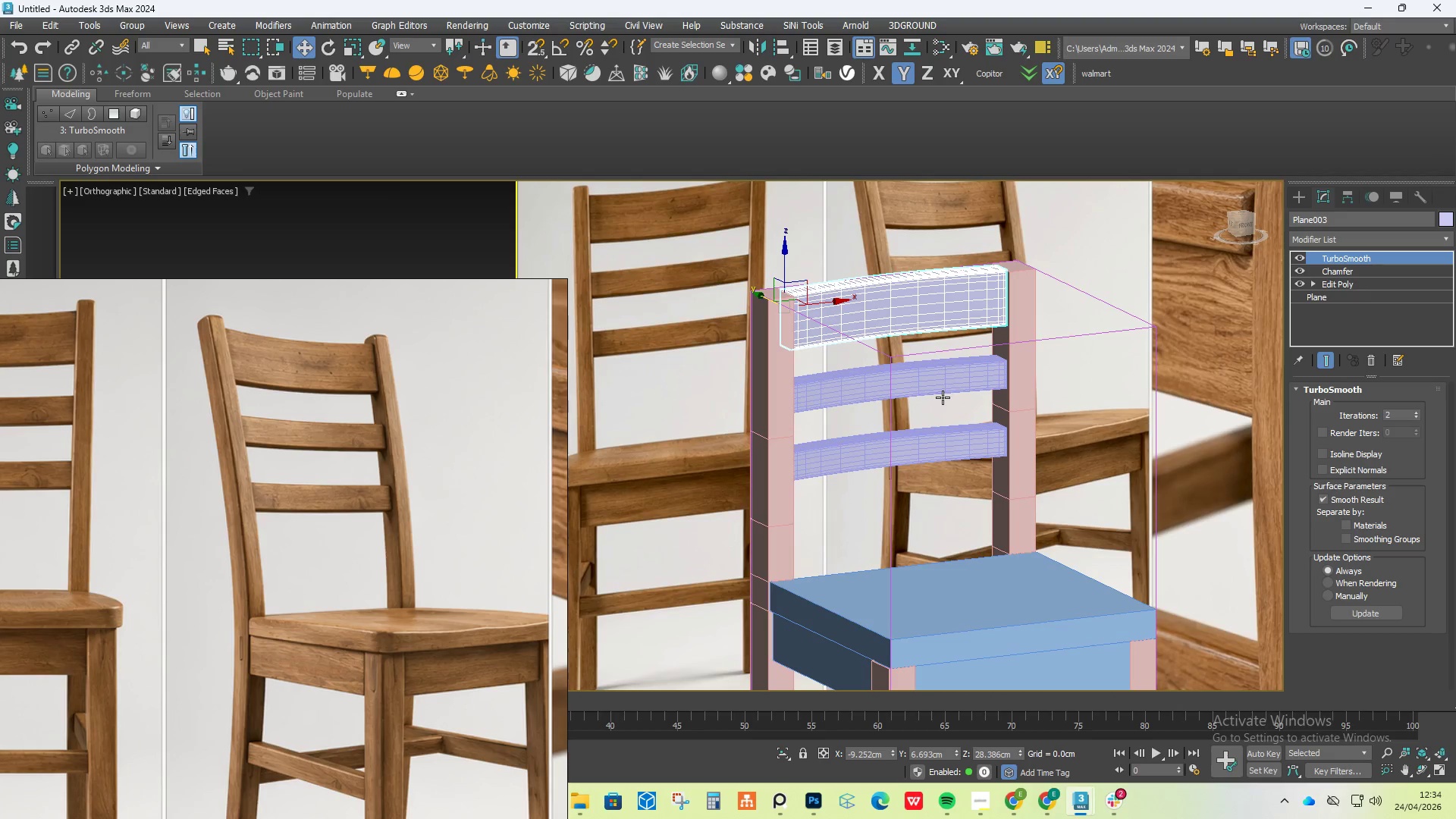 
key(F4)
 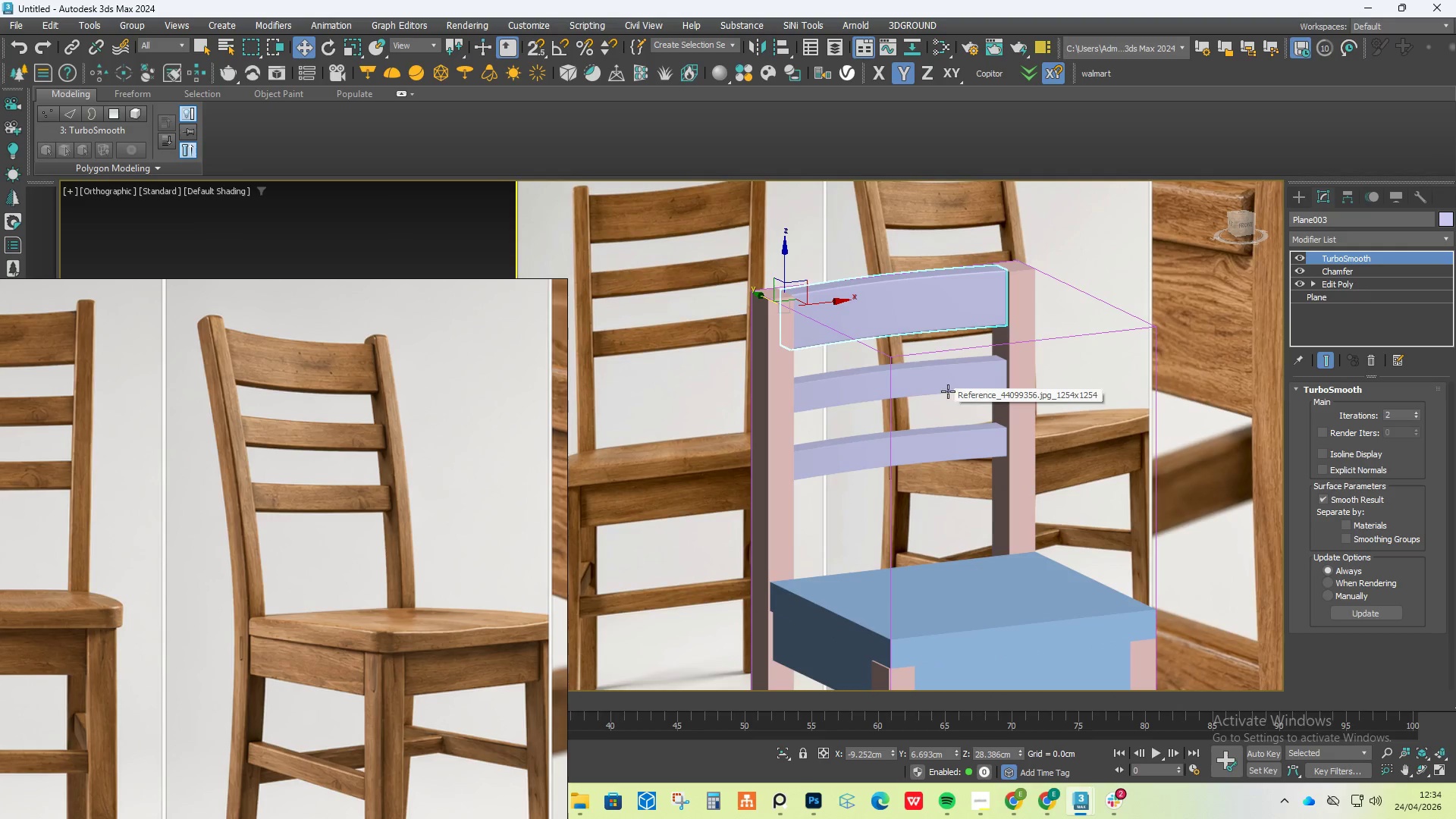 
hold_key(key=AltLeft, duration=1.41)
 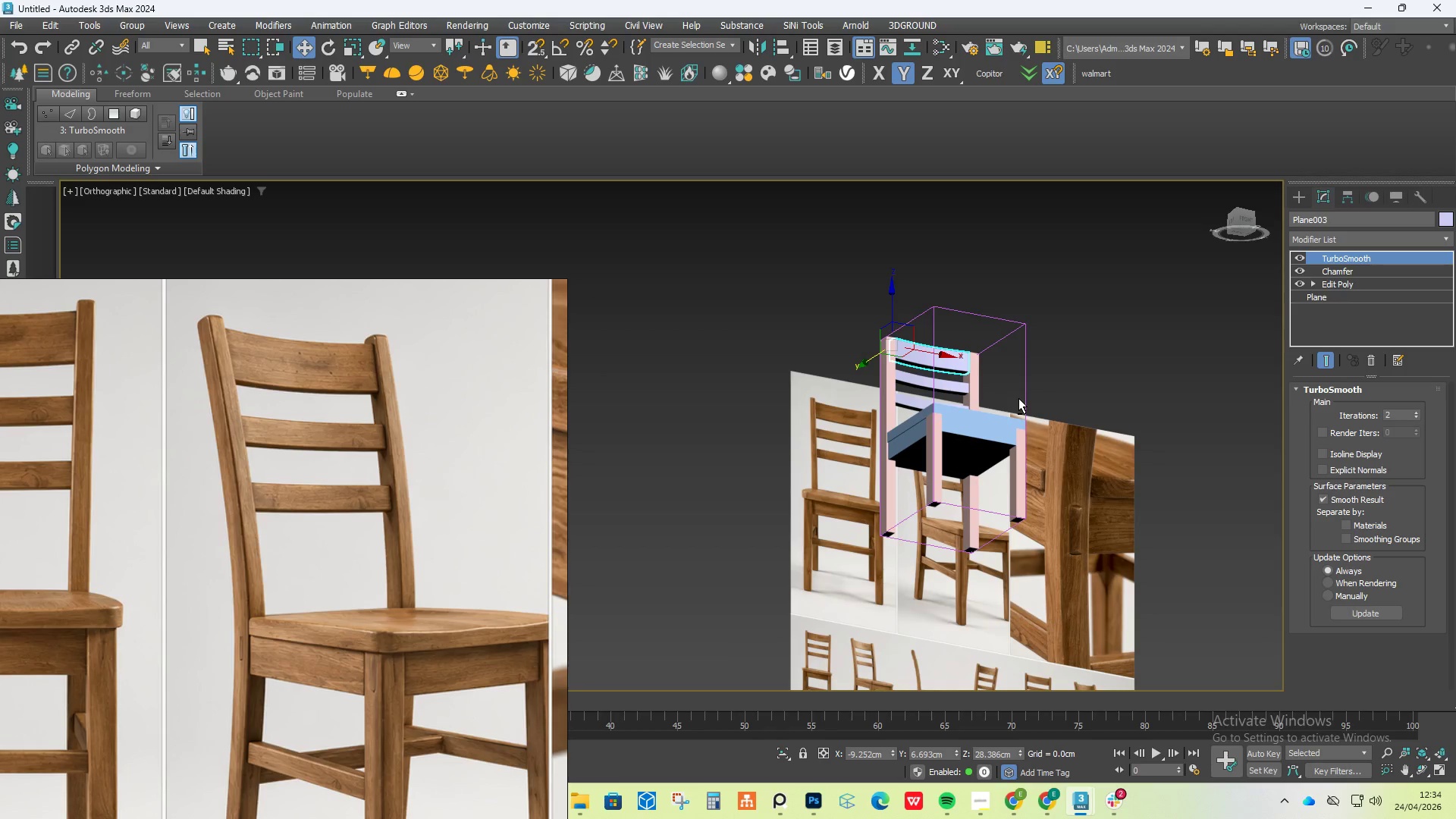 
scroll: coordinate [949, 384], scroll_direction: down, amount: 3.0
 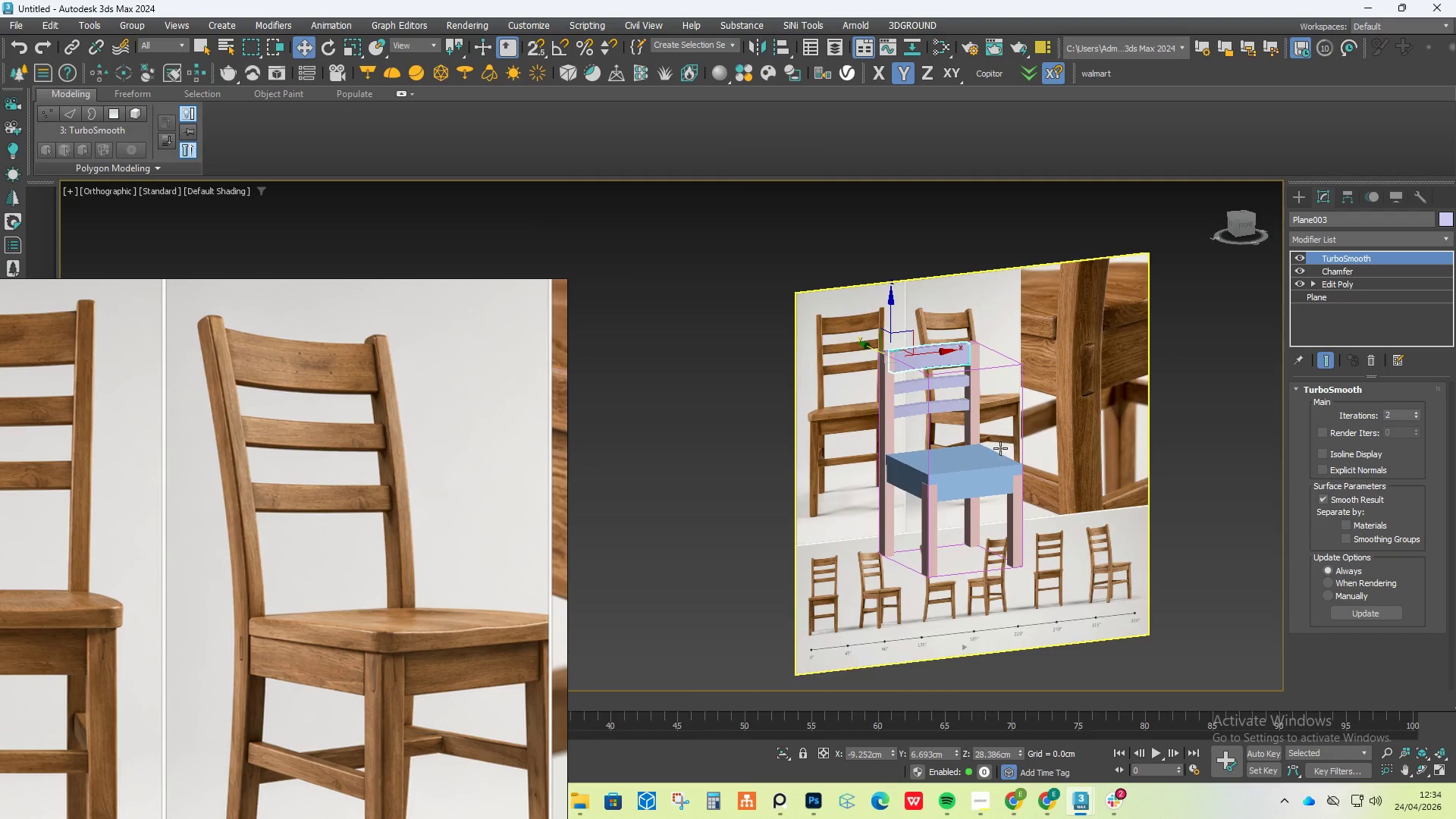 
wait(11.02)
 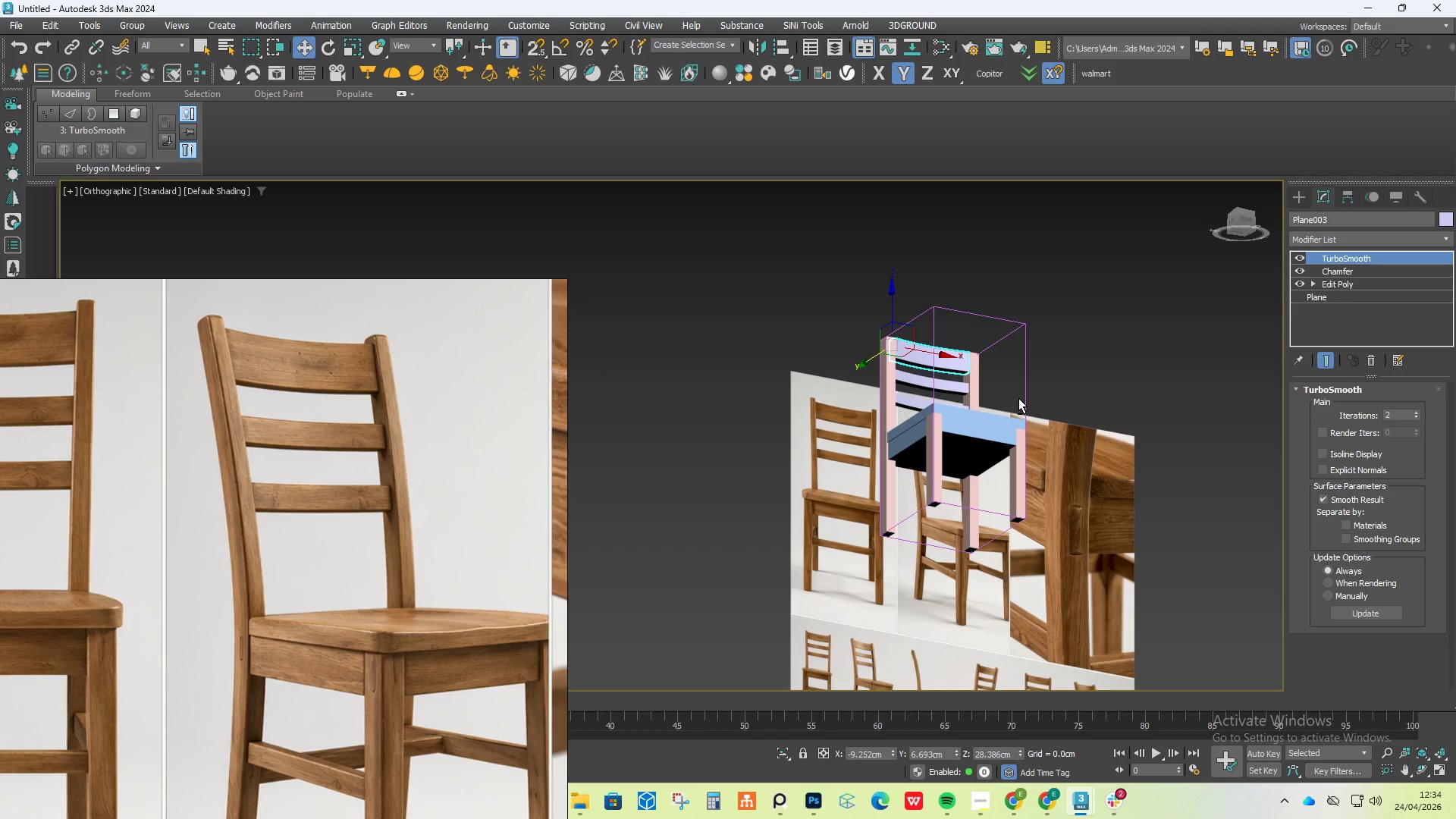 
scroll: coordinate [322, 434], scroll_direction: down, amount: 1.0
 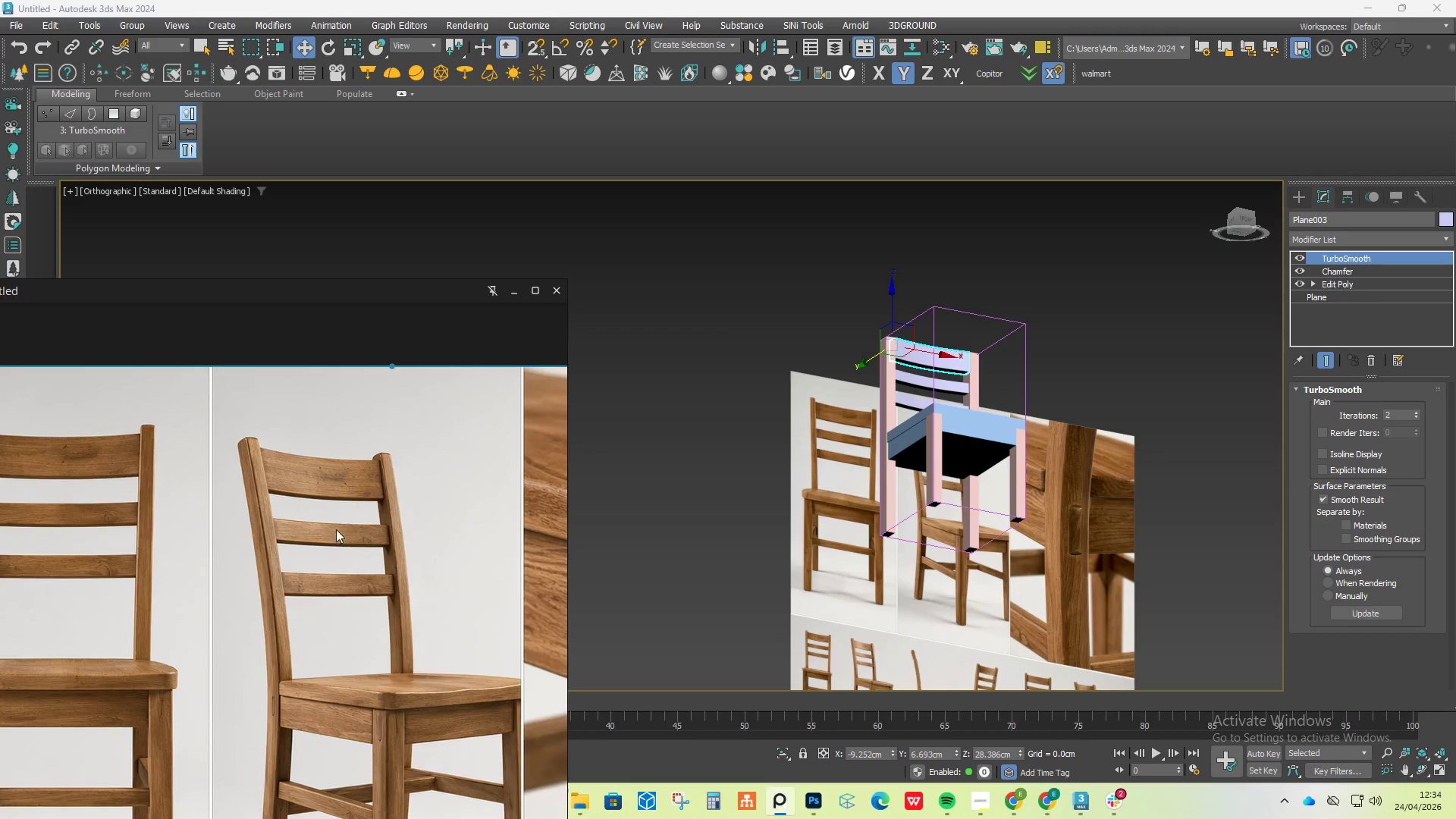 
scroll: coordinate [906, 344], scroll_direction: up, amount: 12.0
 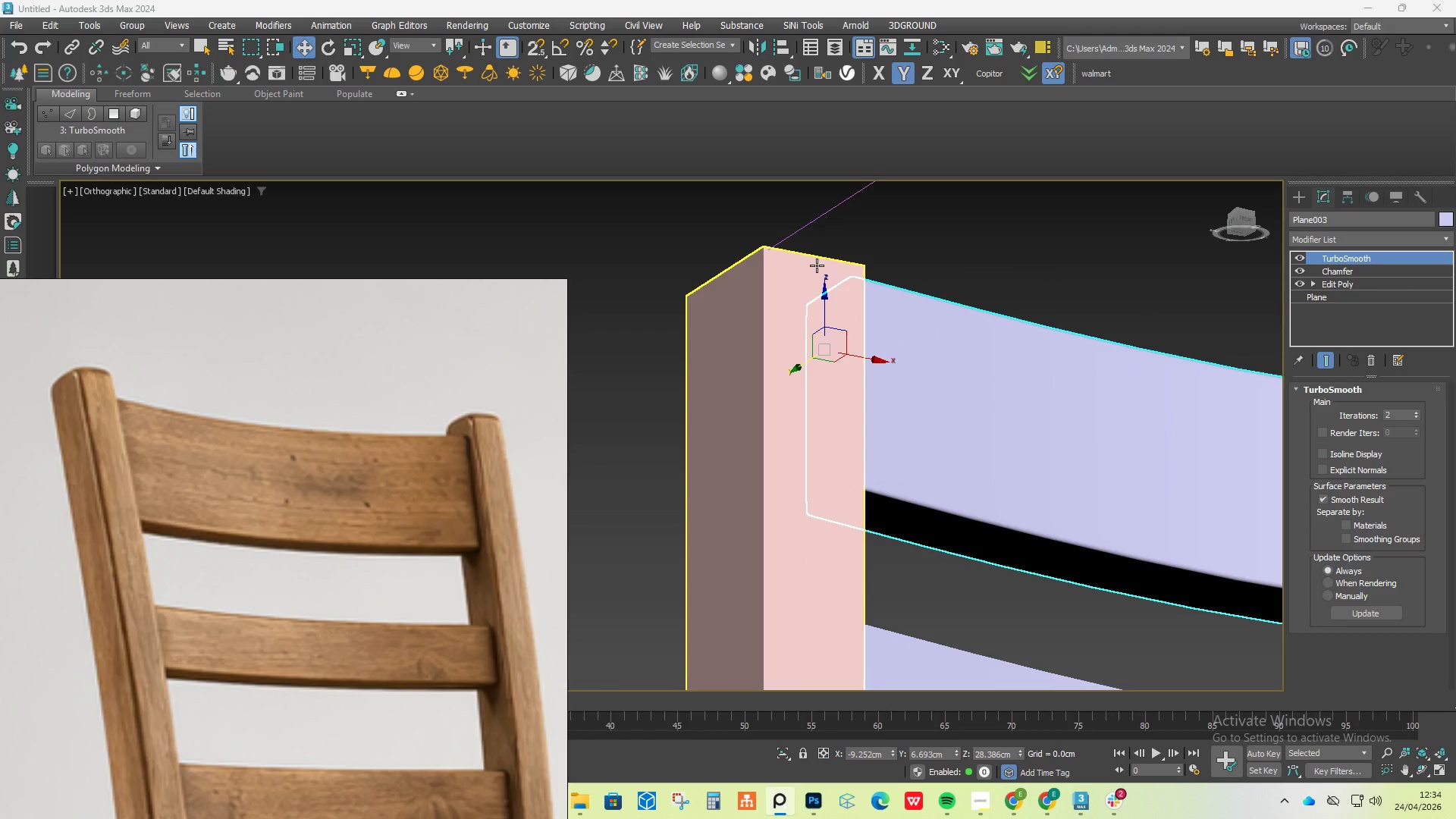 
left_click([817, 265])
 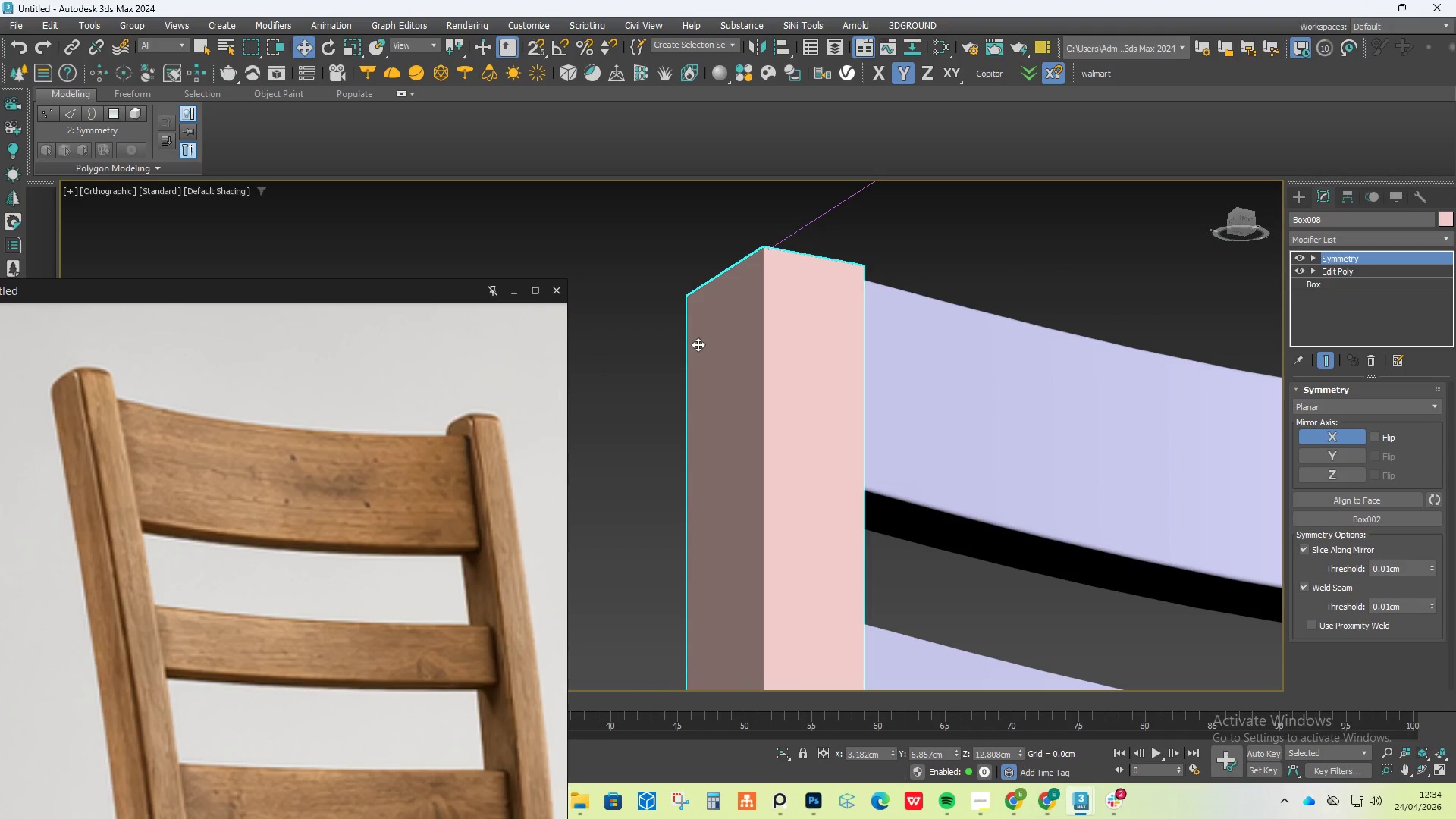 
scroll: coordinate [409, 422], scroll_direction: down, amount: 6.0
 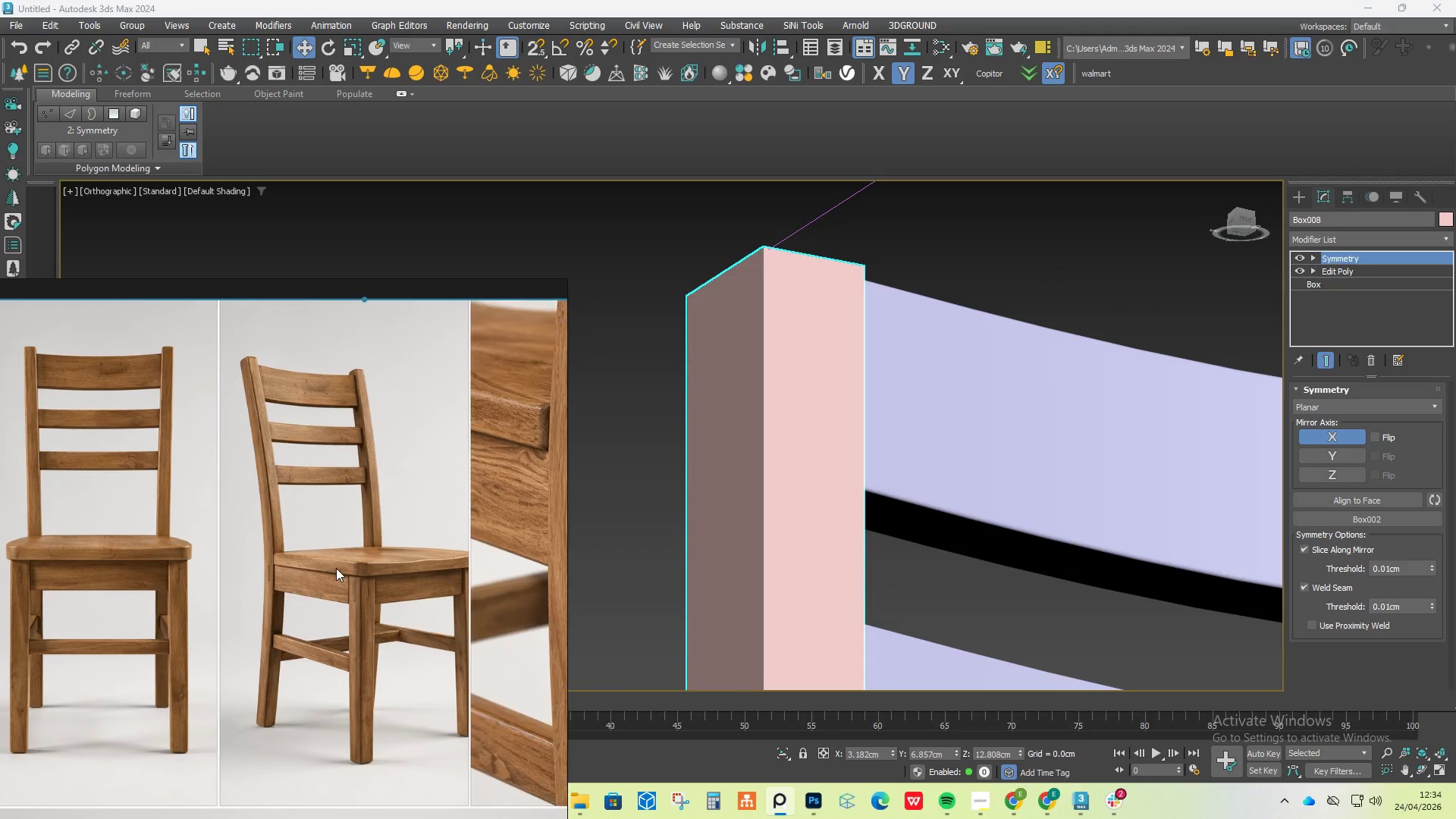 
scroll: coordinate [369, 571], scroll_direction: up, amount: 3.0
 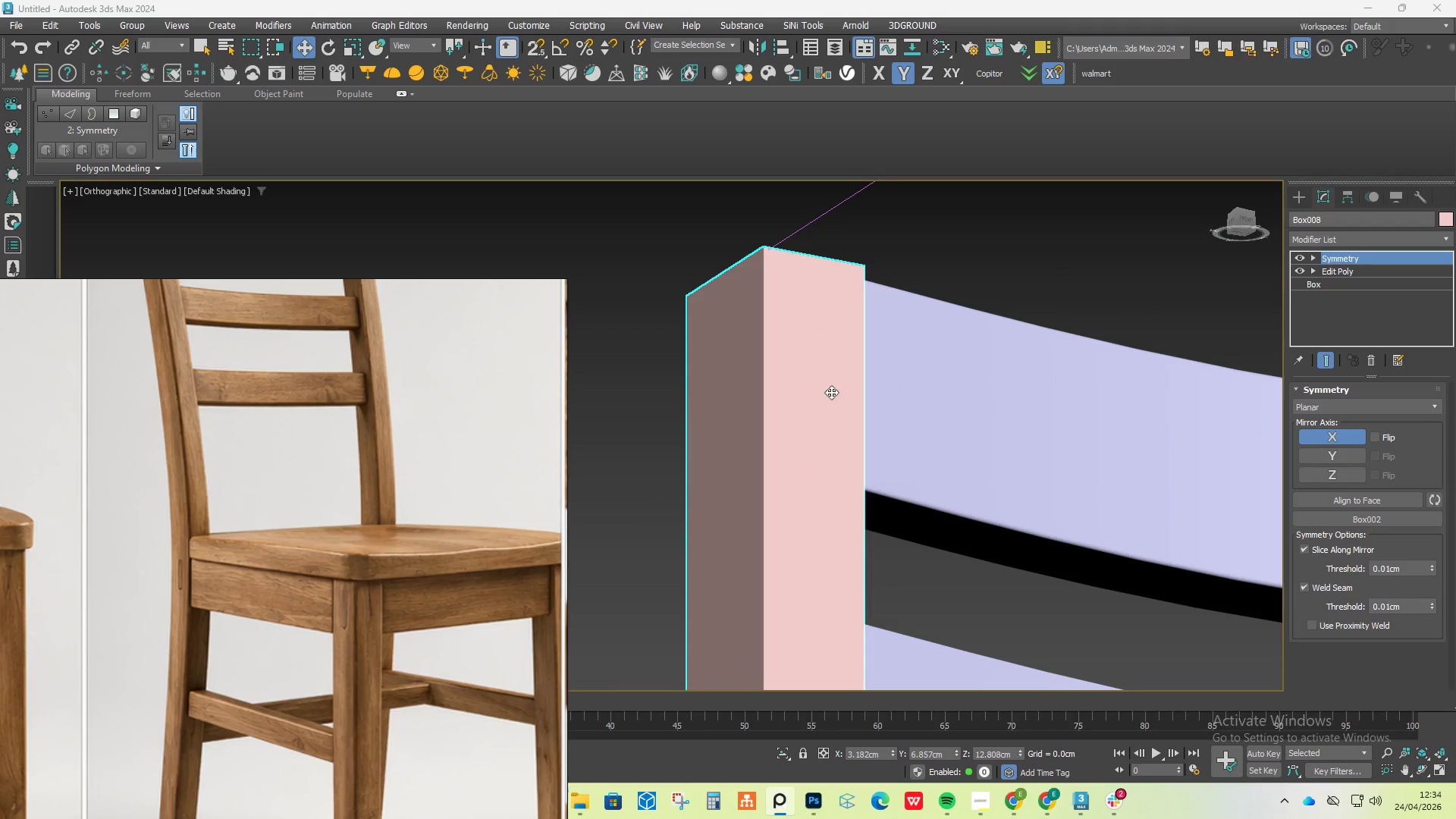 
scroll: coordinate [893, 244], scroll_direction: down, amount: 8.0
 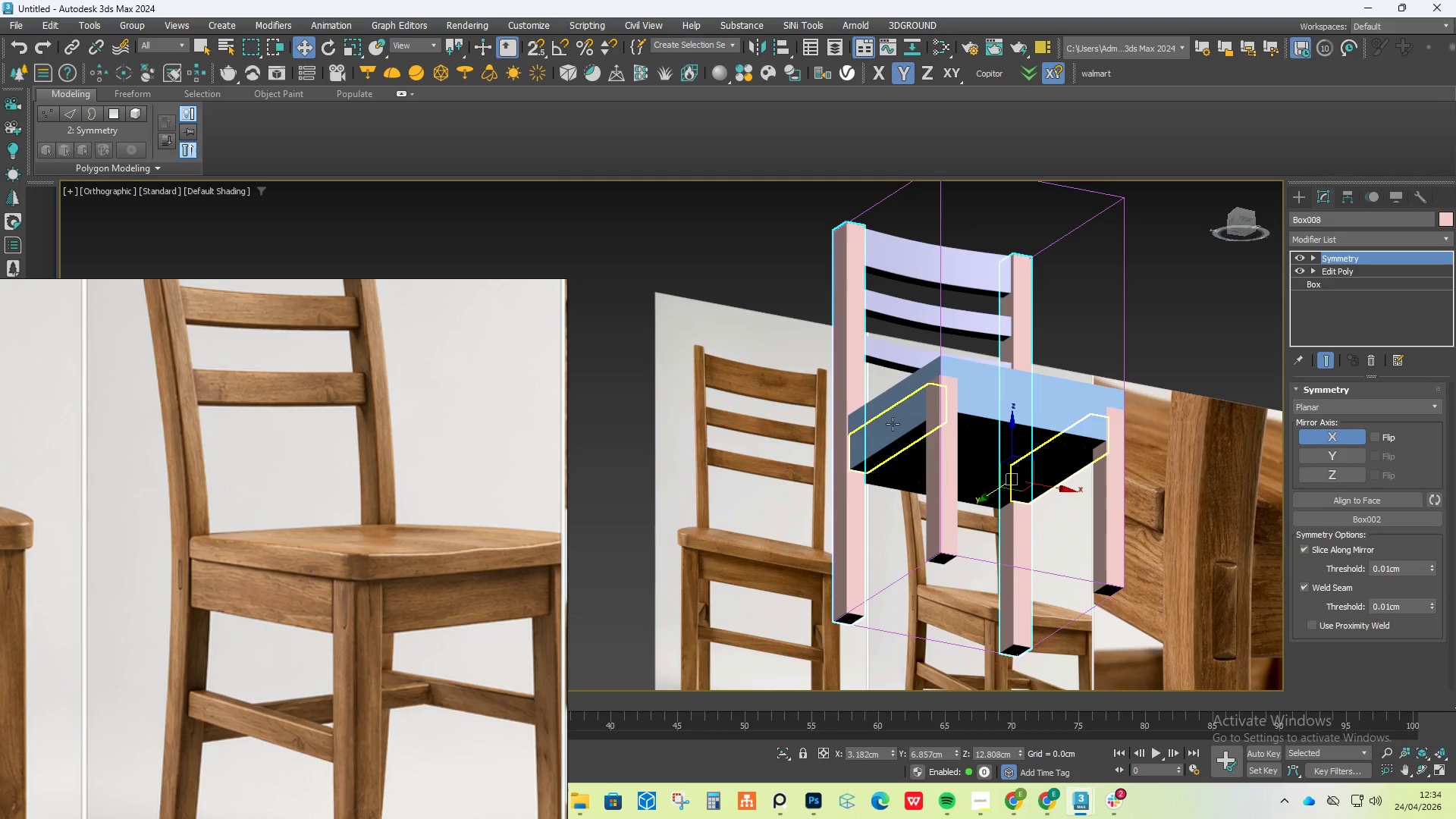 
scroll: coordinate [888, 427], scroll_direction: up, amount: 2.0
 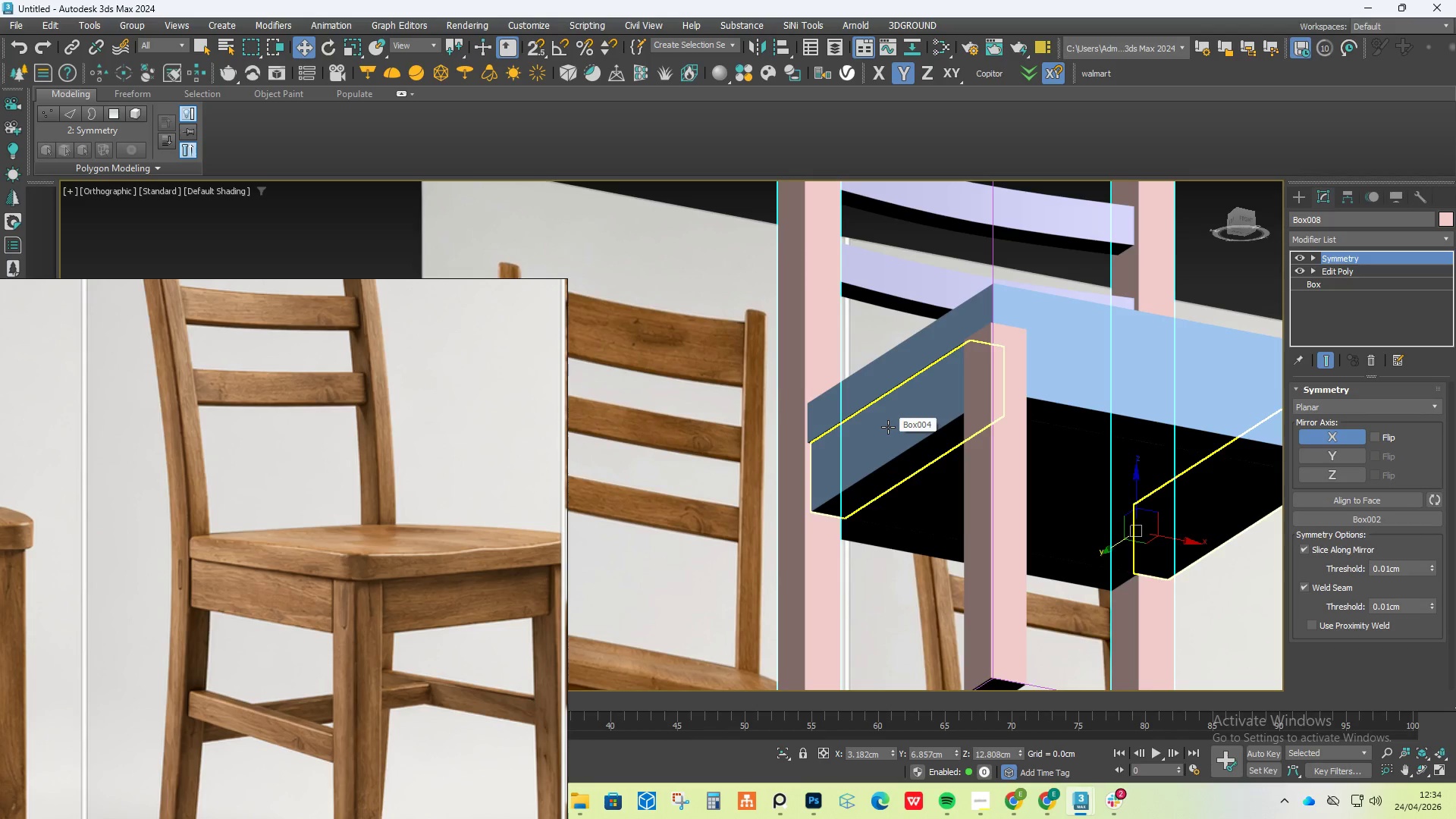 
wait(5.36)
 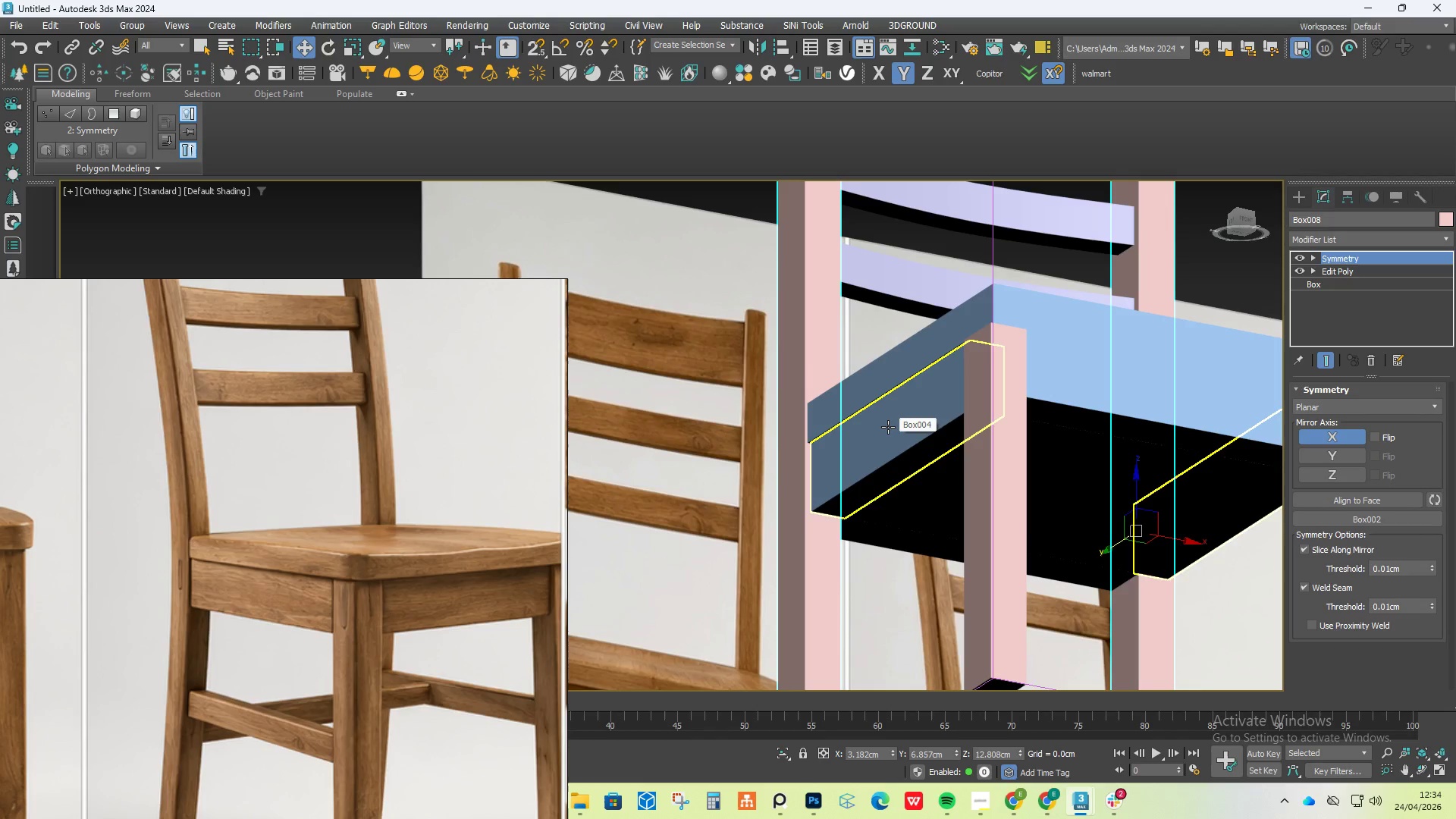 
scroll: coordinate [857, 385], scroll_direction: down, amount: 2.0
 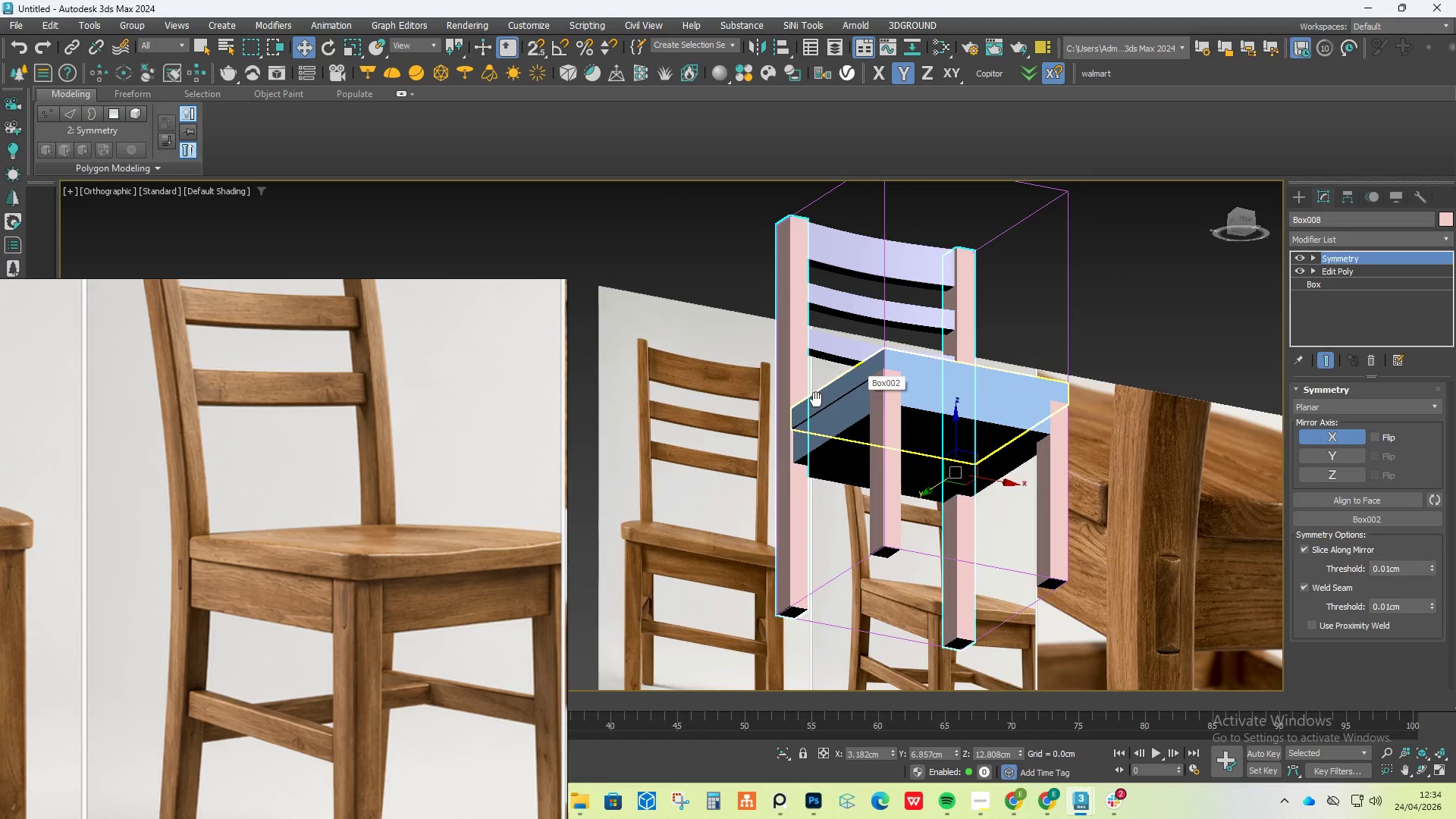 
left_click([833, 378])
 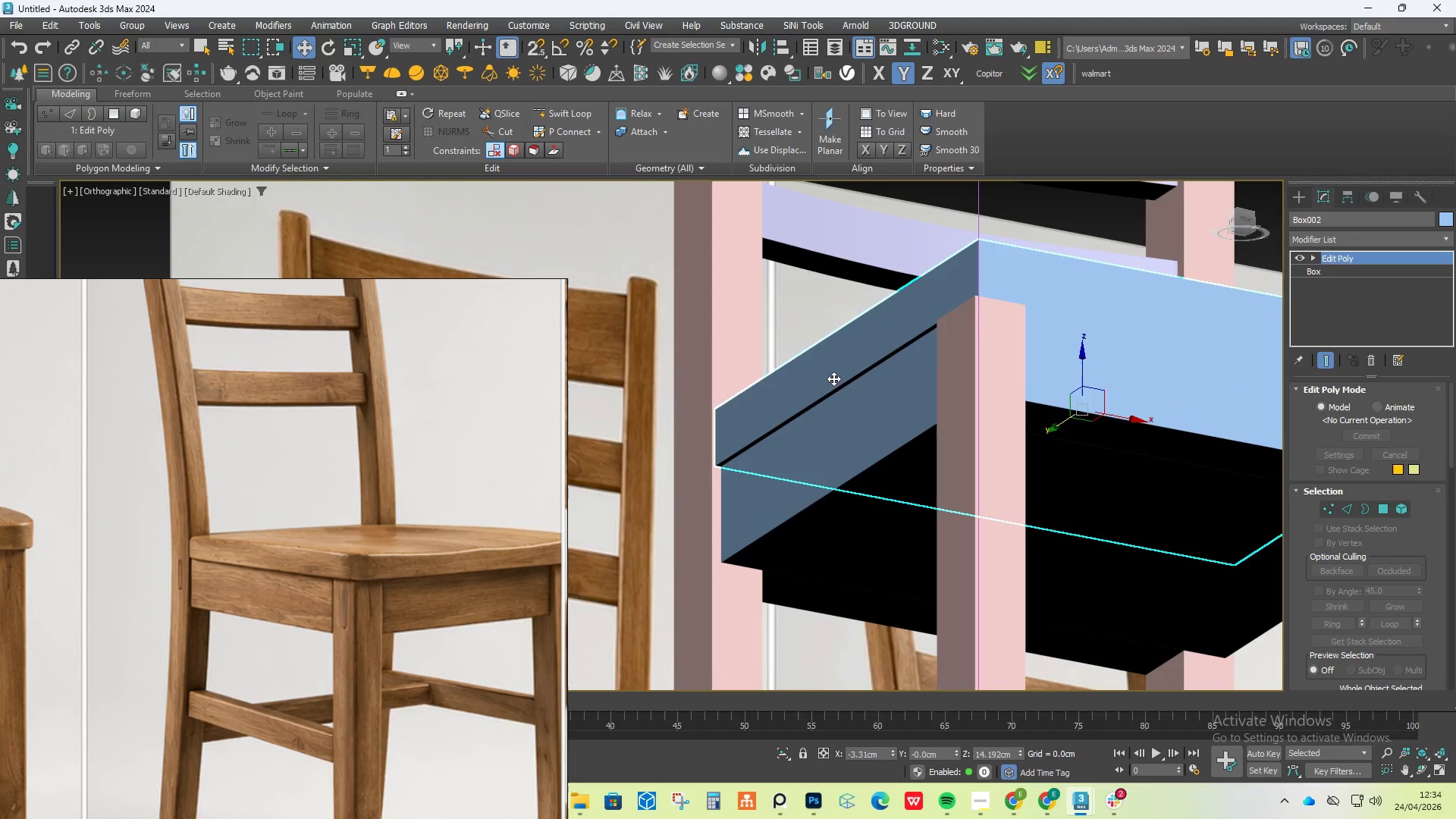 
scroll: coordinate [836, 406], scroll_direction: up, amount: 3.0
 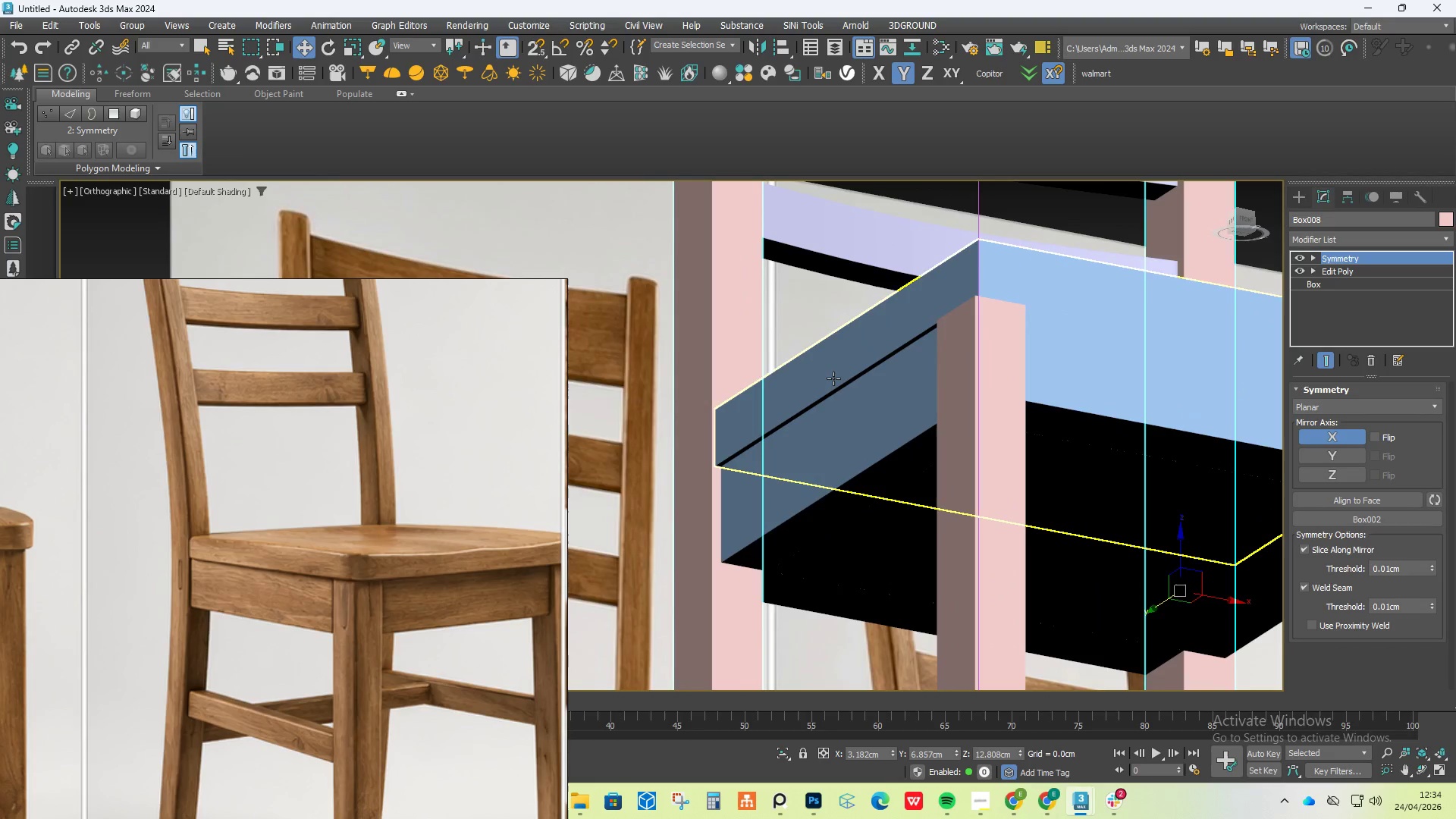 
scroll: coordinate [829, 375], scroll_direction: down, amount: 3.0
 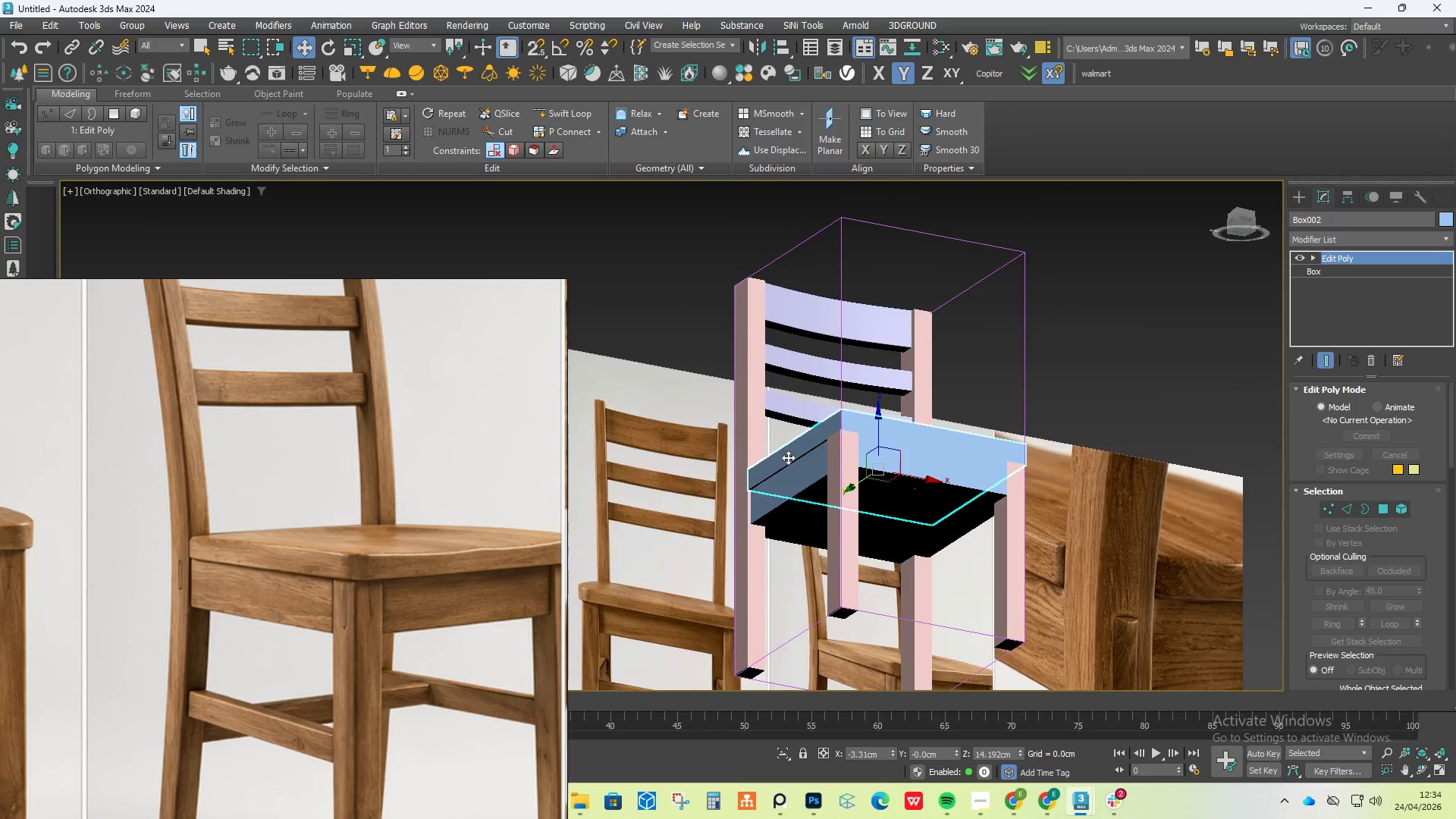 
hold_key(key=AltLeft, duration=1.58)
 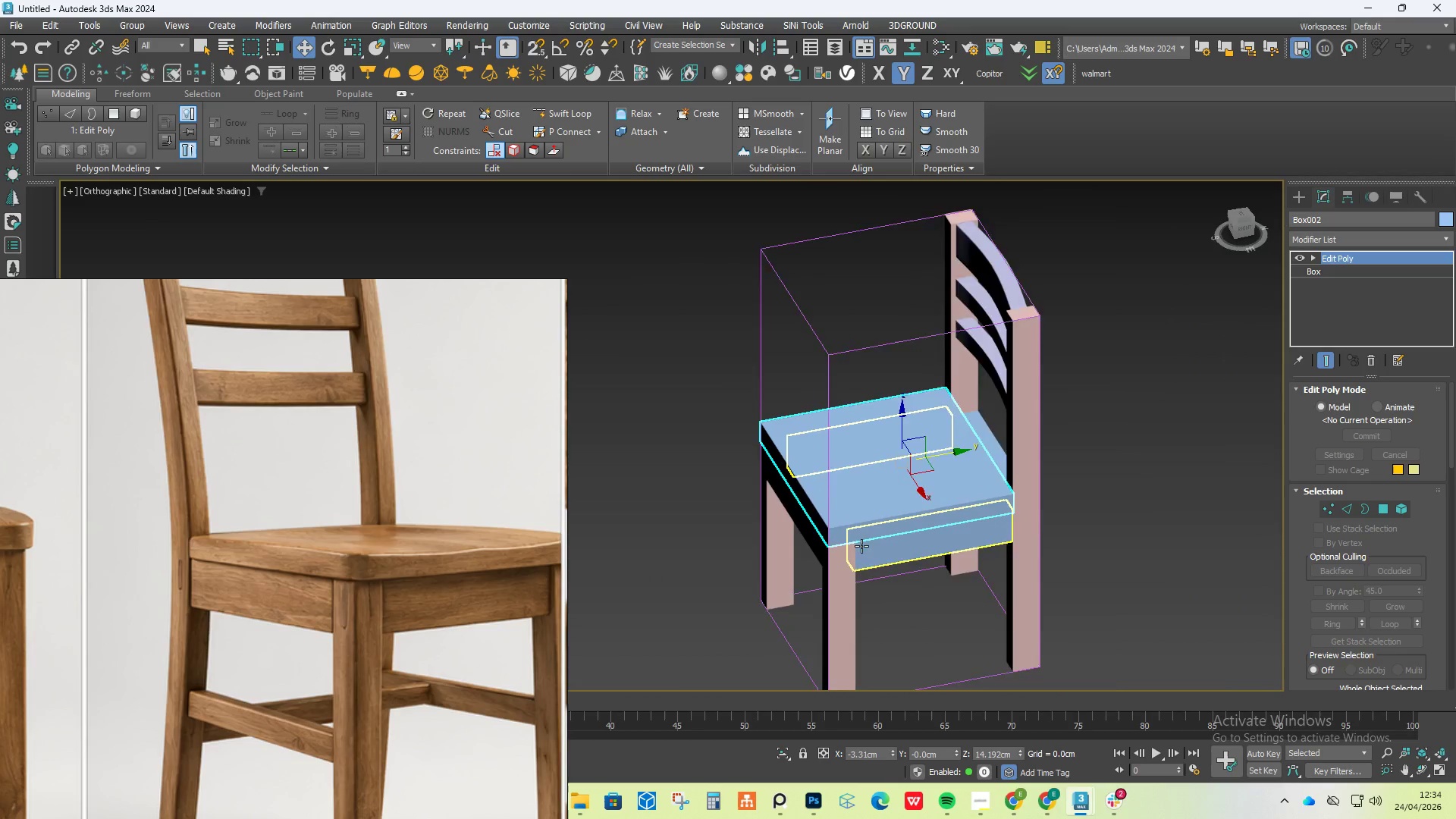 
scroll: coordinate [833, 538], scroll_direction: up, amount: 3.0
 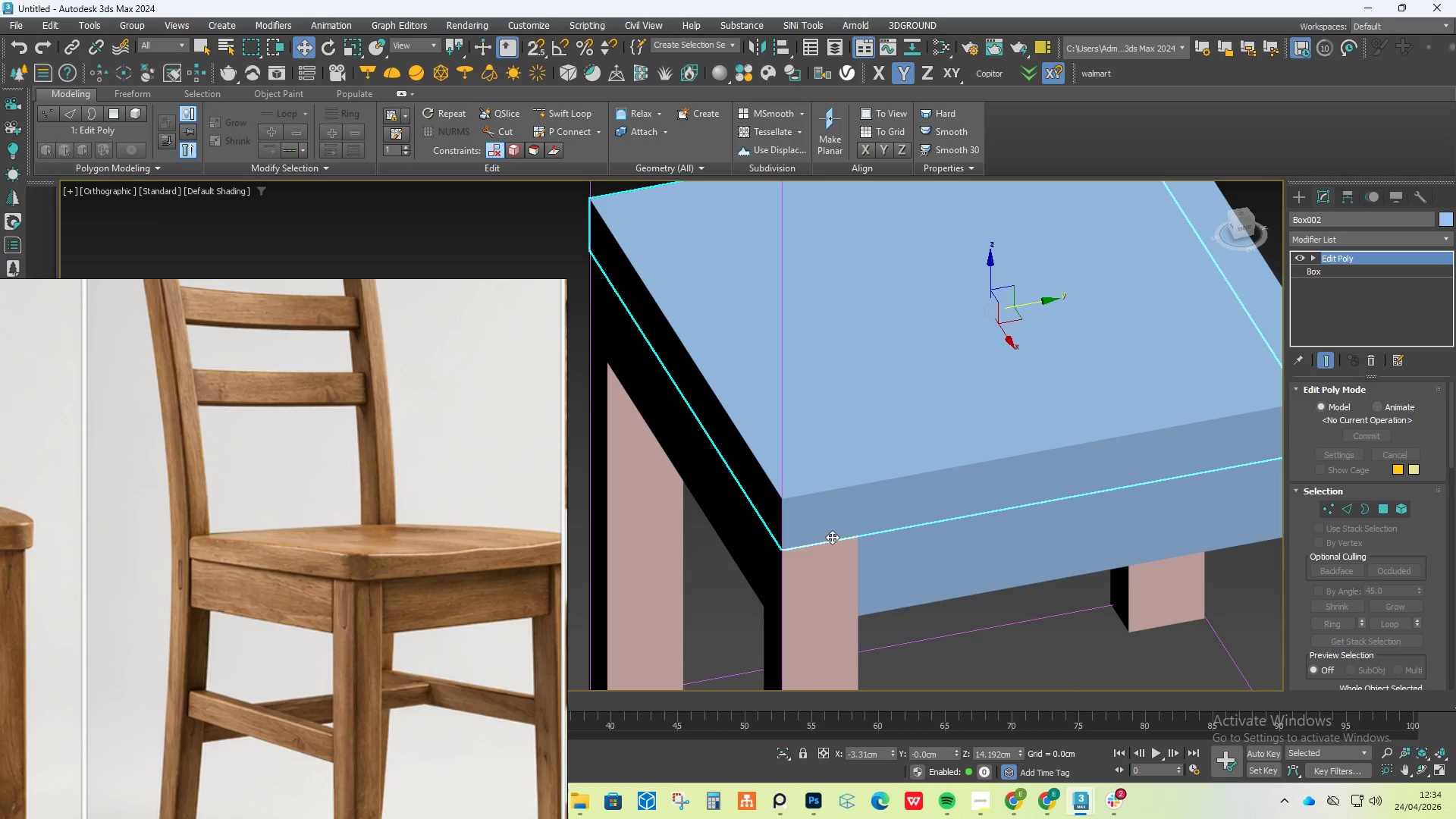 
hold_key(key=AltLeft, duration=2.03)
 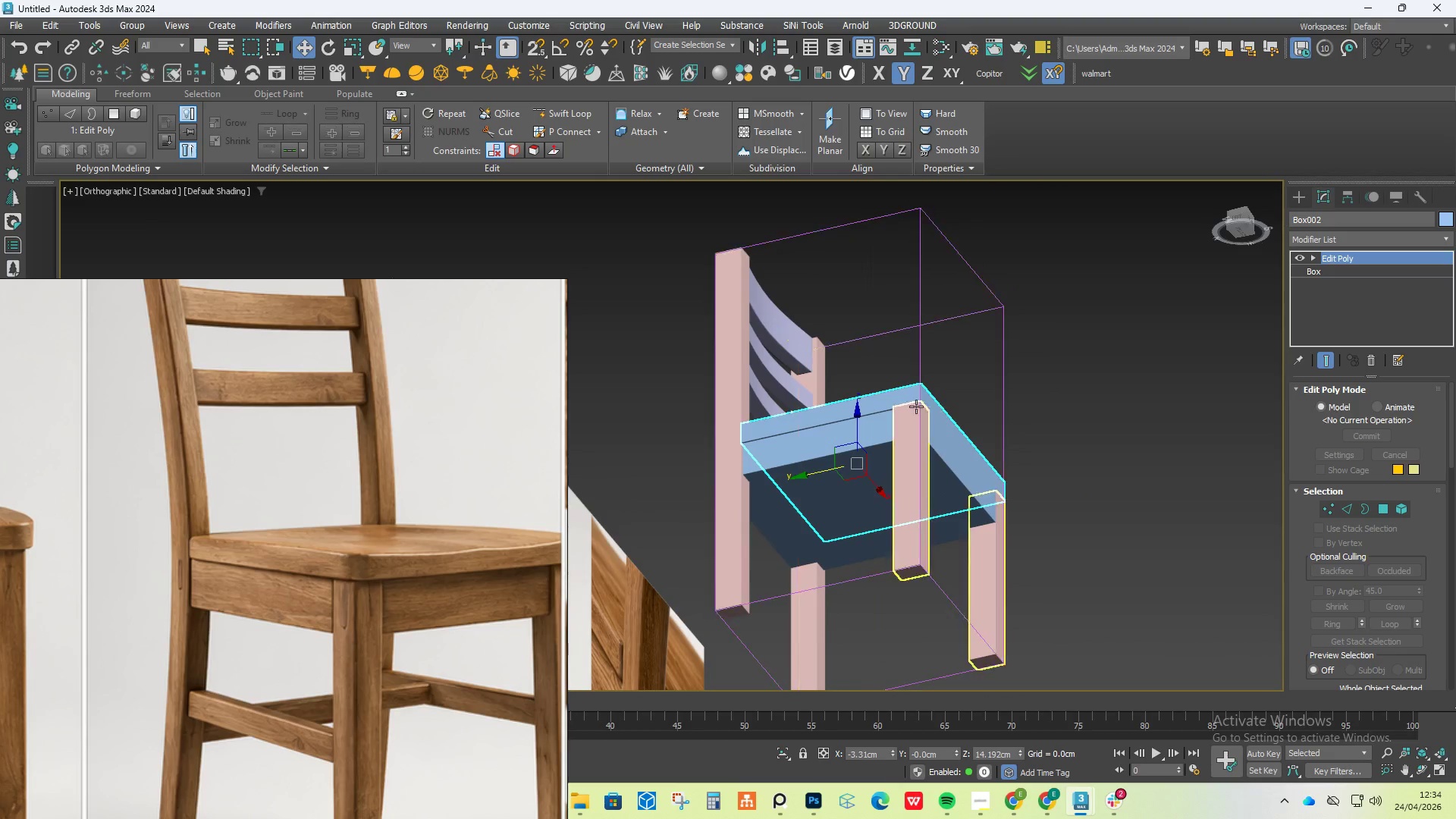 
scroll: coordinate [832, 537], scroll_direction: down, amount: 3.0
 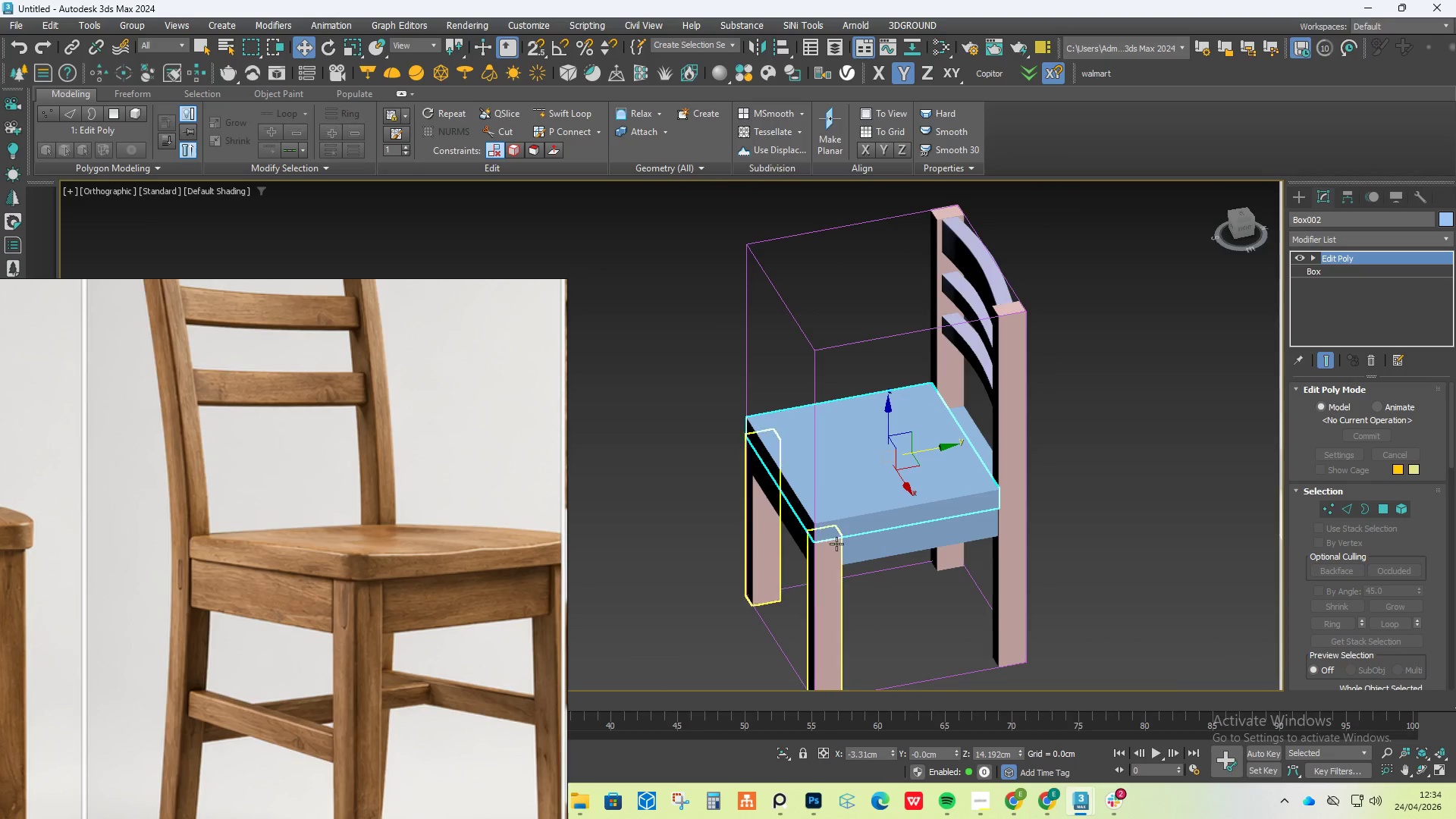 
scroll: coordinate [901, 397], scroll_direction: up, amount: 4.0
 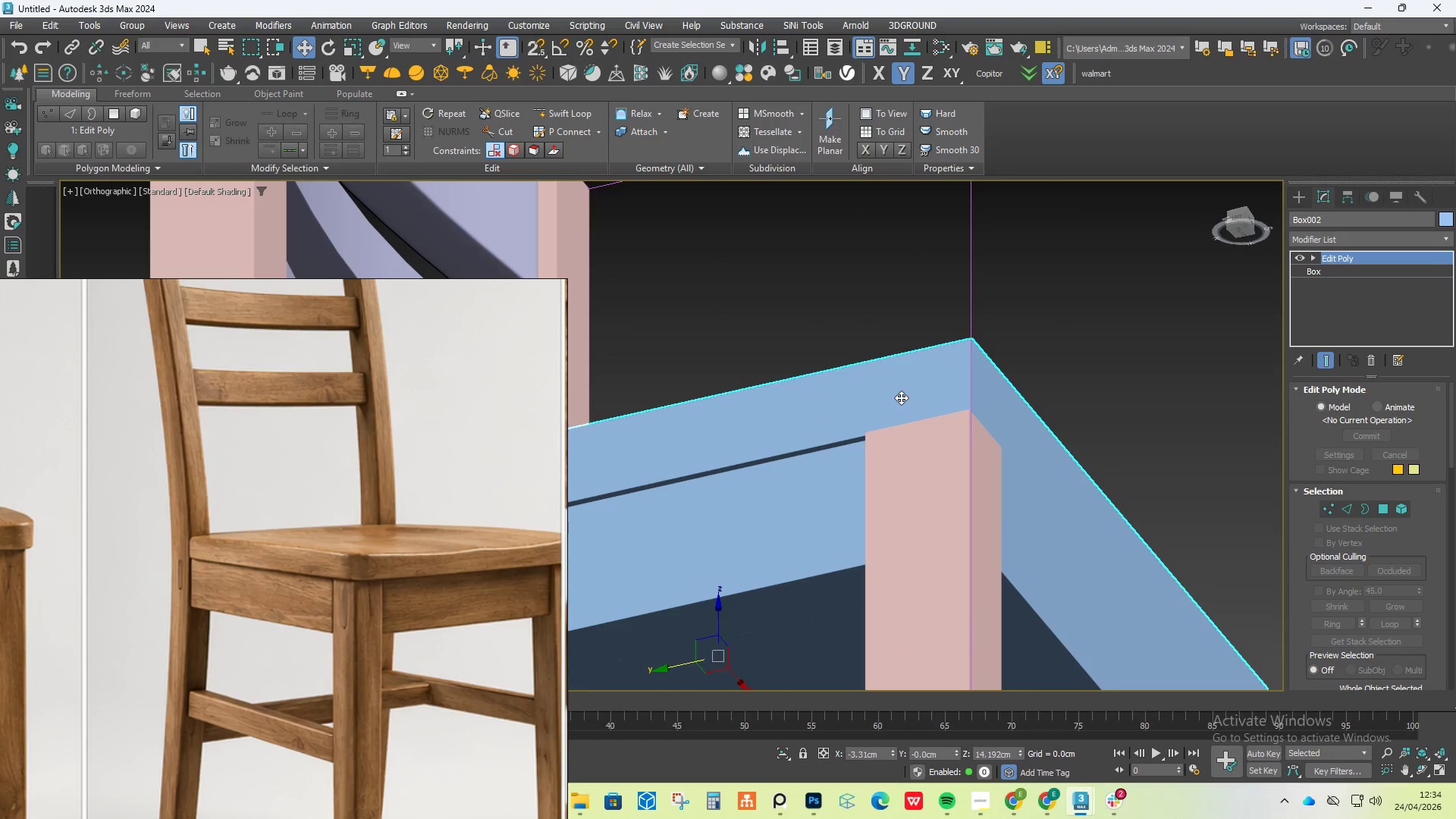 
scroll: coordinate [901, 397], scroll_direction: down, amount: 2.0
 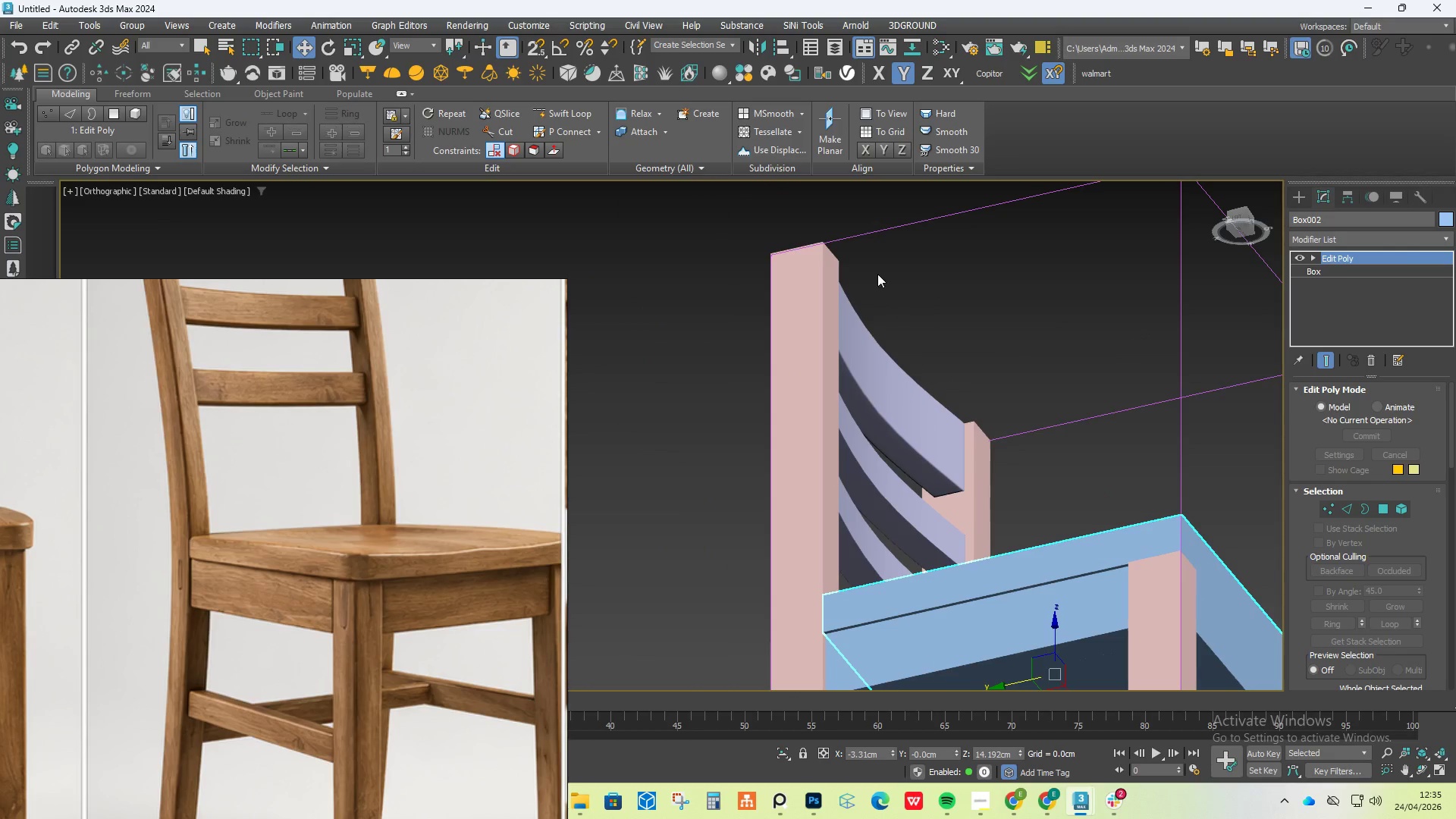 
left_click([826, 269])
 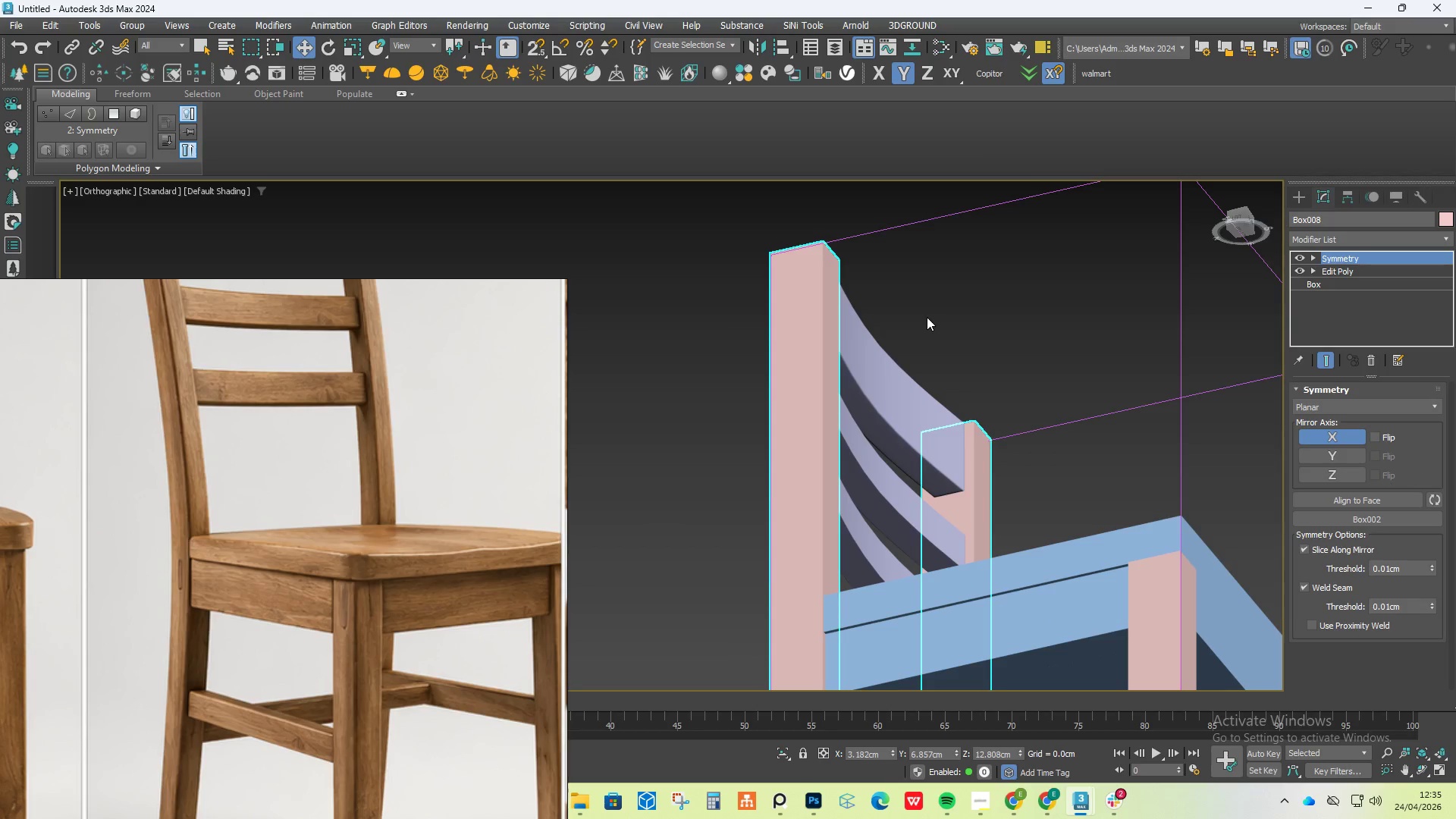 
hold_key(key=AltLeft, duration=0.78)
 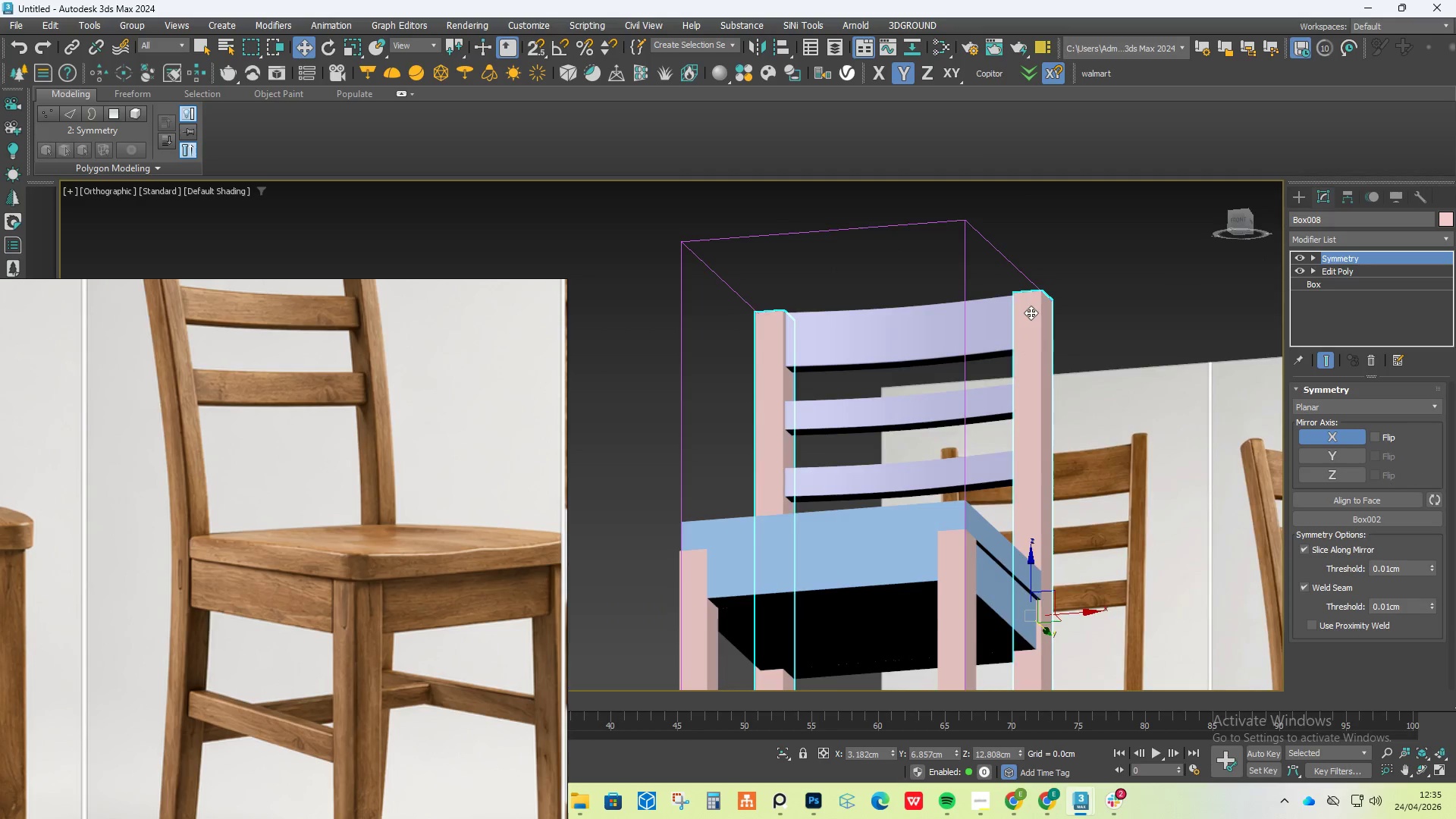 
scroll: coordinate [960, 317], scroll_direction: down, amount: 1.0
 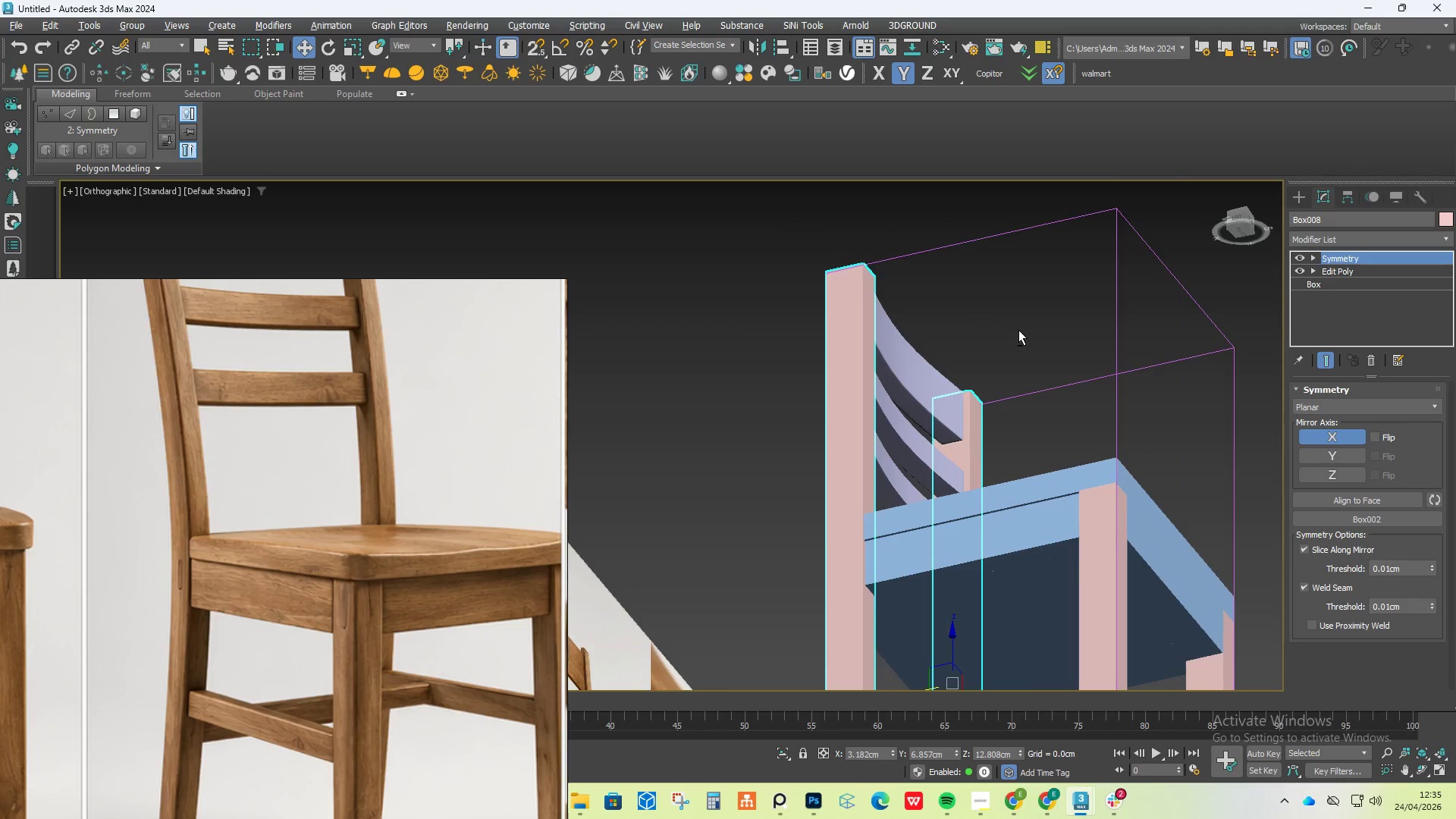 
scroll: coordinate [1031, 312], scroll_direction: up, amount: 1.0
 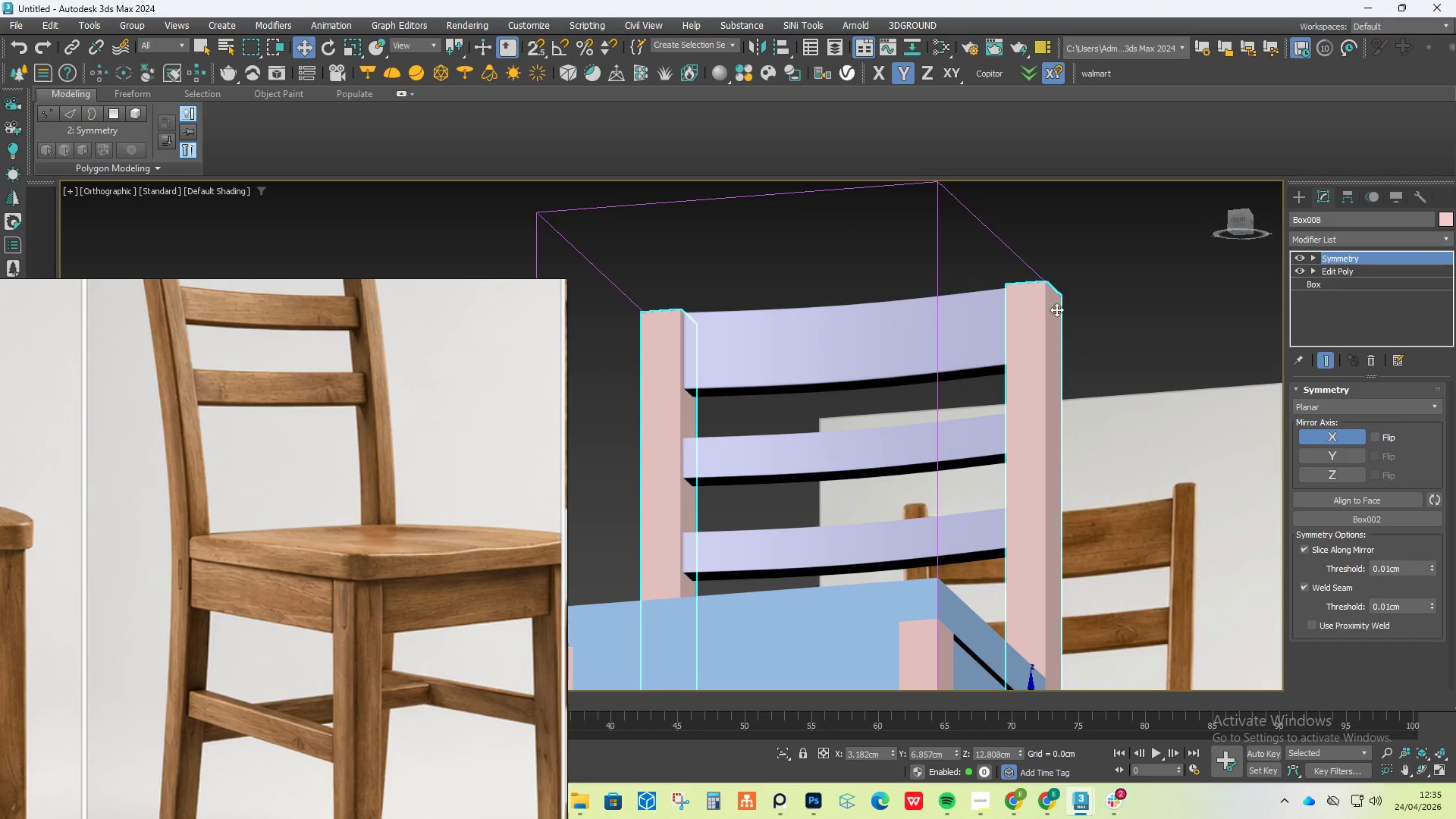 
hold_key(key=AltLeft, duration=0.77)
 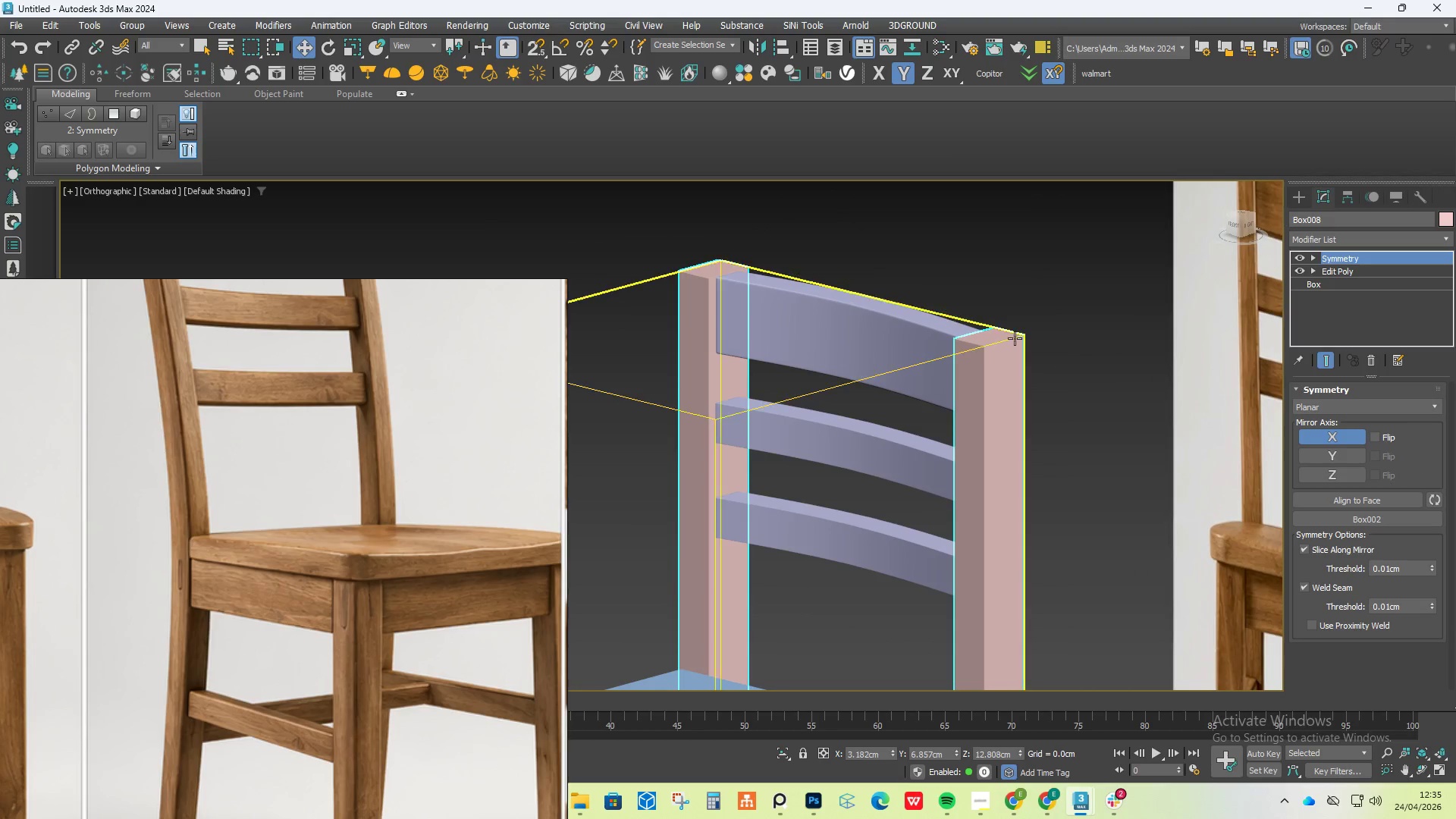 
scroll: coordinate [1015, 338], scroll_direction: up, amount: 2.0
 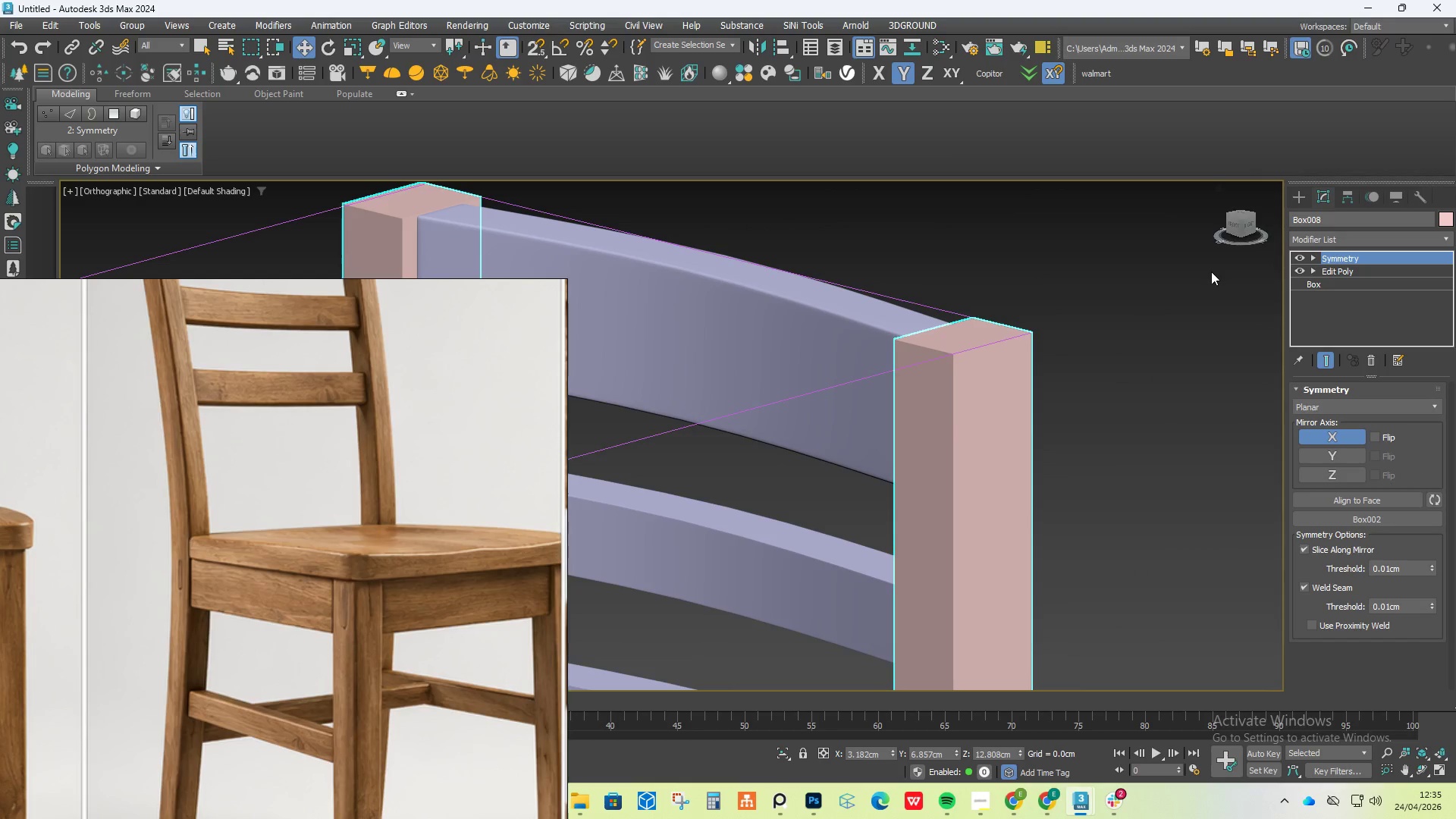 
hold_key(key=AltLeft, duration=1.23)
 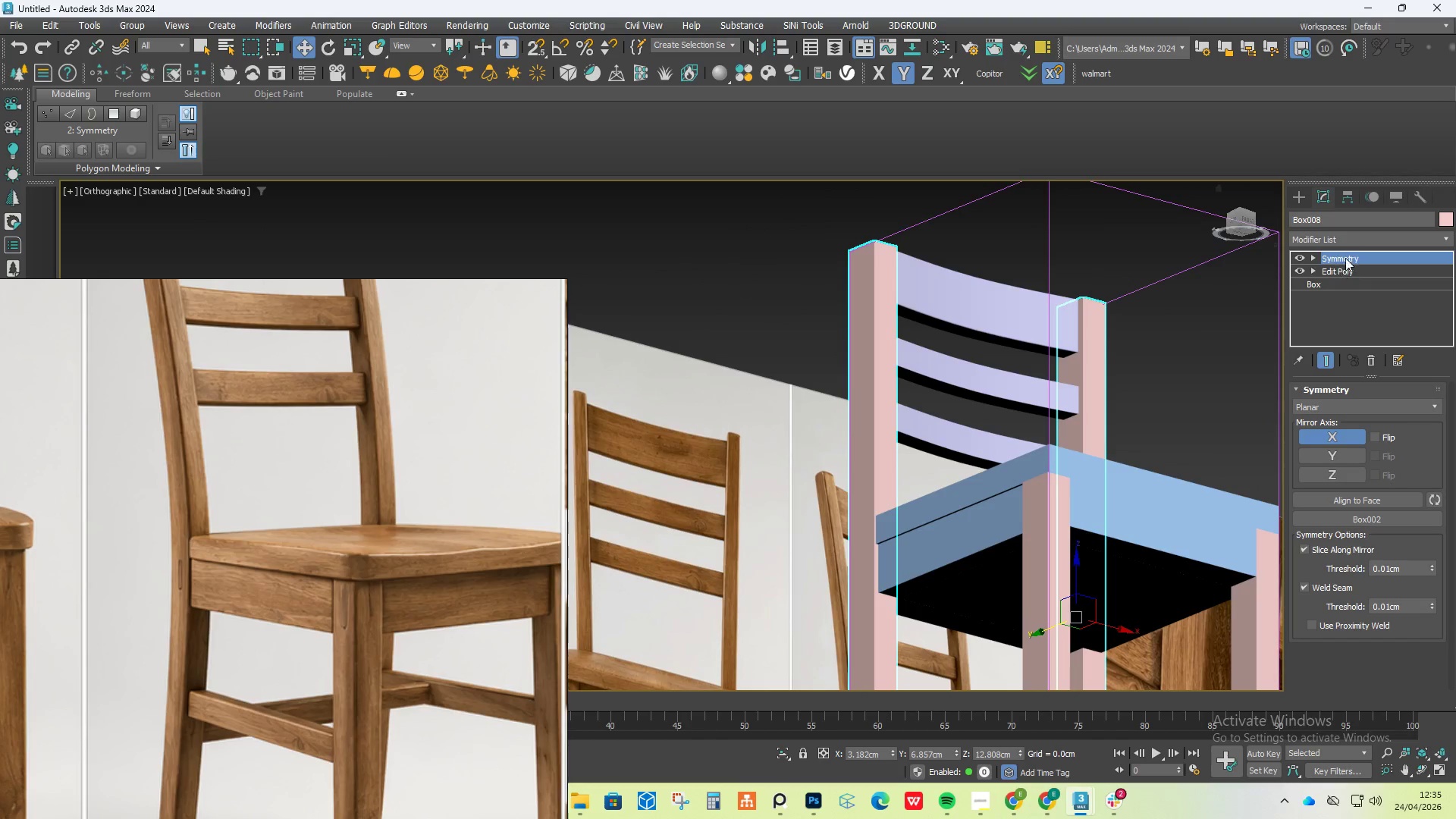 
scroll: coordinate [1135, 271], scroll_direction: down, amount: 3.0
 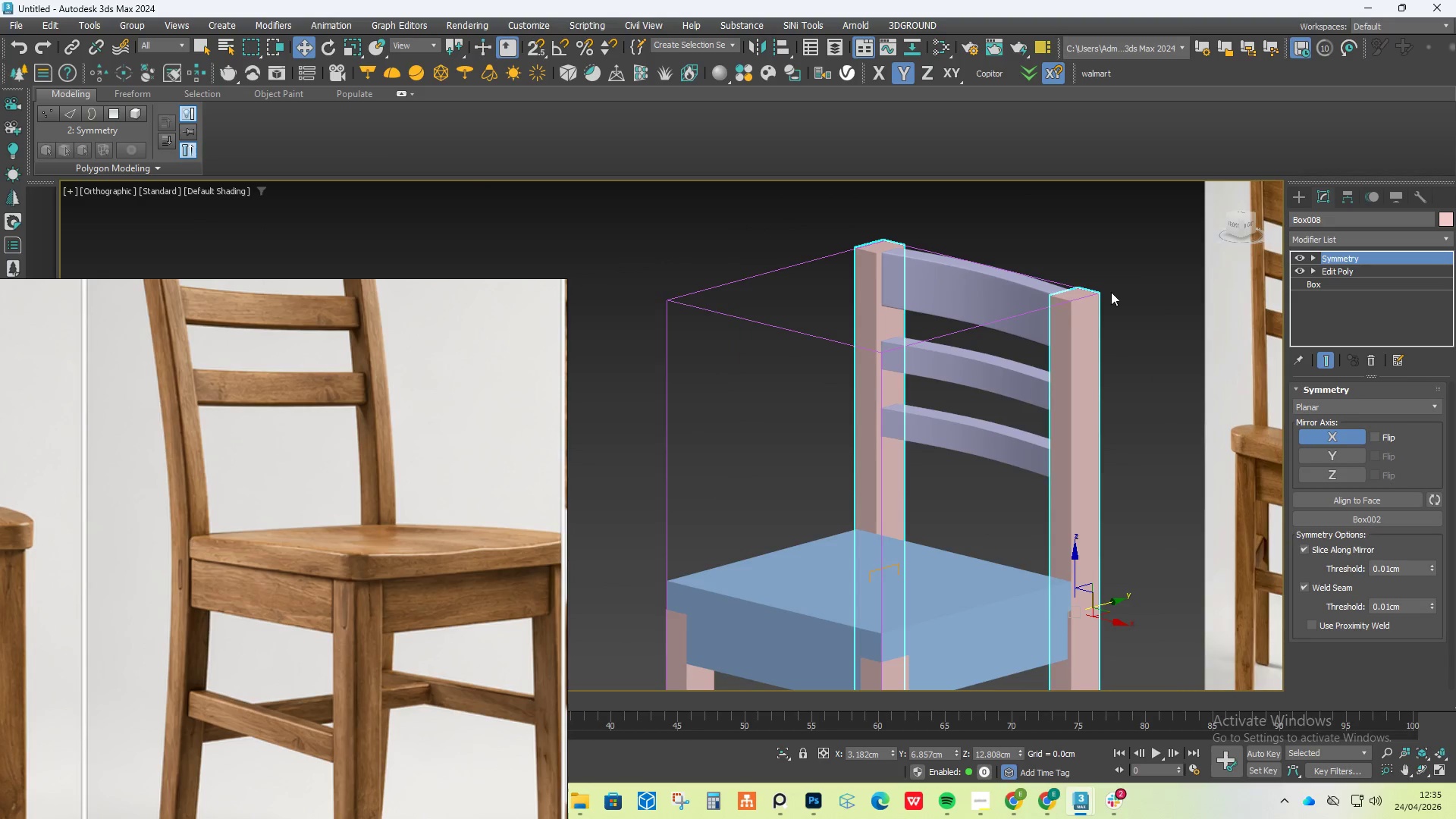 
left_click([1356, 241])
 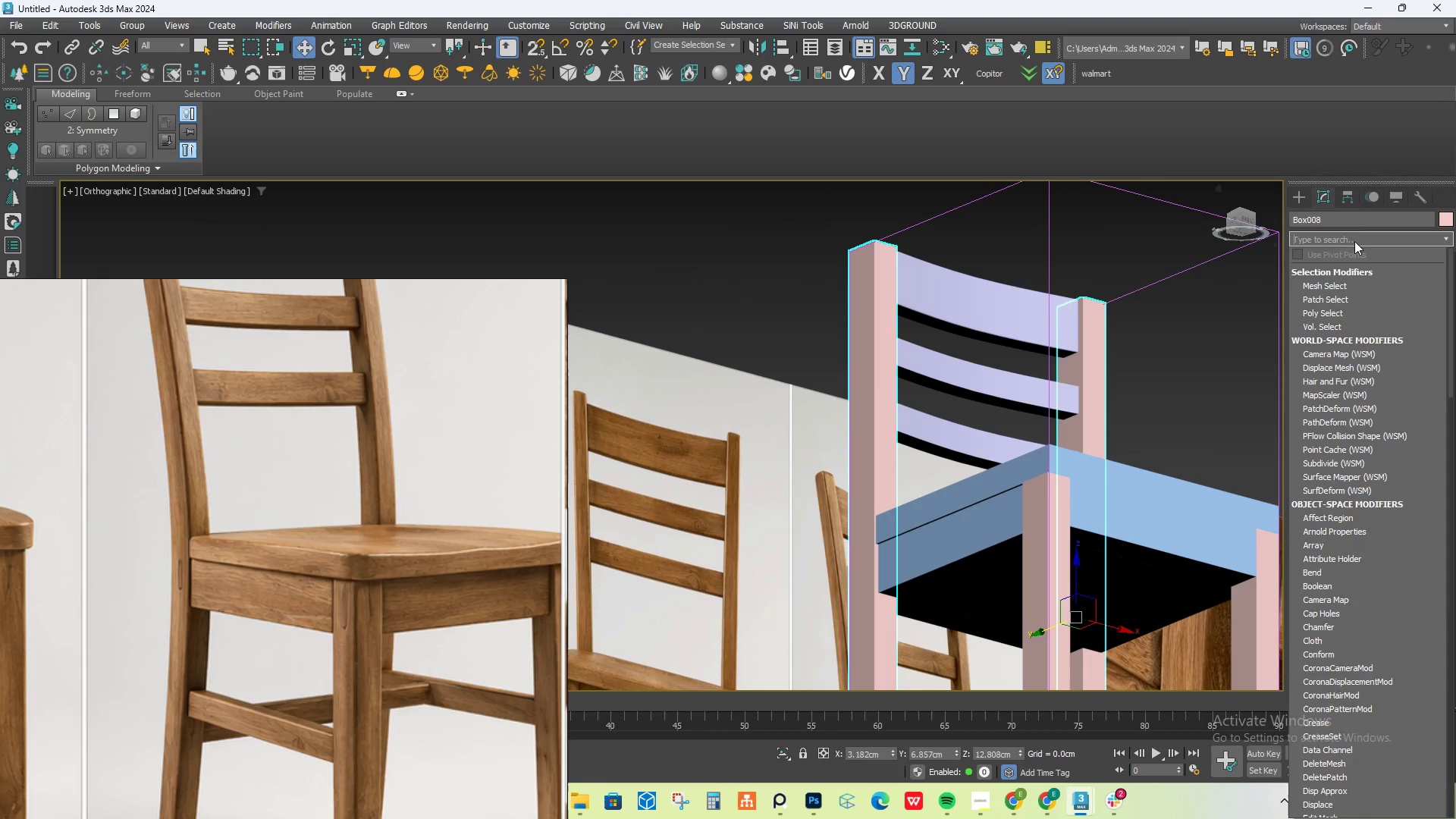 
type(ch)
 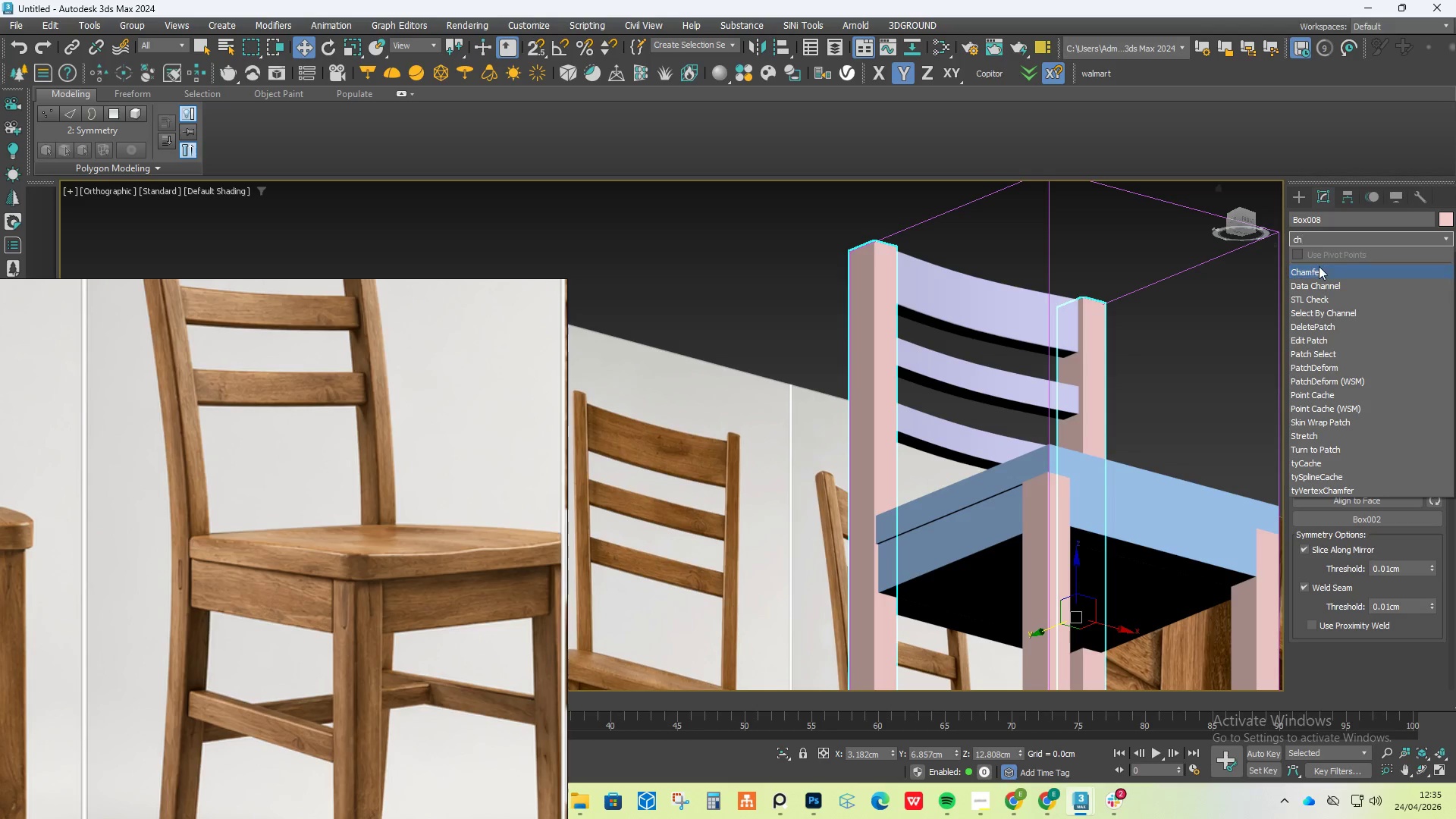 
left_click([1319, 268])
 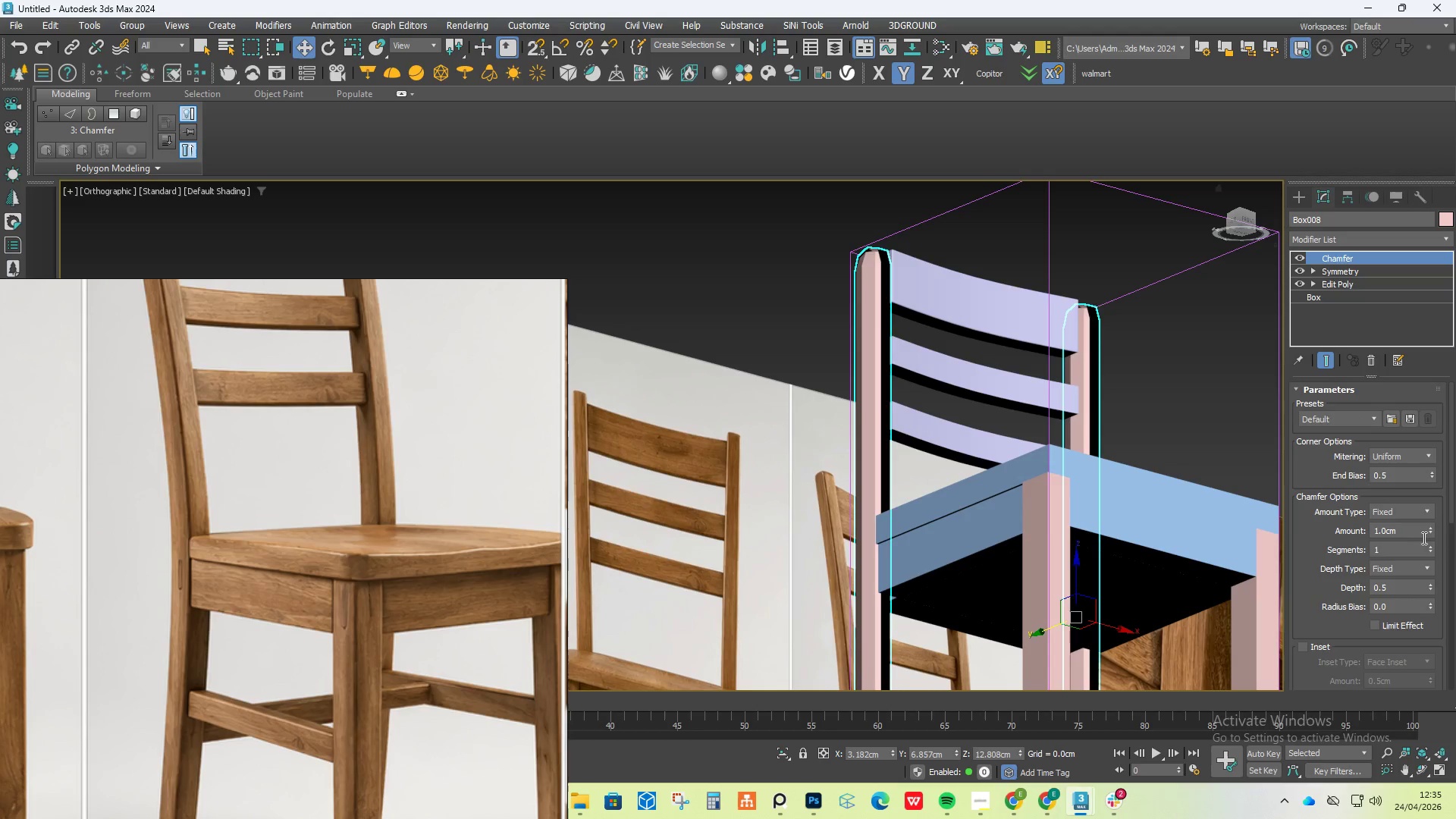 
left_click_drag(start_coordinate=[1432, 532], to_coordinate=[1445, 617])
 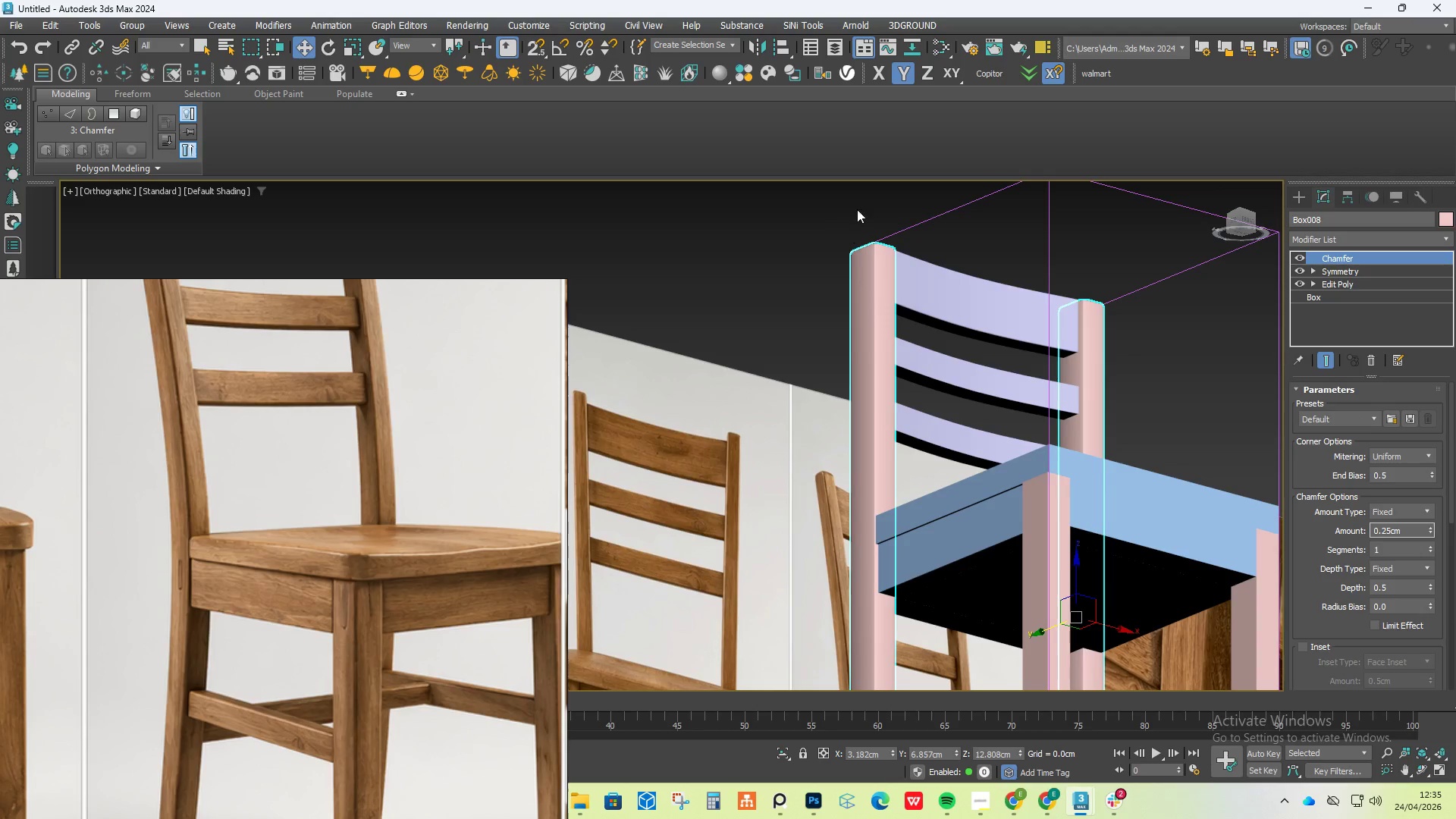 
scroll: coordinate [890, 385], scroll_direction: up, amount: 7.0
 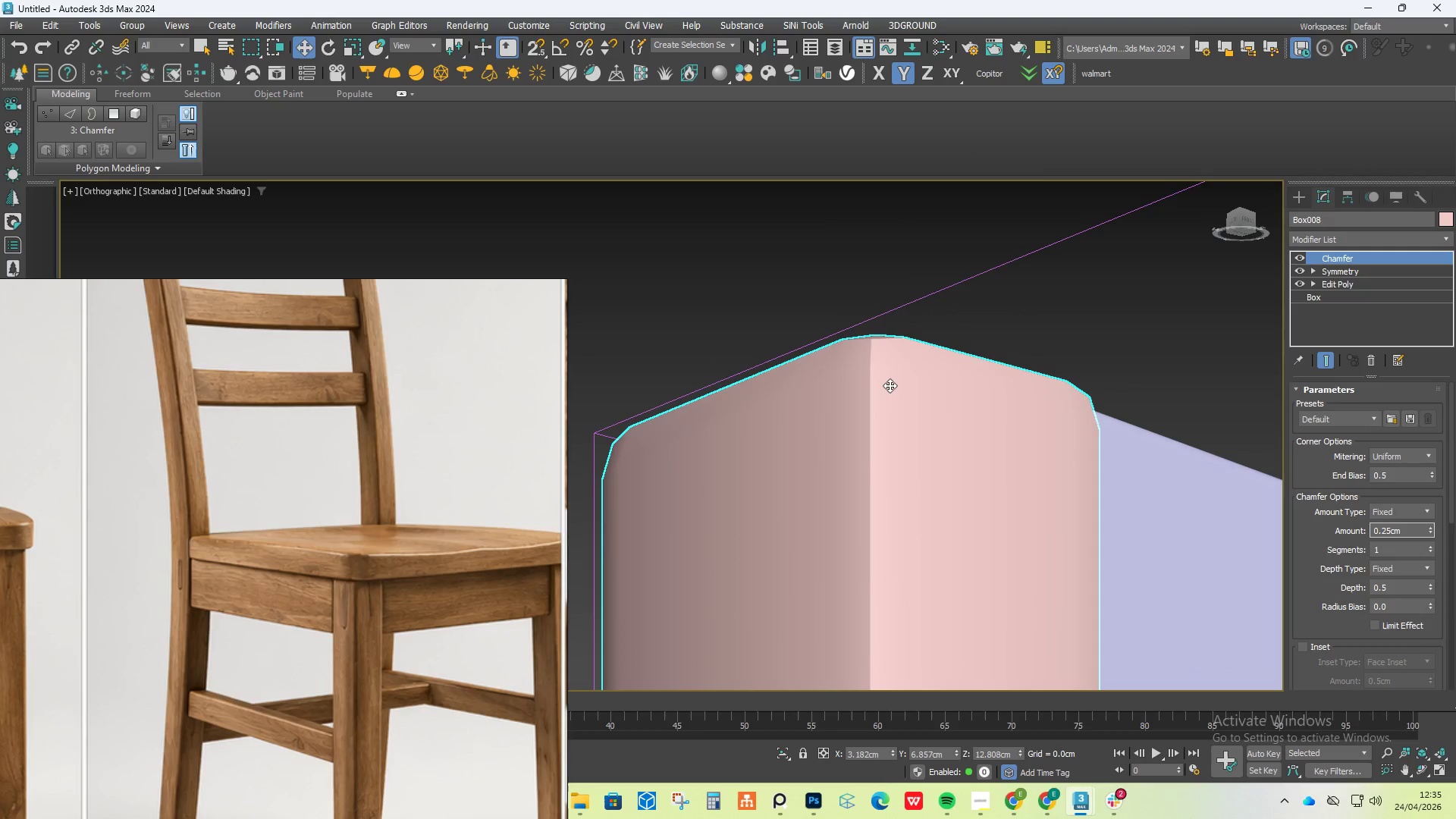 
key(F4)
 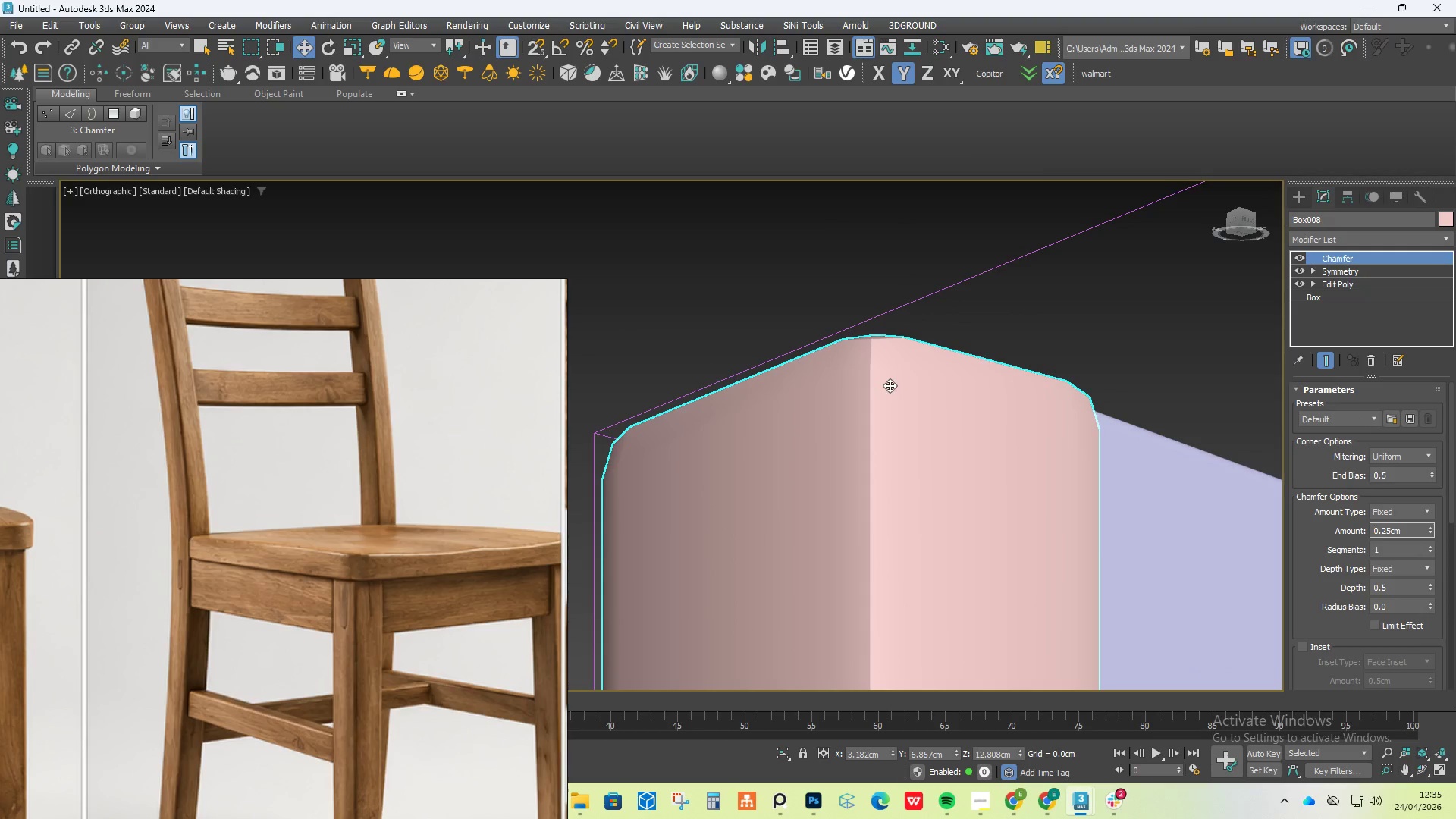 
key(F4)
 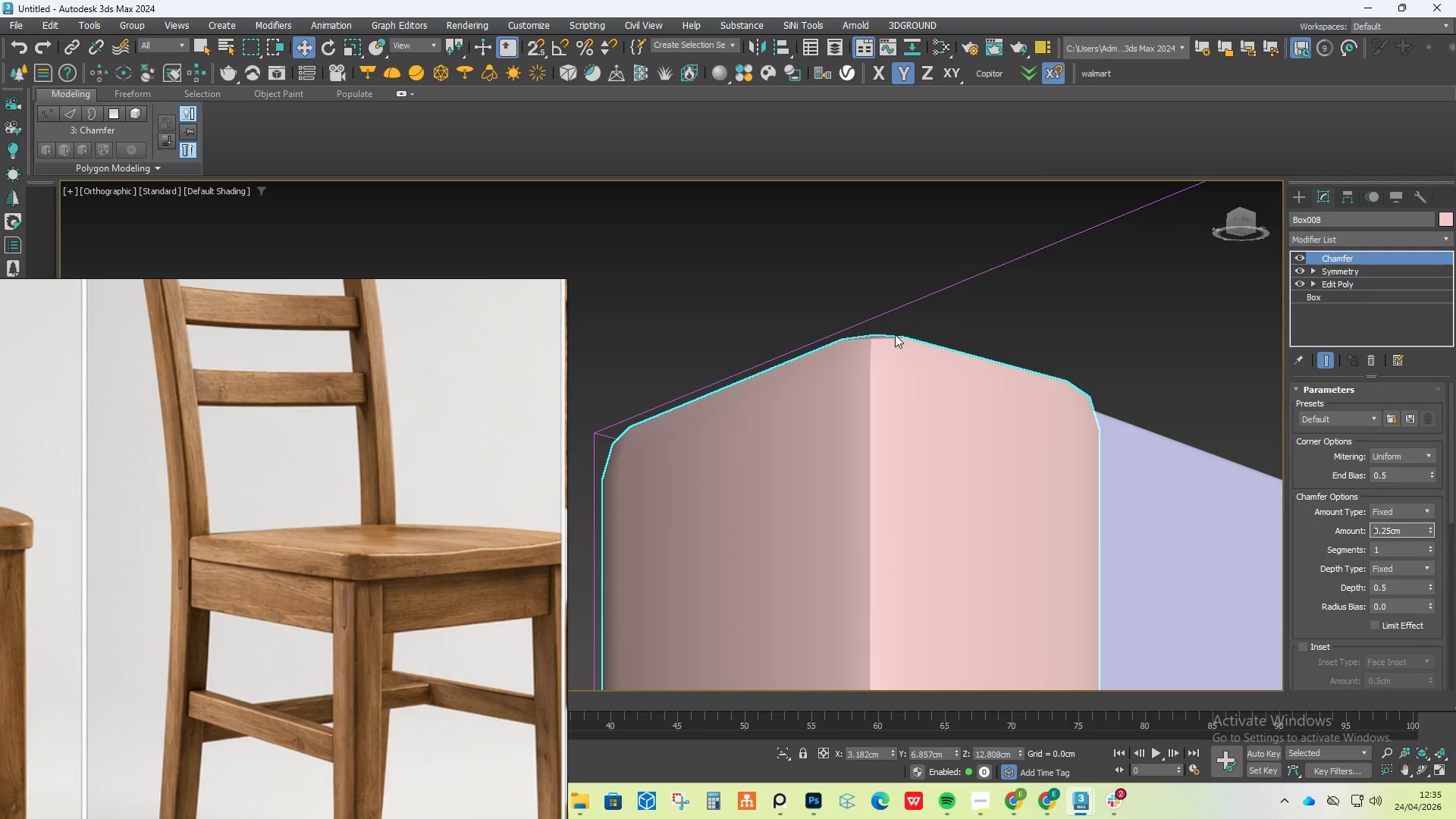 
left_click([895, 334])
 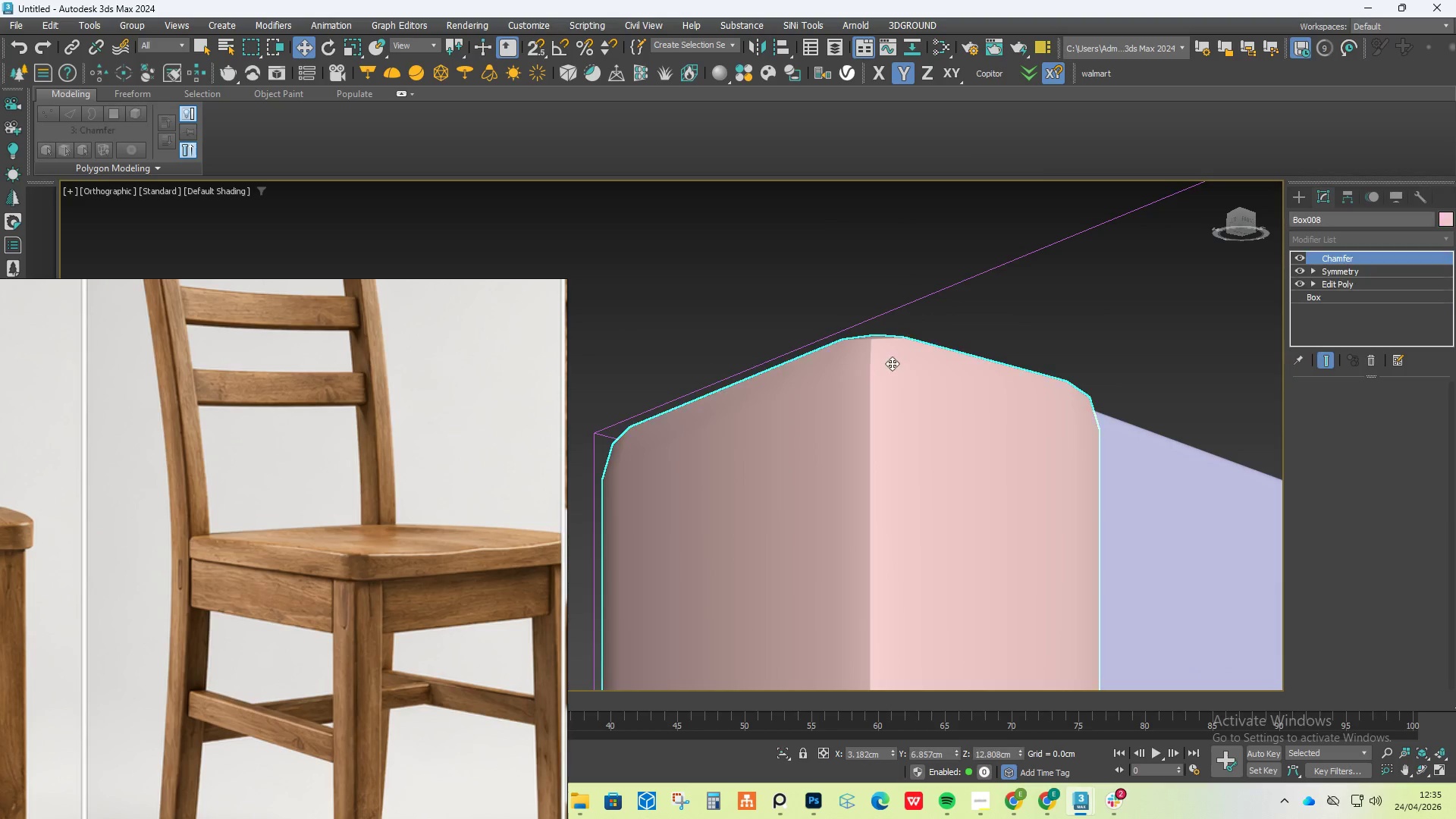 
key(F4)
 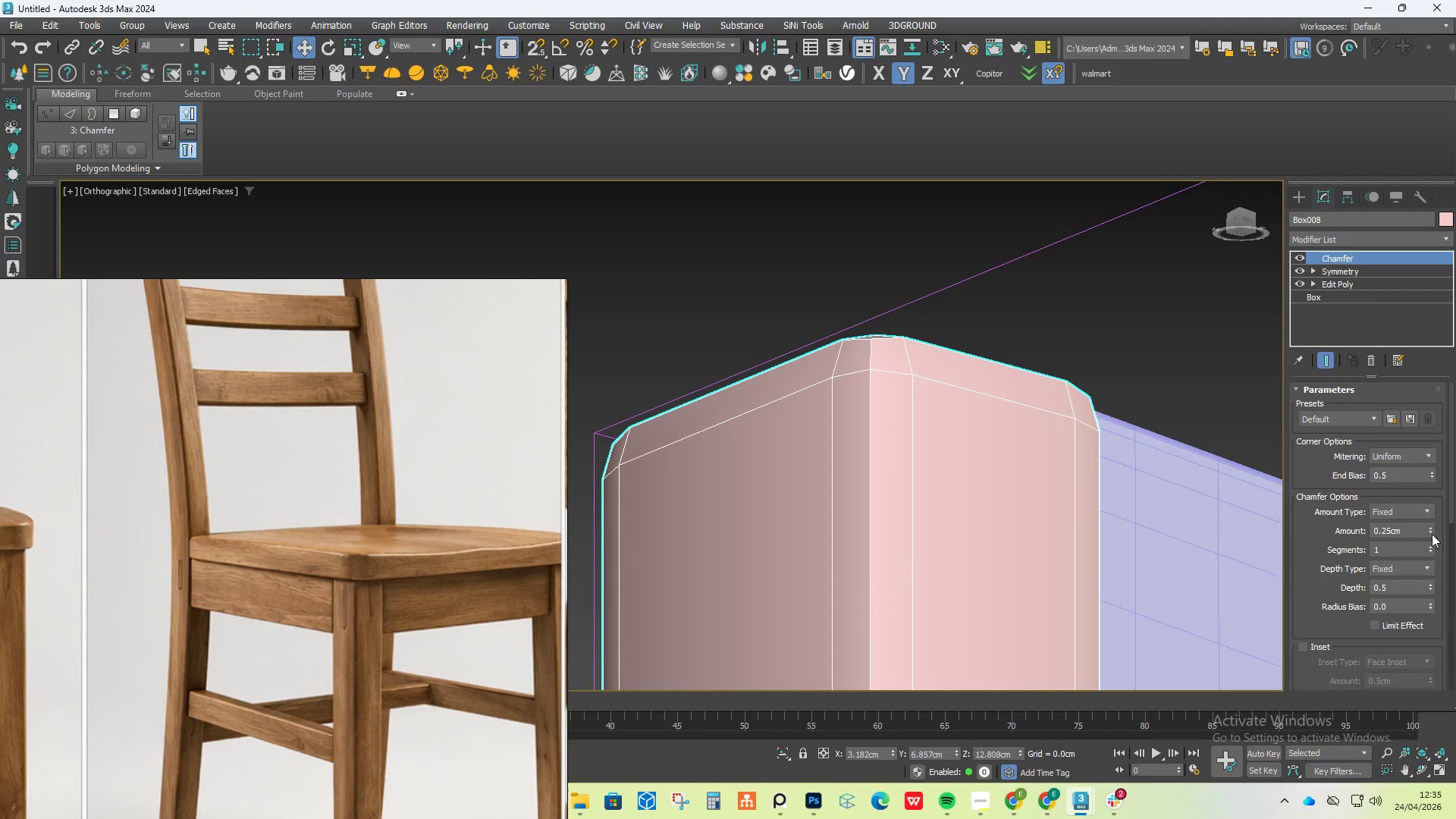 
left_click_drag(start_coordinate=[1432, 530], to_coordinate=[1430, 545])
 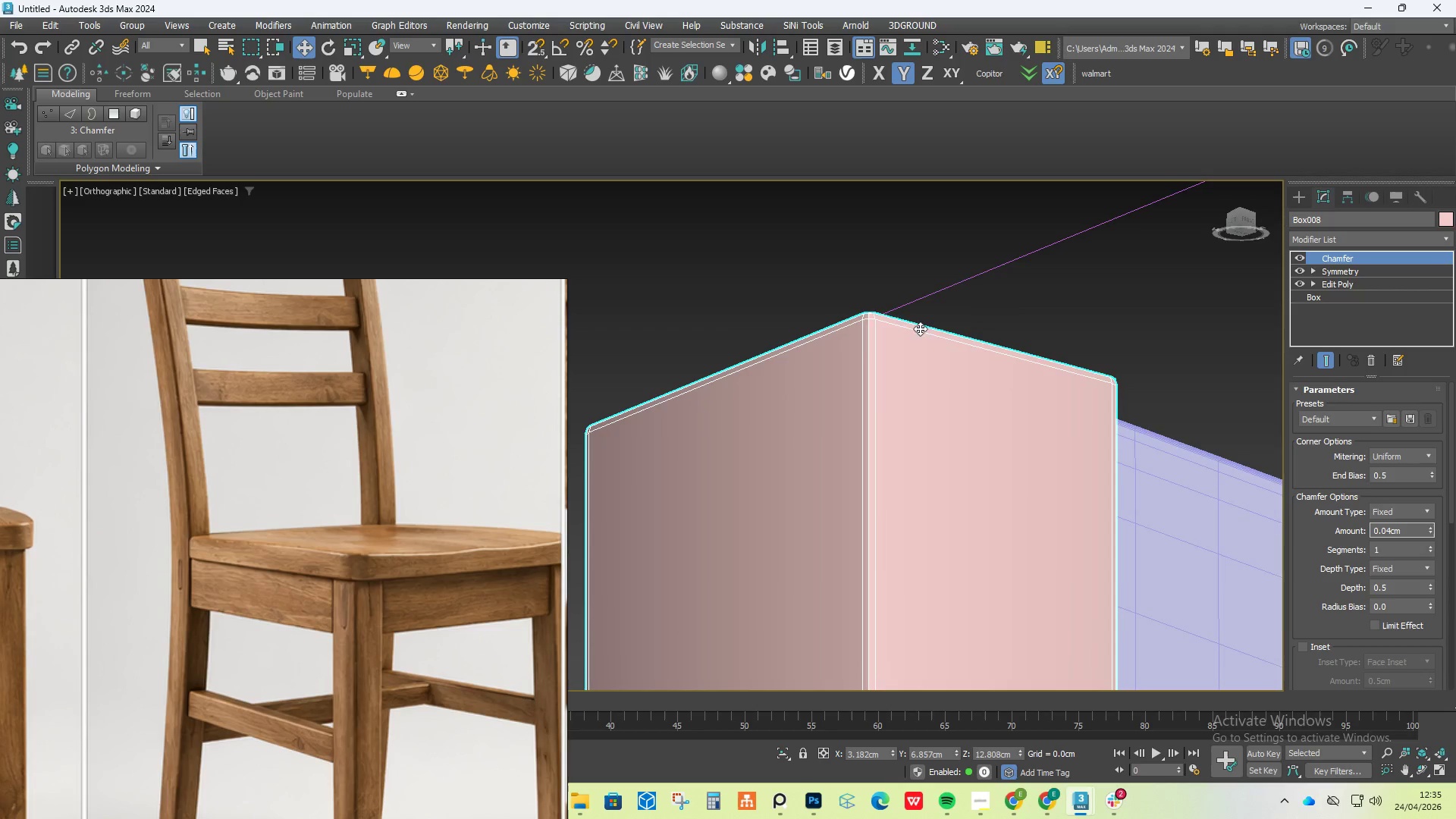 
scroll: coordinate [918, 324], scroll_direction: down, amount: 12.0
 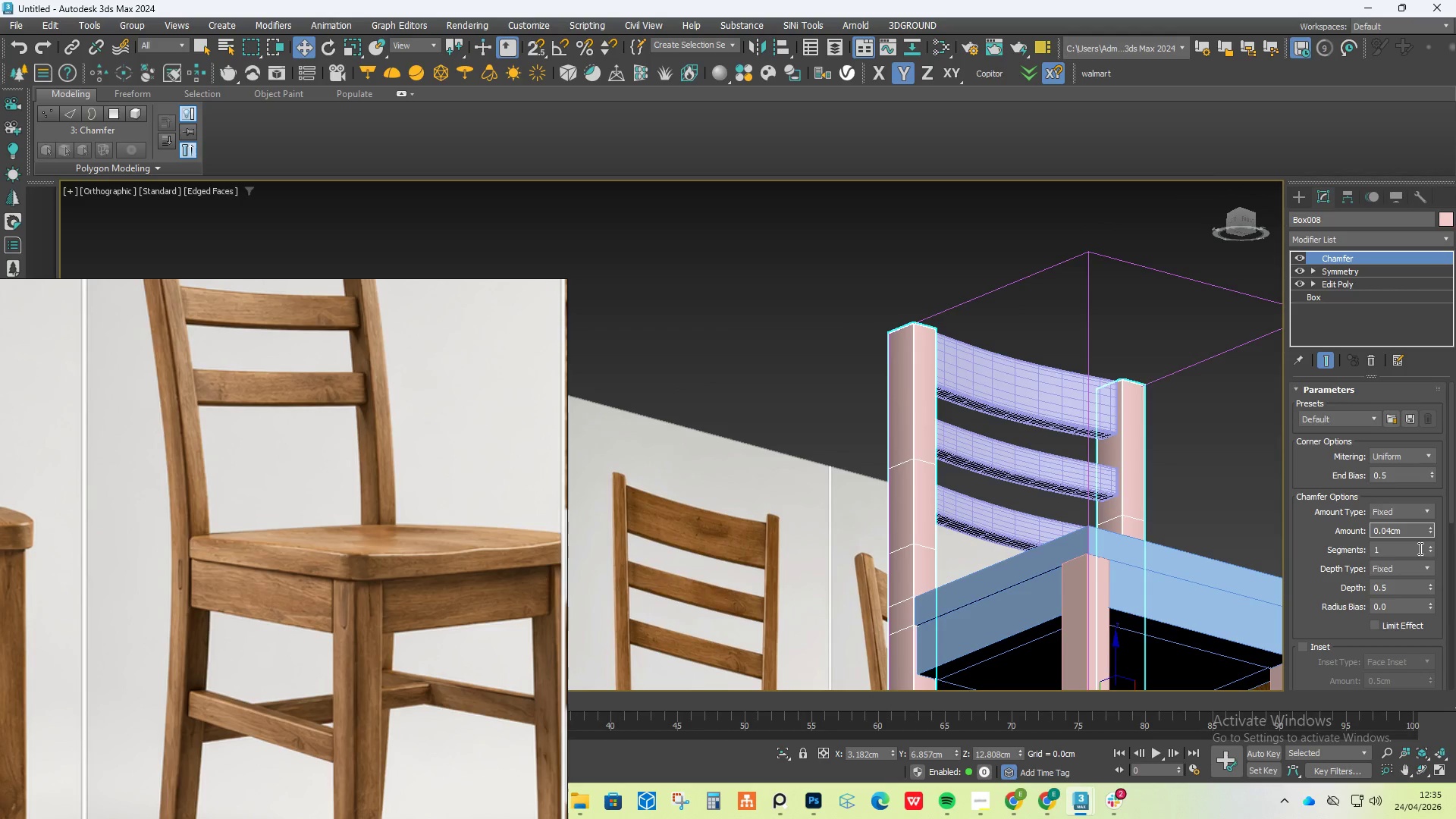 
left_click([1433, 547])
 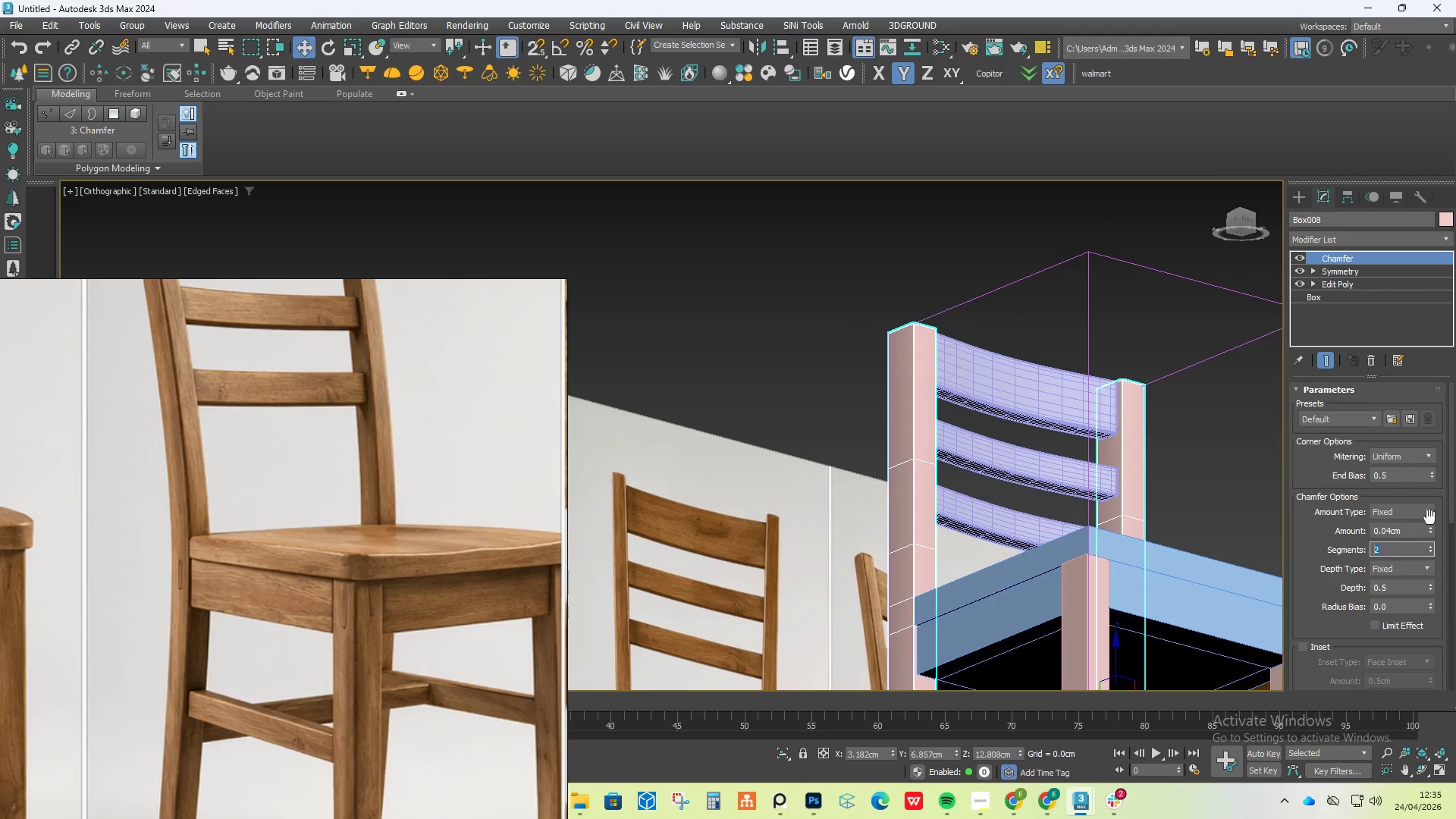 
scroll: coordinate [1388, 582], scroll_direction: down, amount: 19.0
 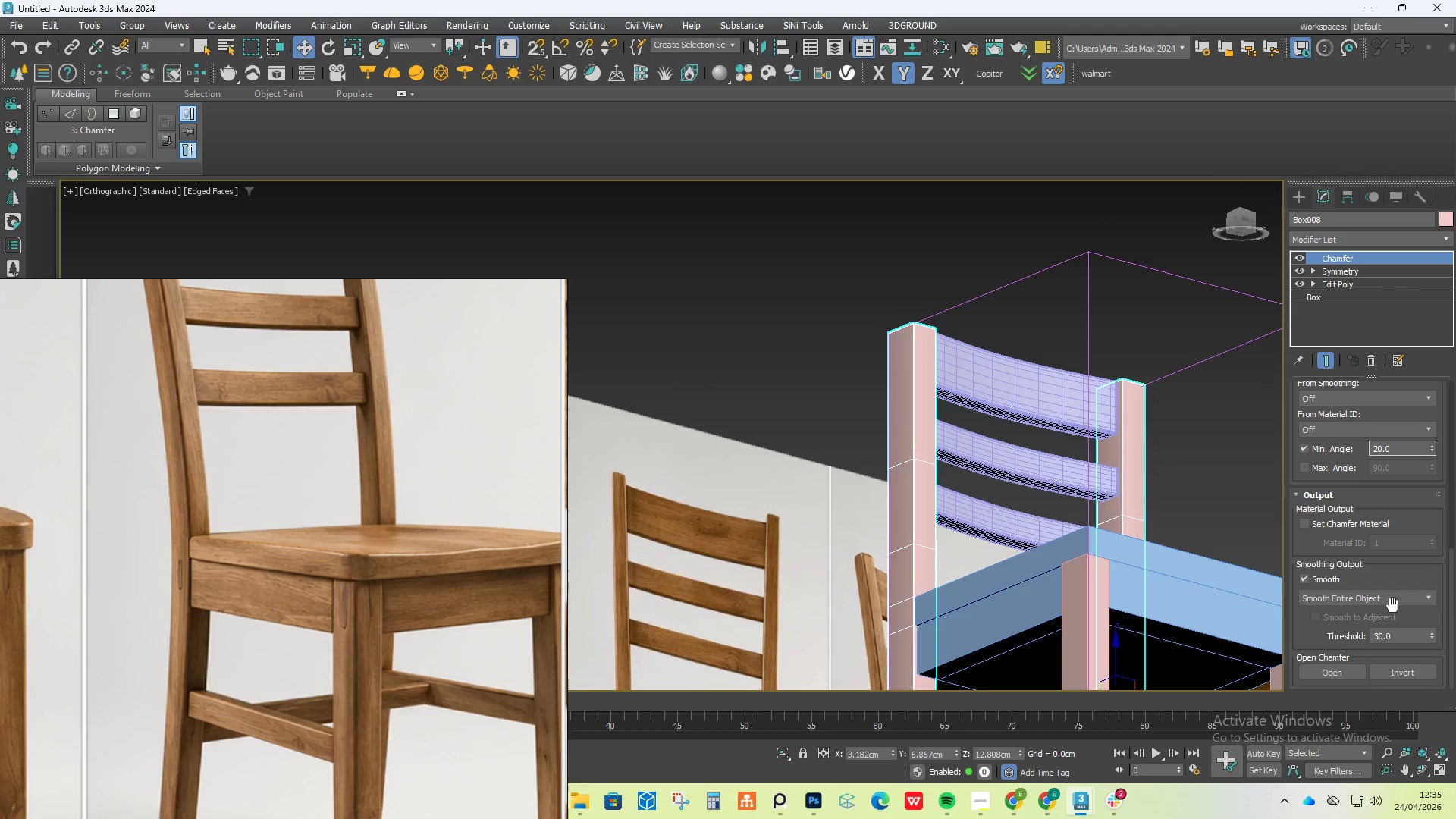 
left_click([1395, 601])
 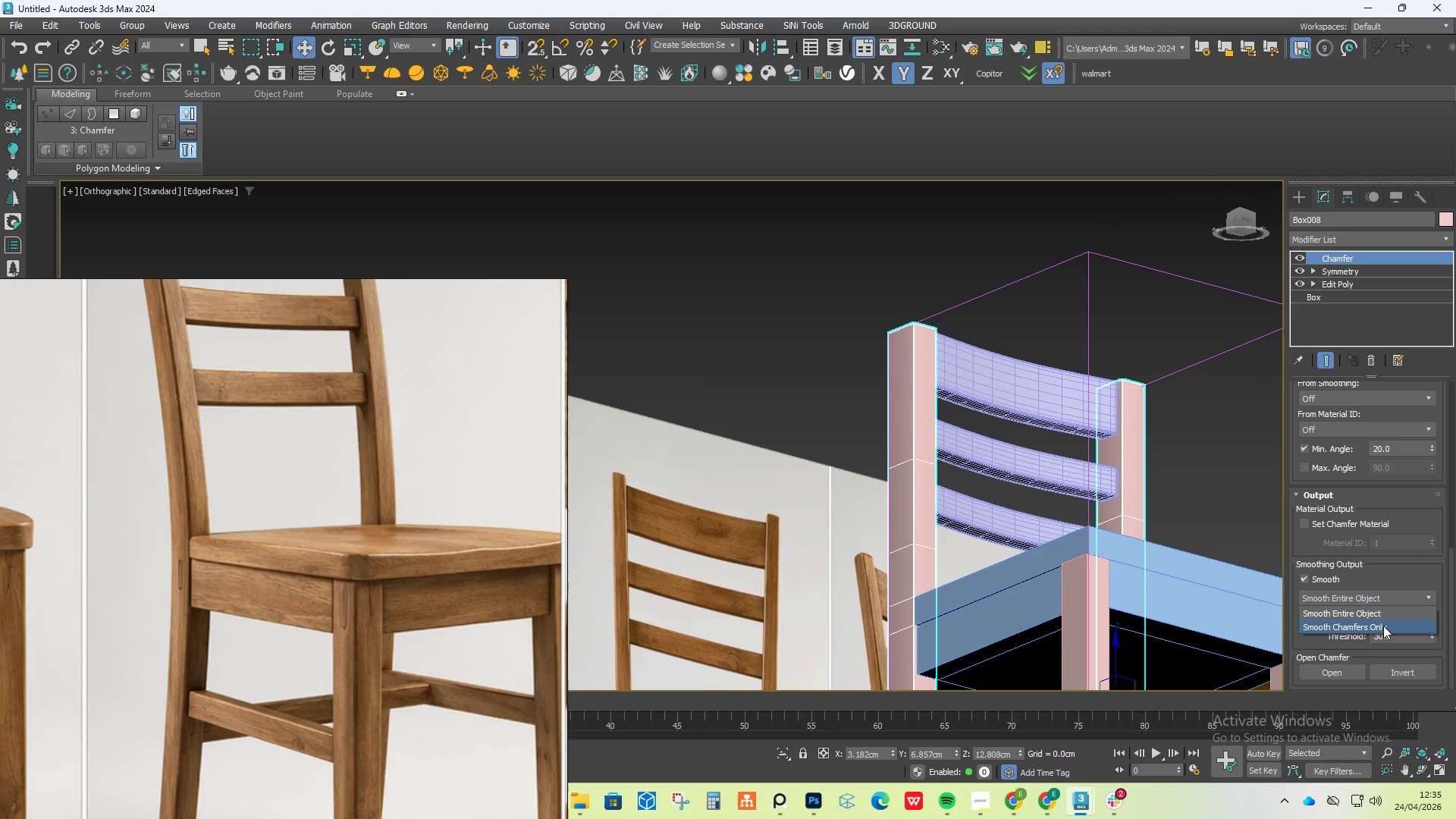 
left_click([1383, 626])
 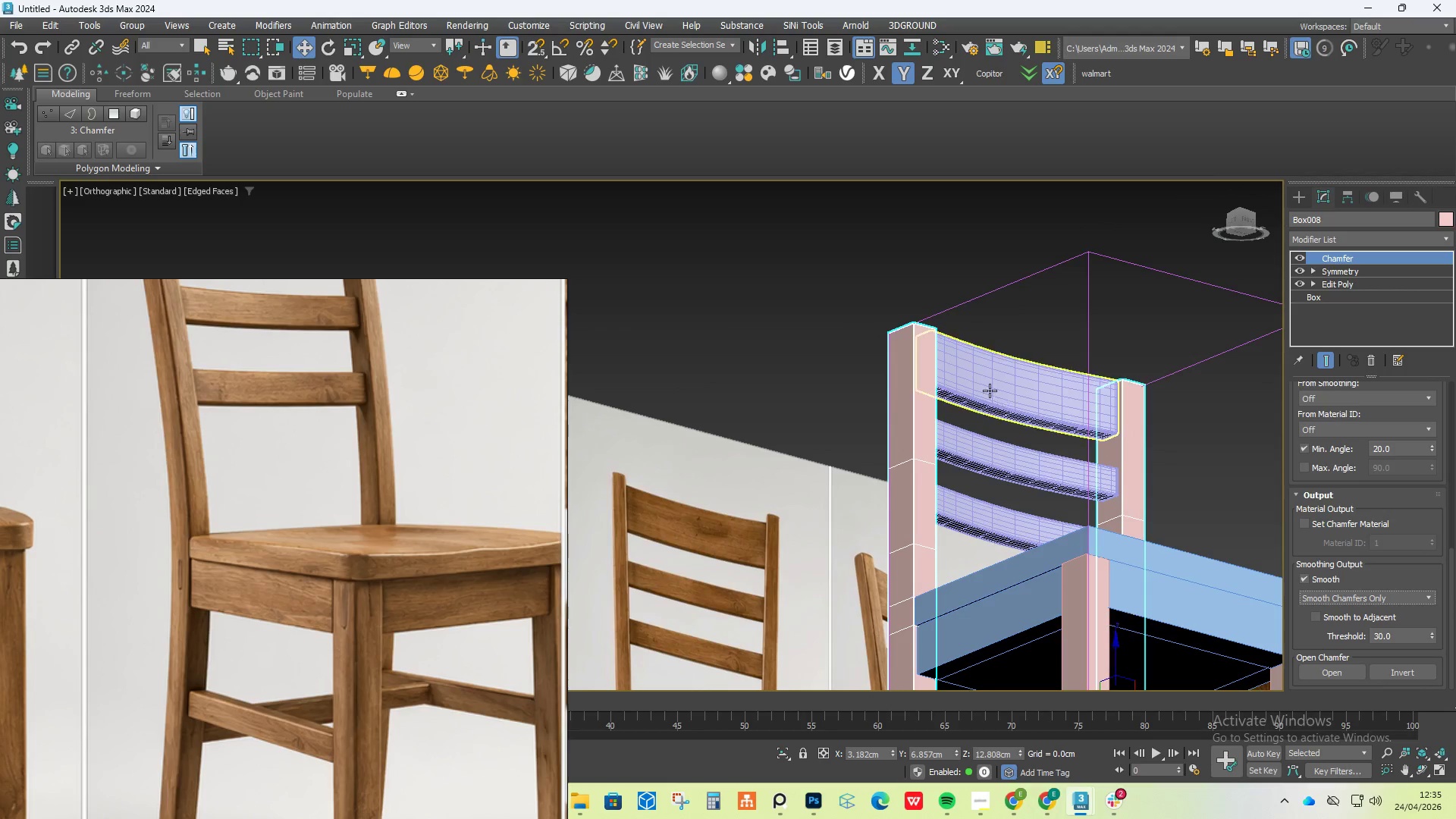 
hold_key(key=AltLeft, duration=0.66)
 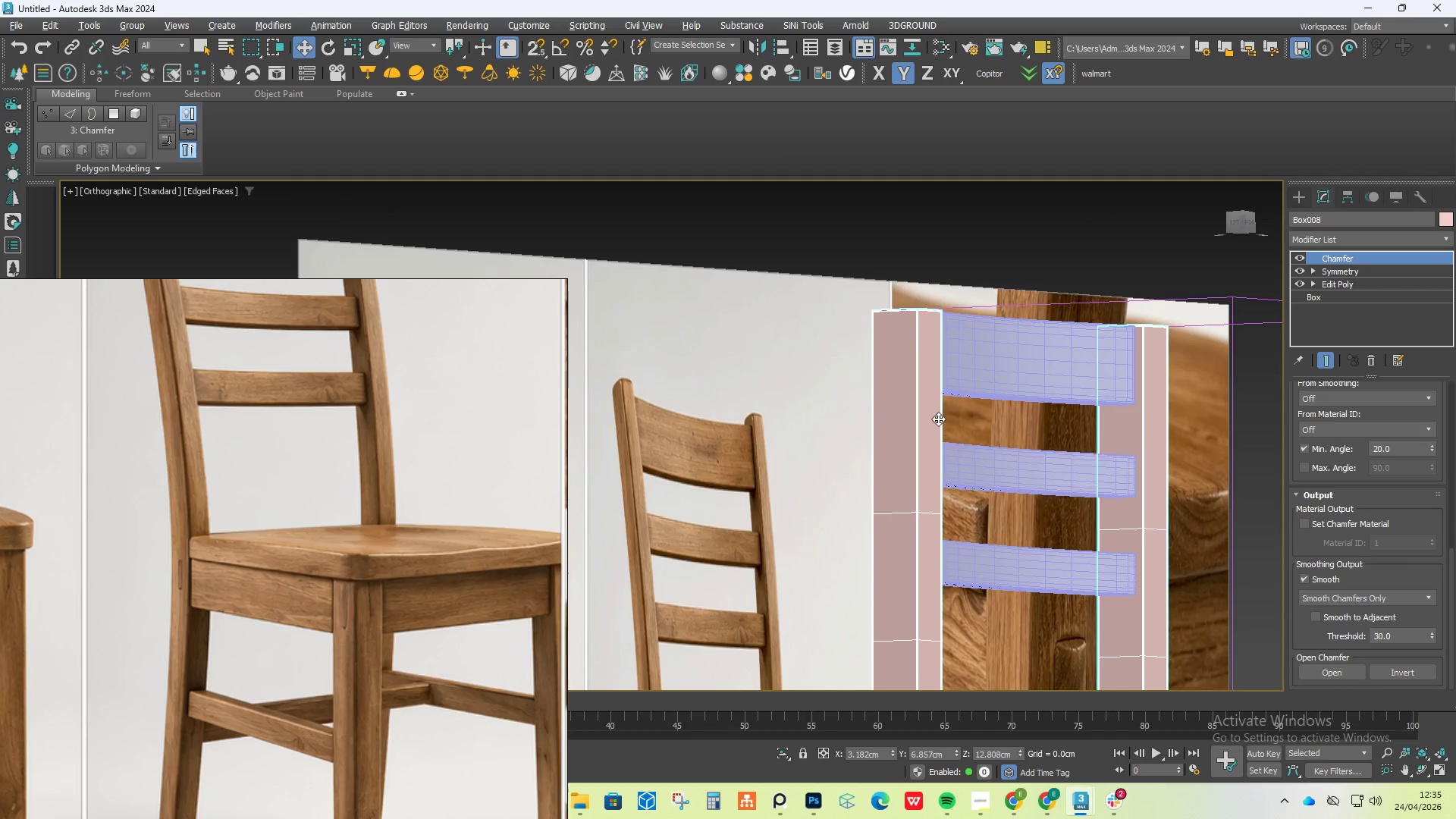 
scroll: coordinate [883, 335], scroll_direction: none, amount: 0.0
 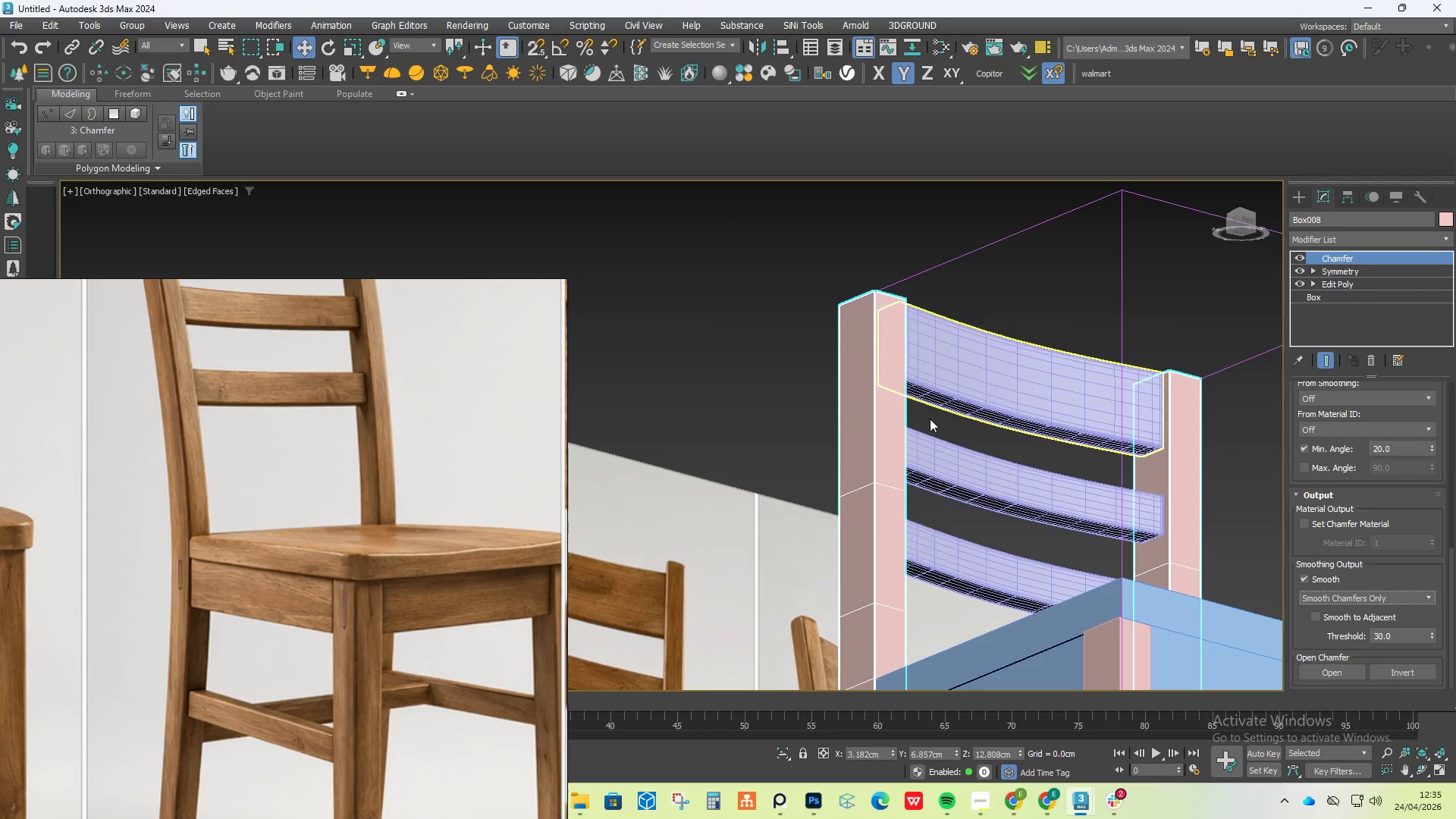 
hold_key(key=AltLeft, duration=0.48)
 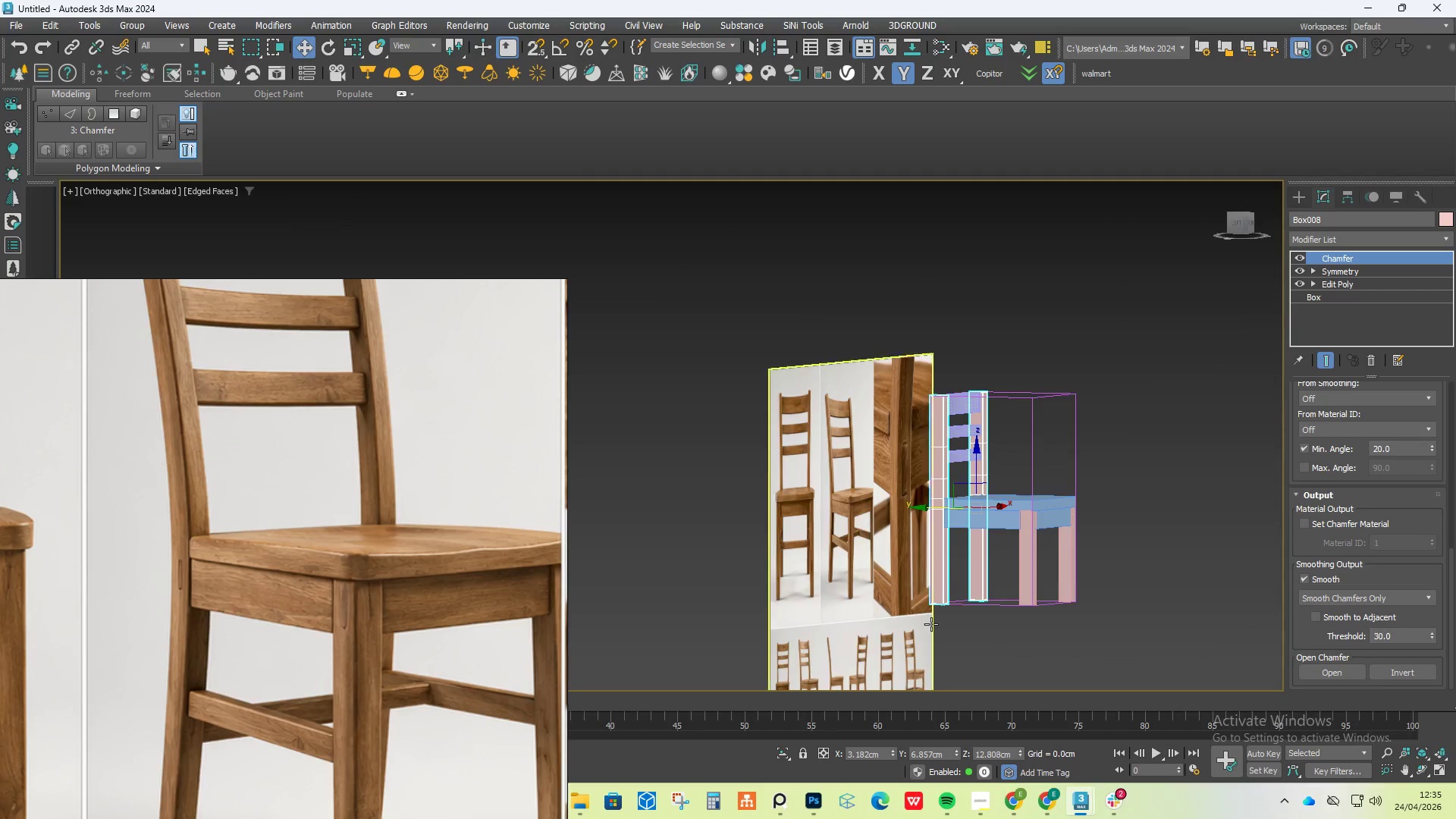 
scroll: coordinate [938, 419], scroll_direction: down, amount: 4.0
 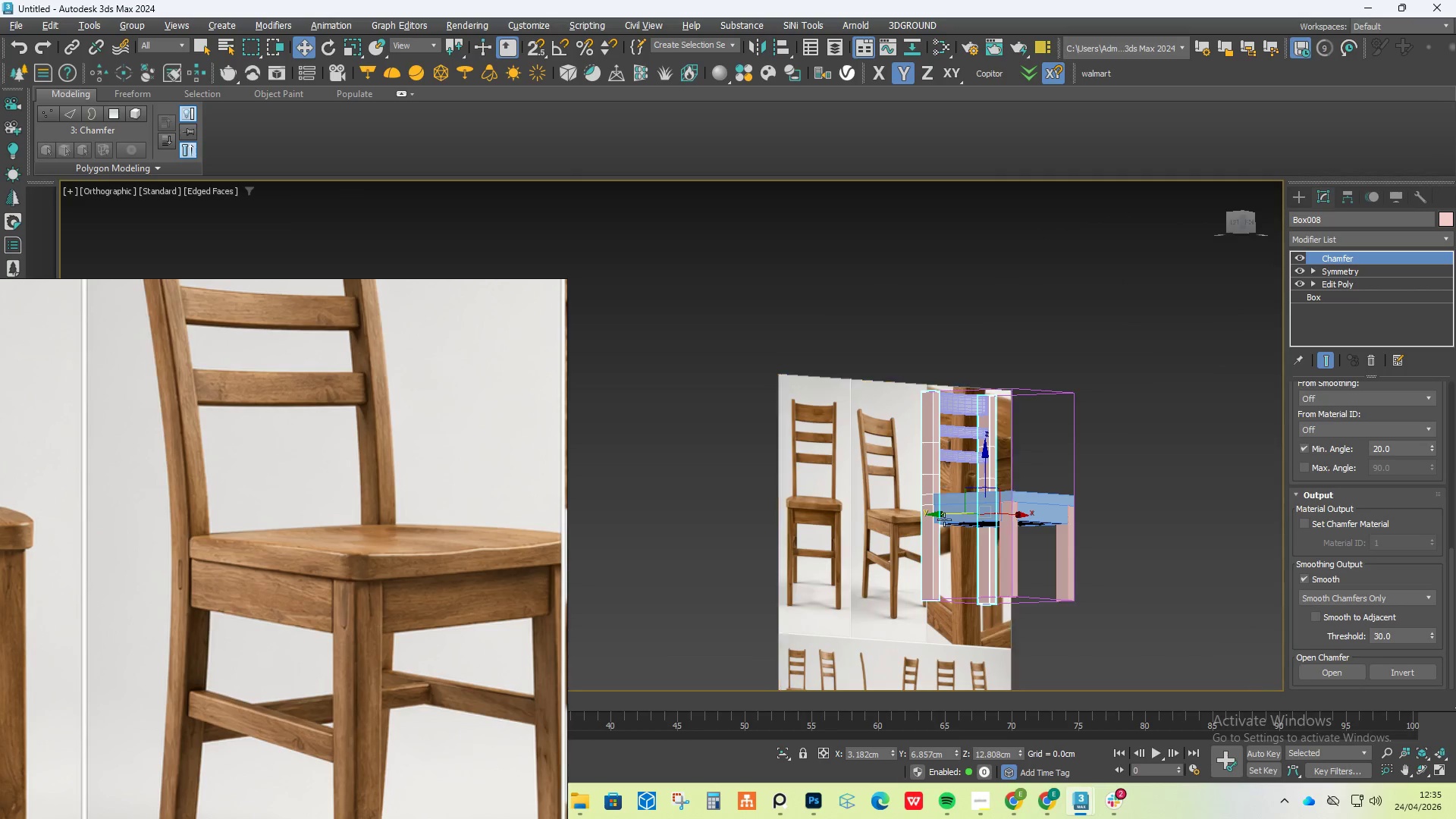 
scroll: coordinate [930, 639], scroll_direction: up, amount: 4.0
 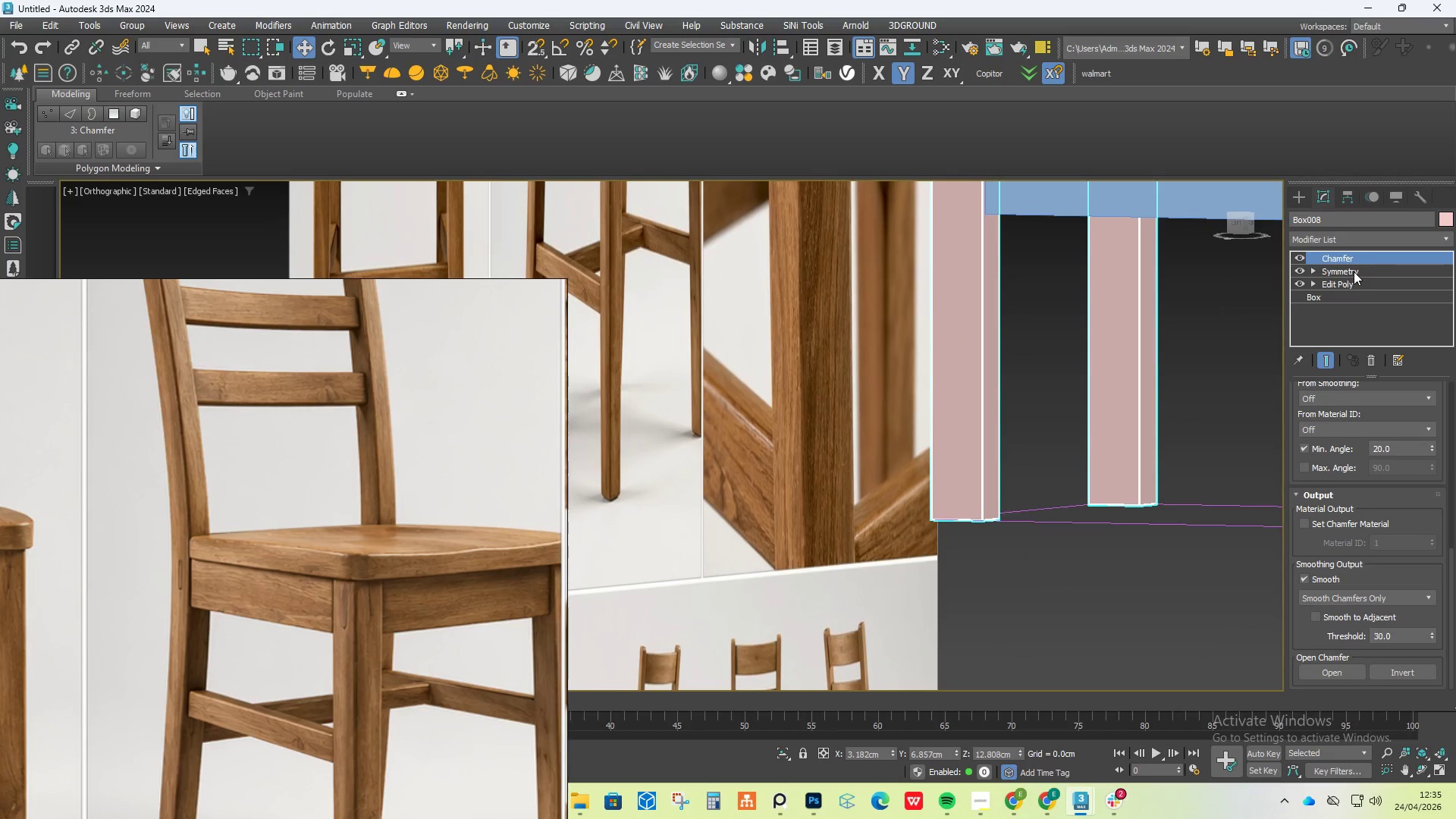 
left_click([1368, 242])
 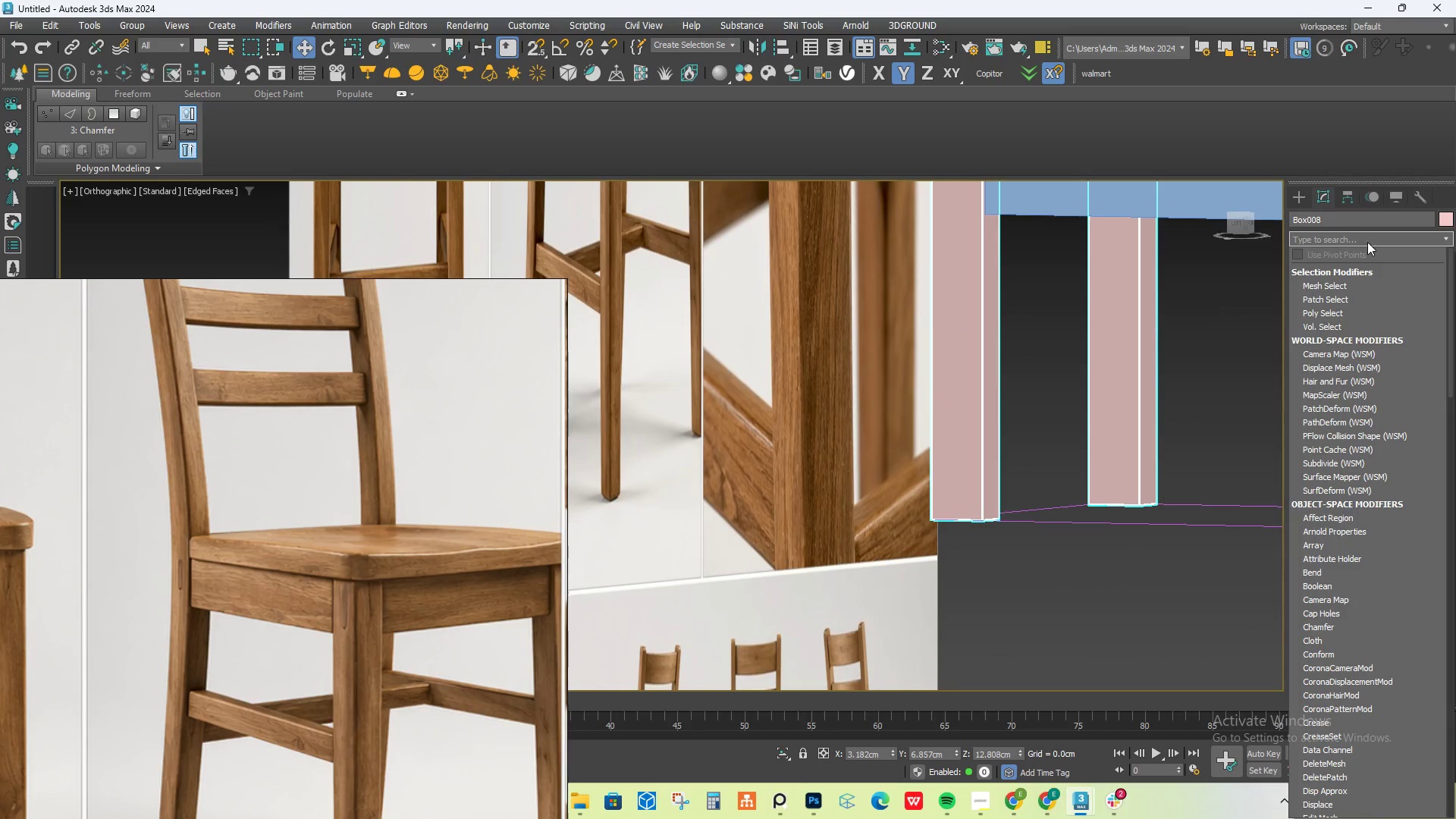 
type(tu)
 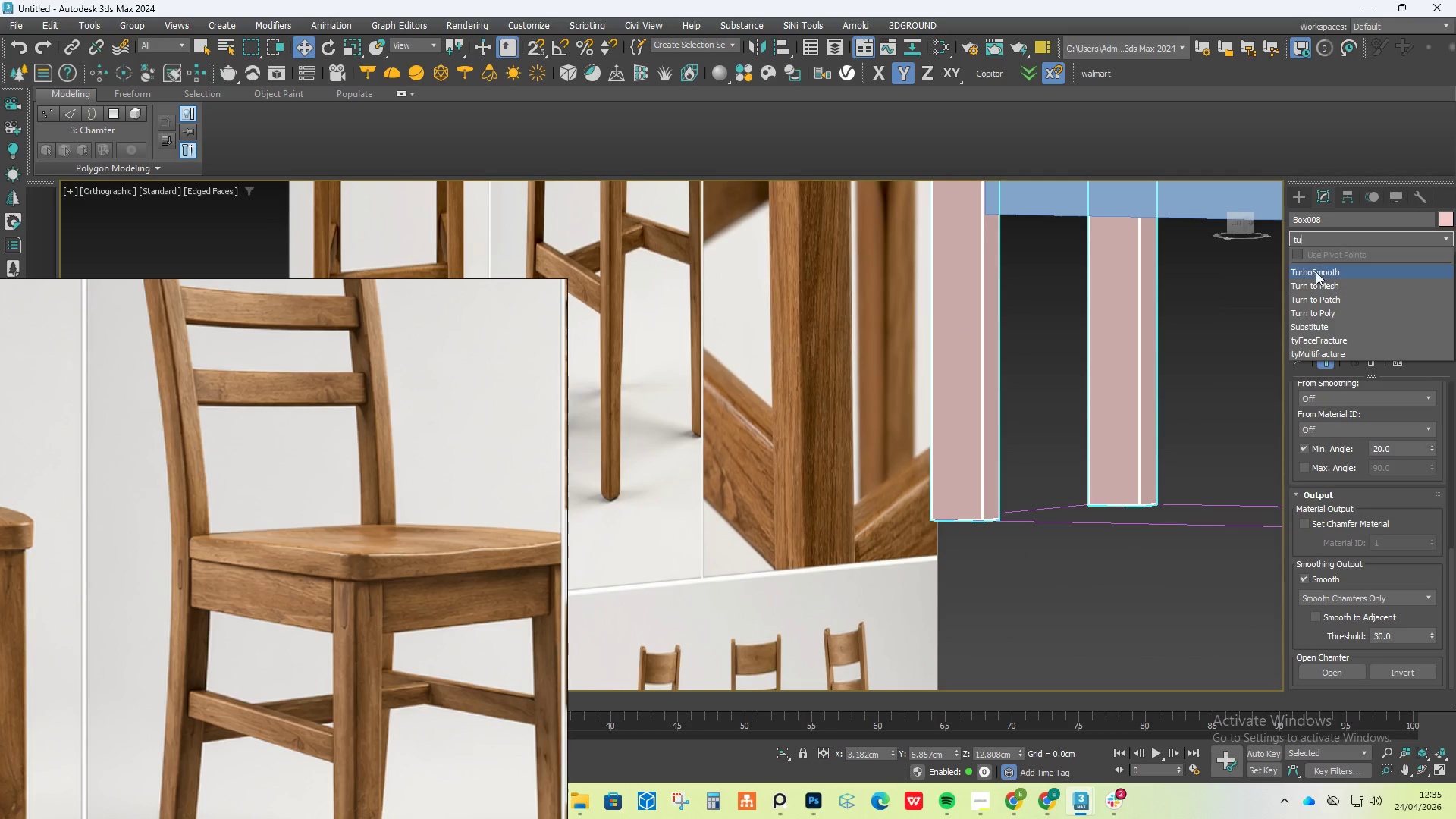 
left_click([1316, 271])
 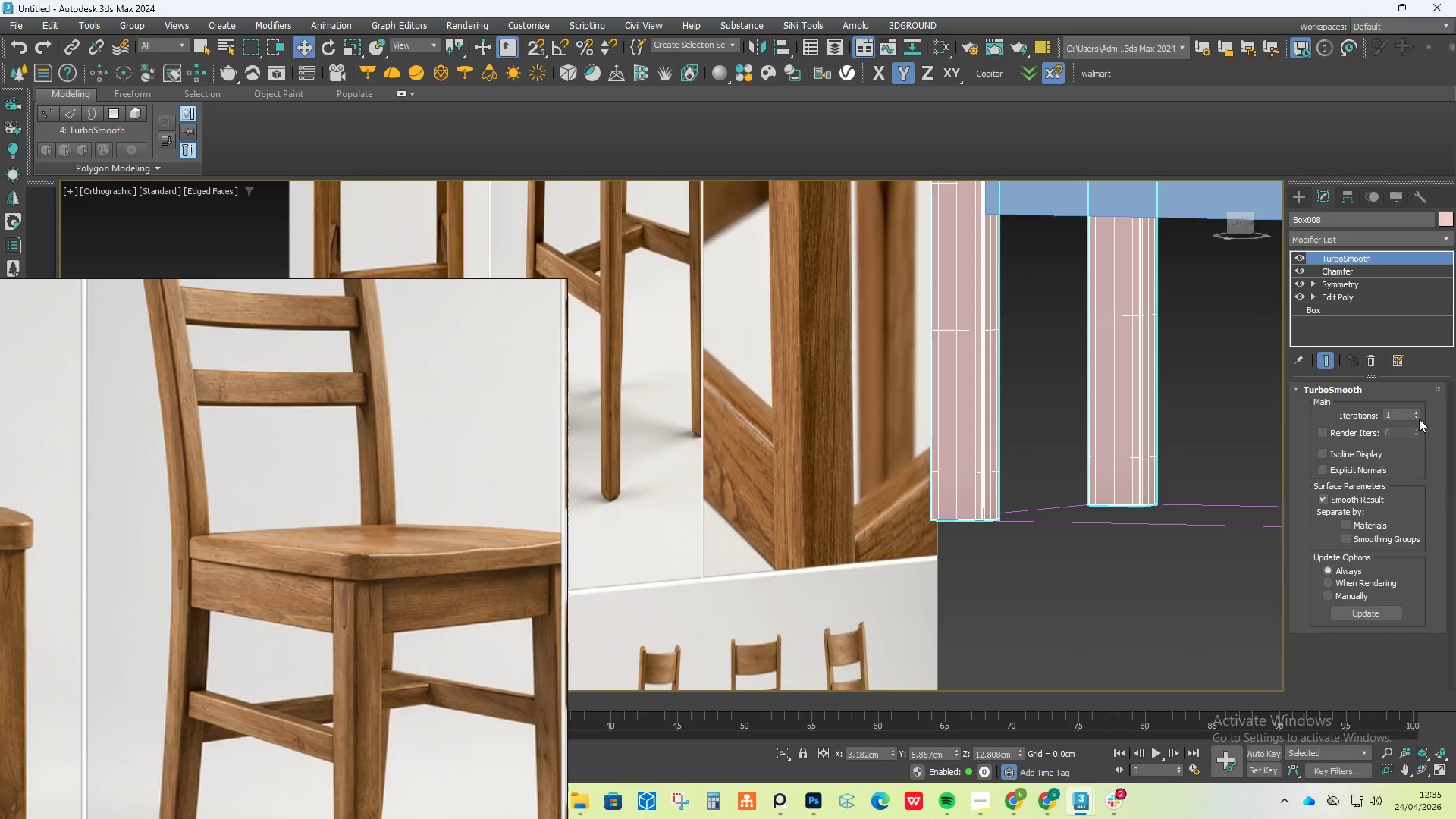 
left_click([1417, 411])
 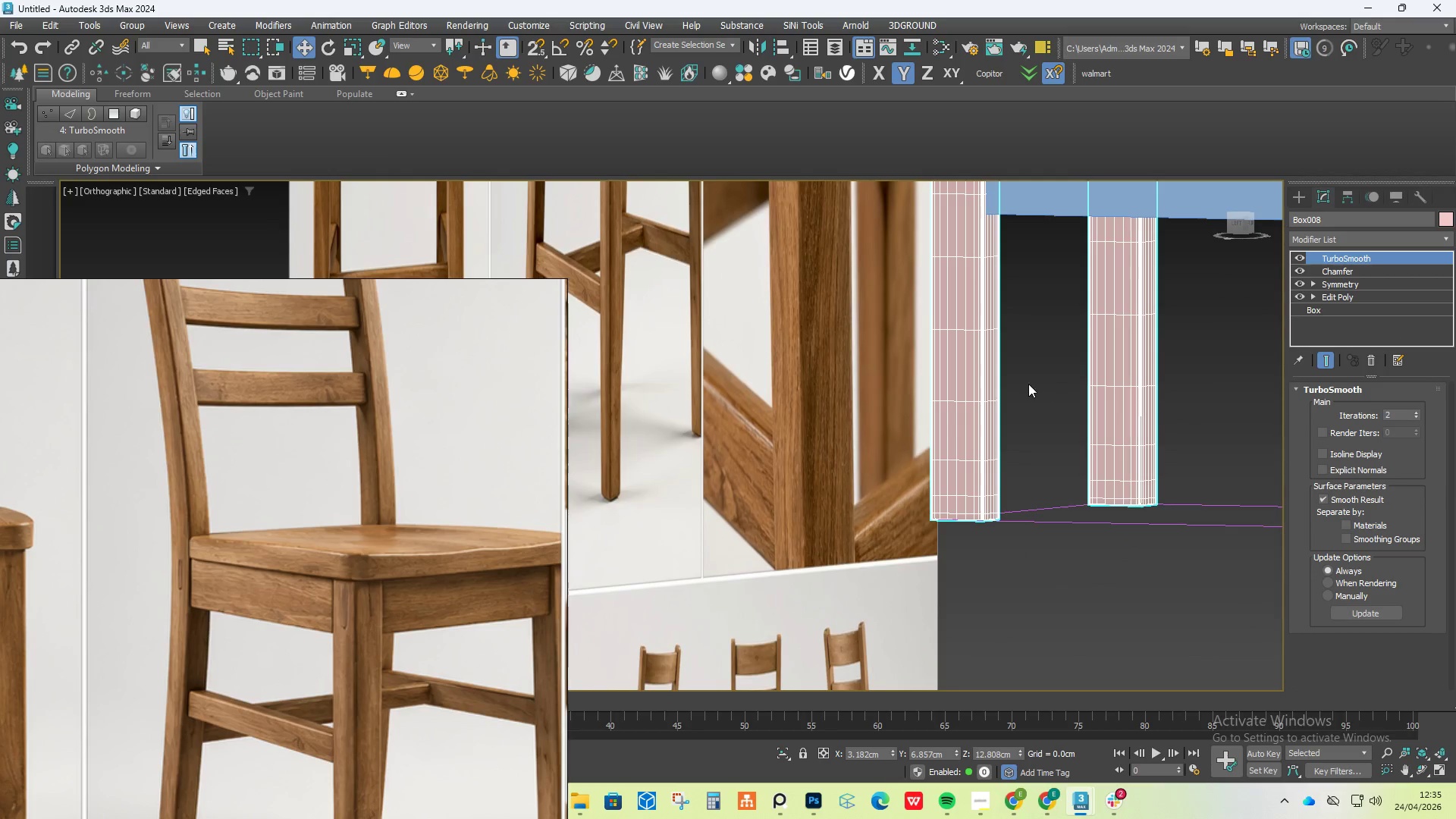 
scroll: coordinate [1028, 384], scroll_direction: down, amount: 2.0
 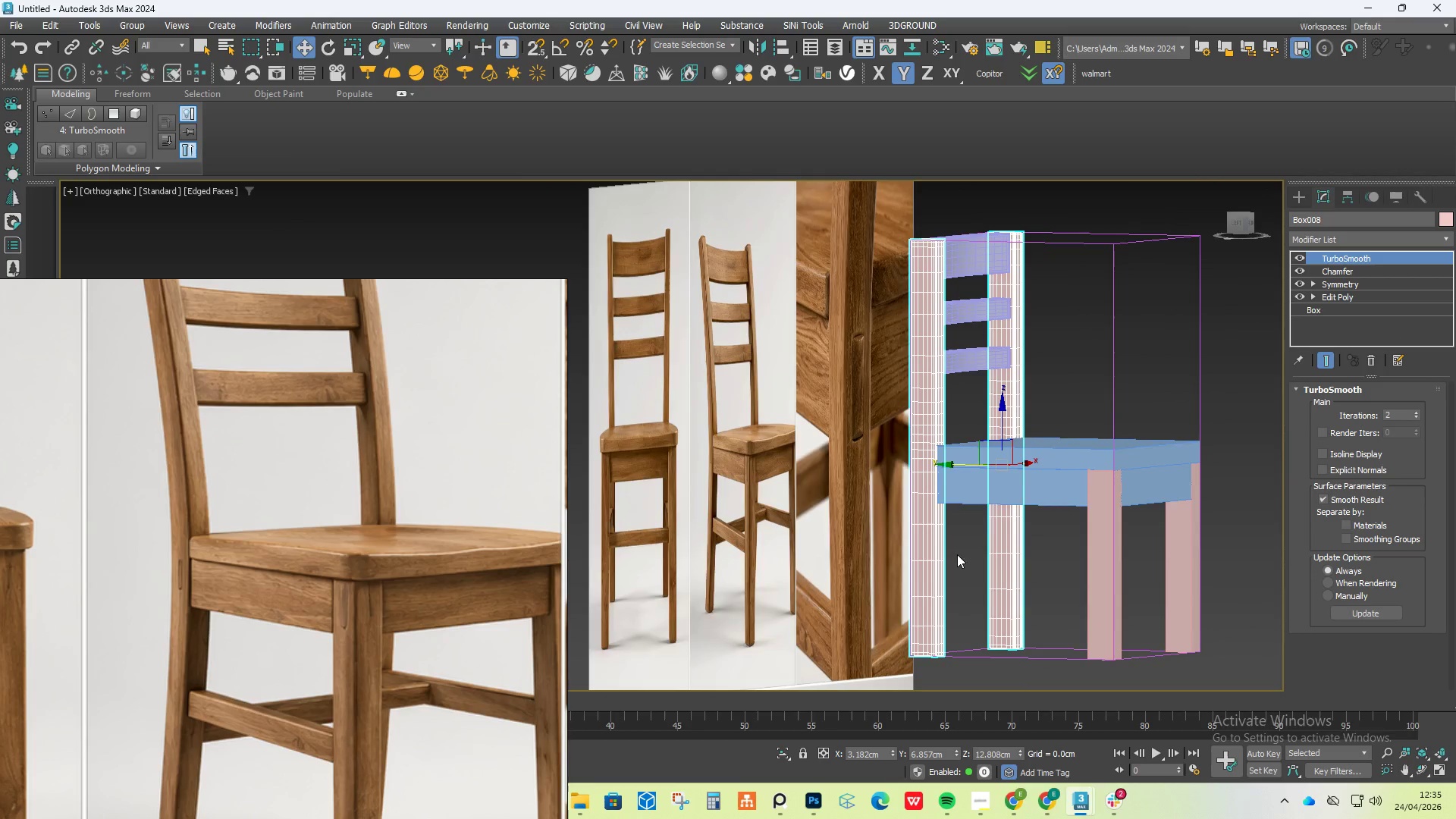 
hold_key(key=AltLeft, duration=0.39)
 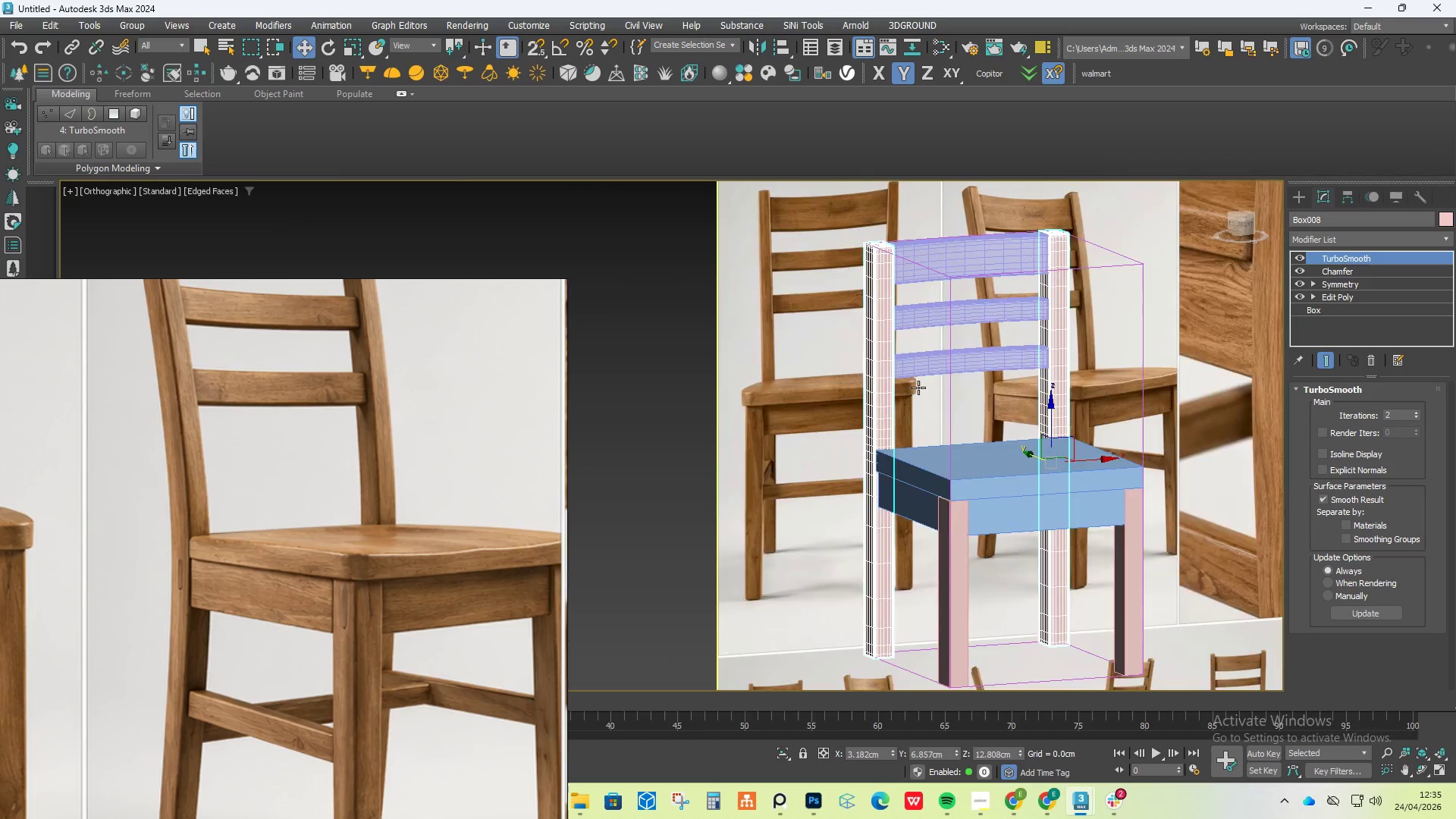 
scroll: coordinate [918, 375], scroll_direction: up, amount: 3.0
 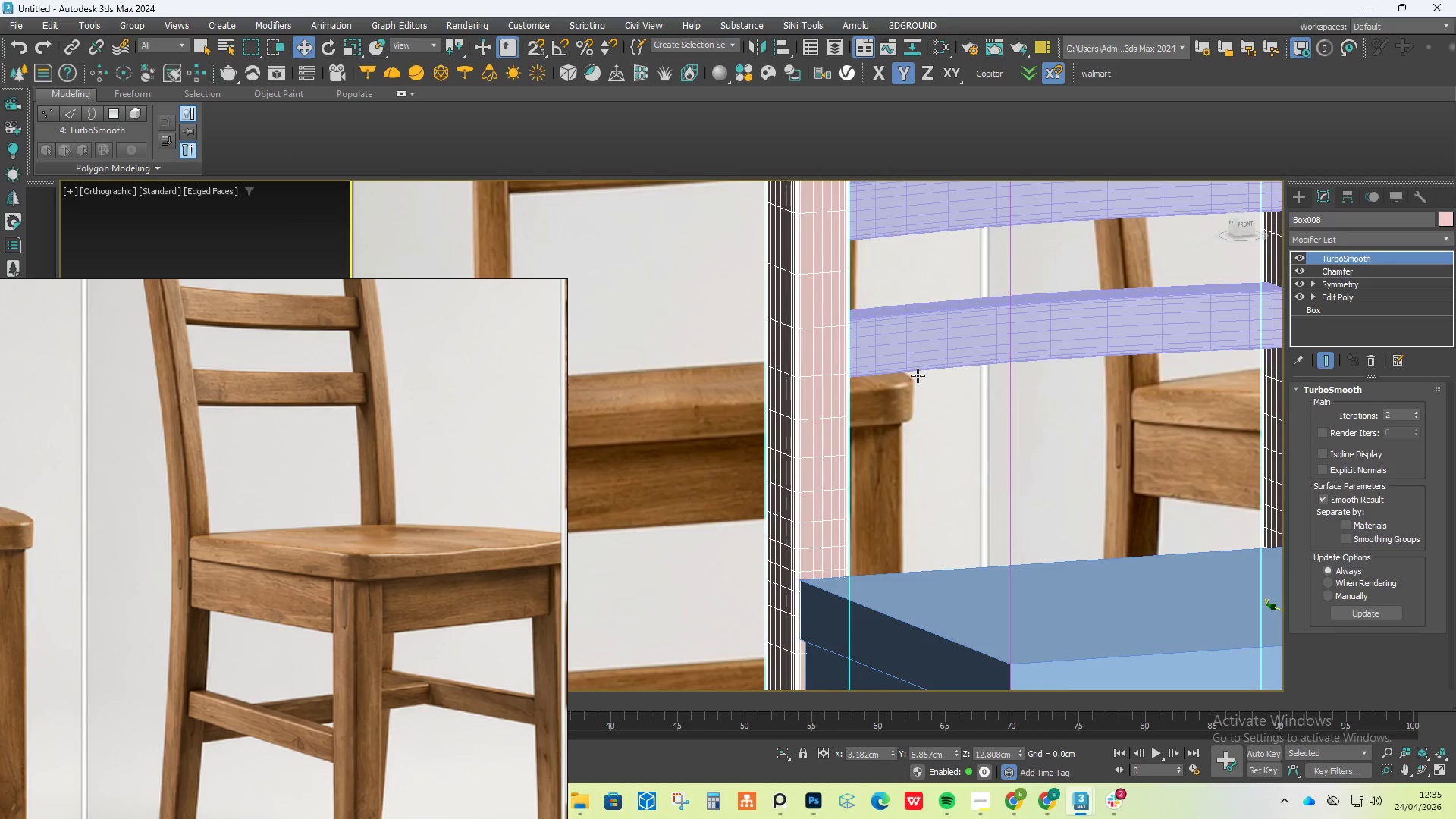 
key(F4)
 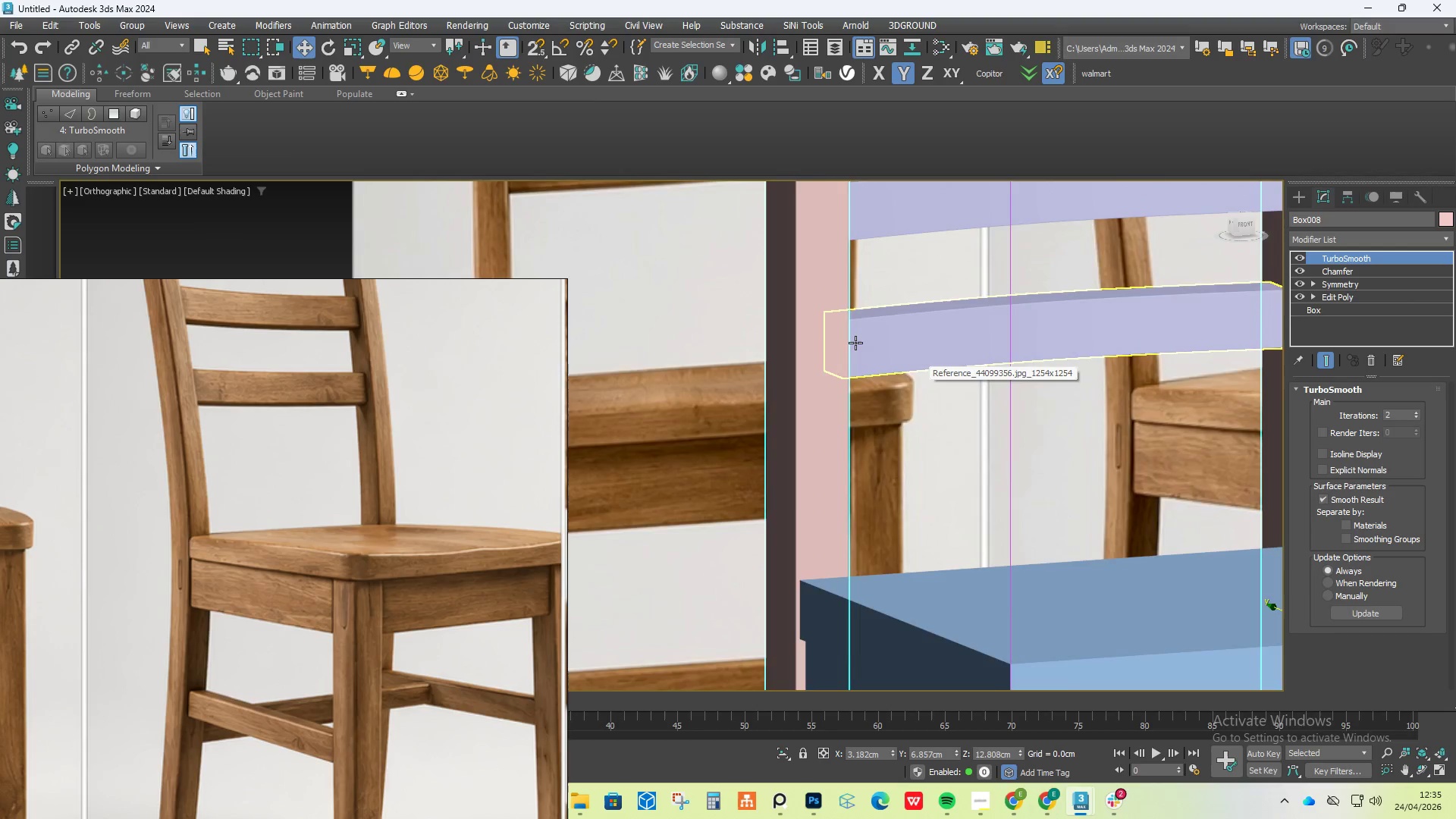 
scroll: coordinate [854, 343], scroll_direction: down, amount: 2.0
 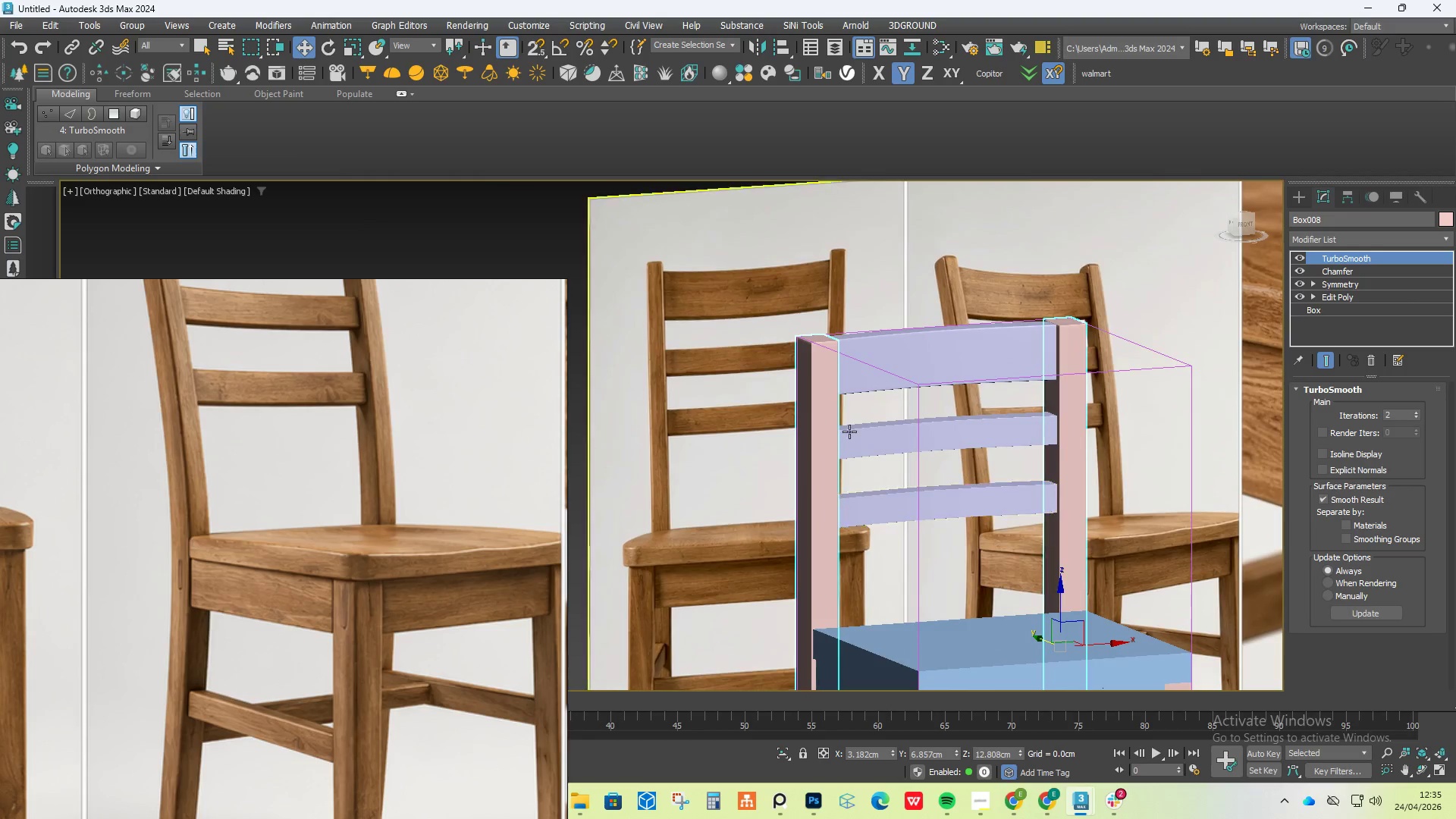 
scroll: coordinate [693, 281], scroll_direction: up, amount: 9.0
 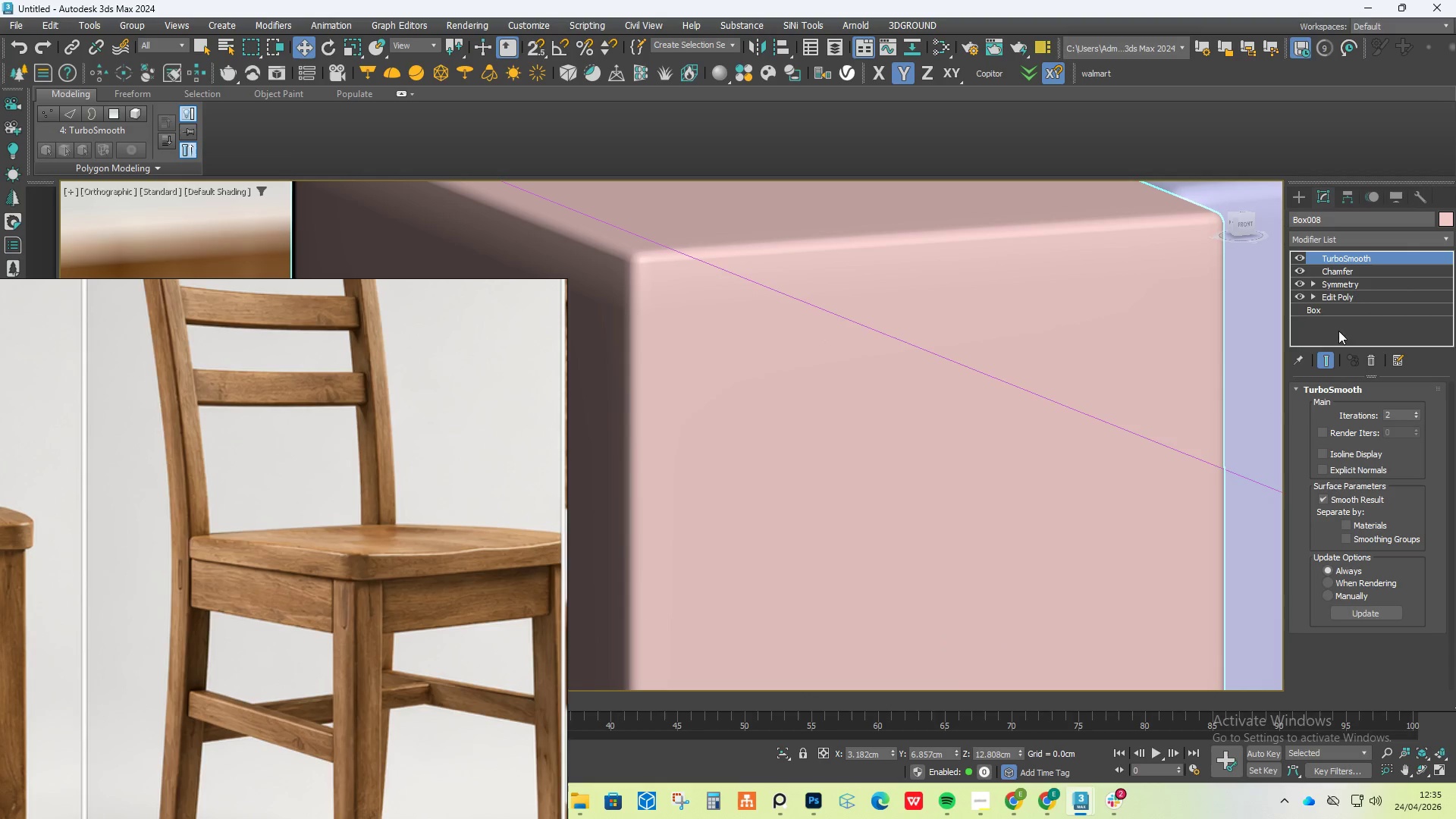 
left_click([1361, 269])
 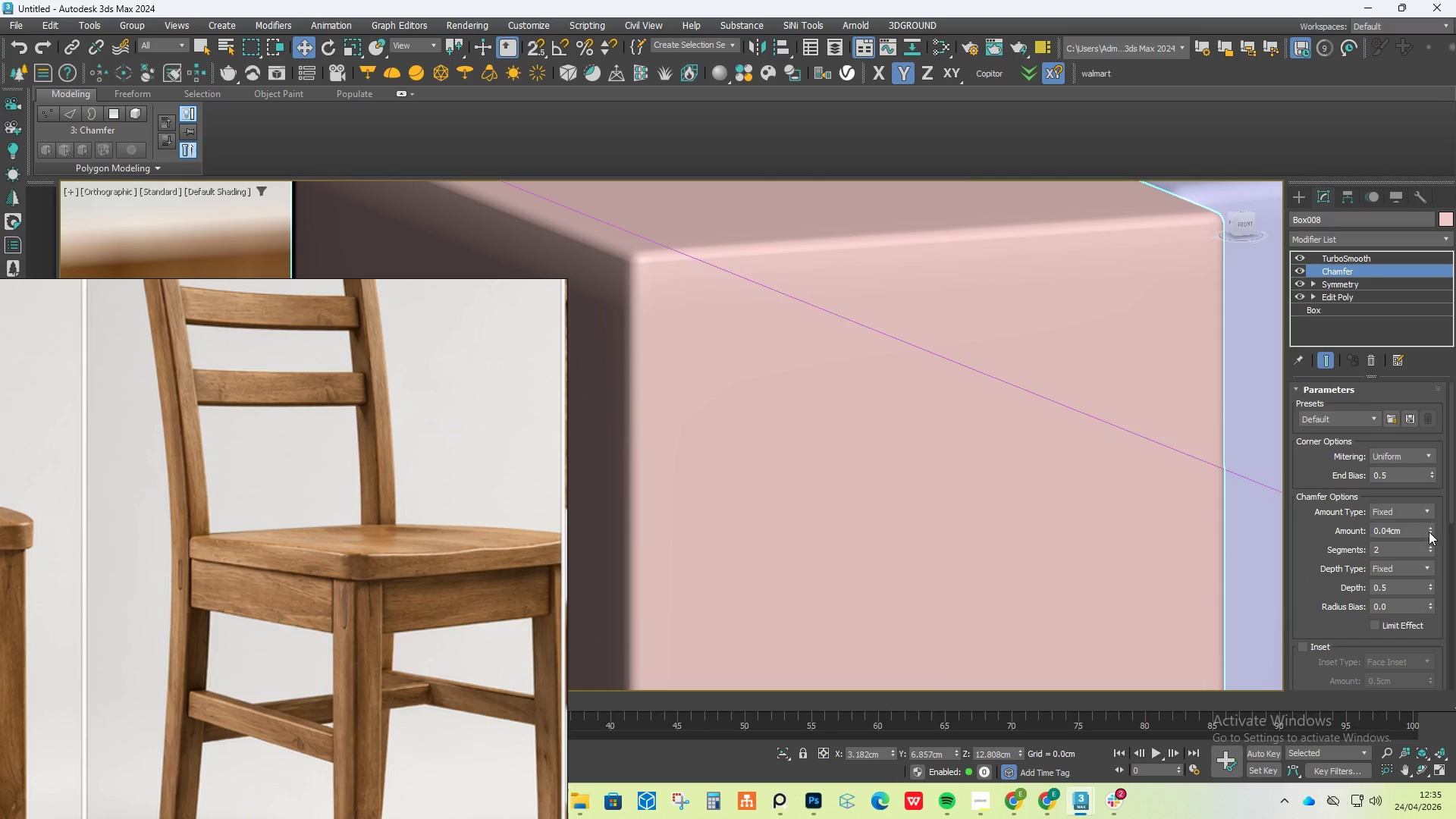 
left_click_drag(start_coordinate=[1429, 534], to_coordinate=[1432, 542])
 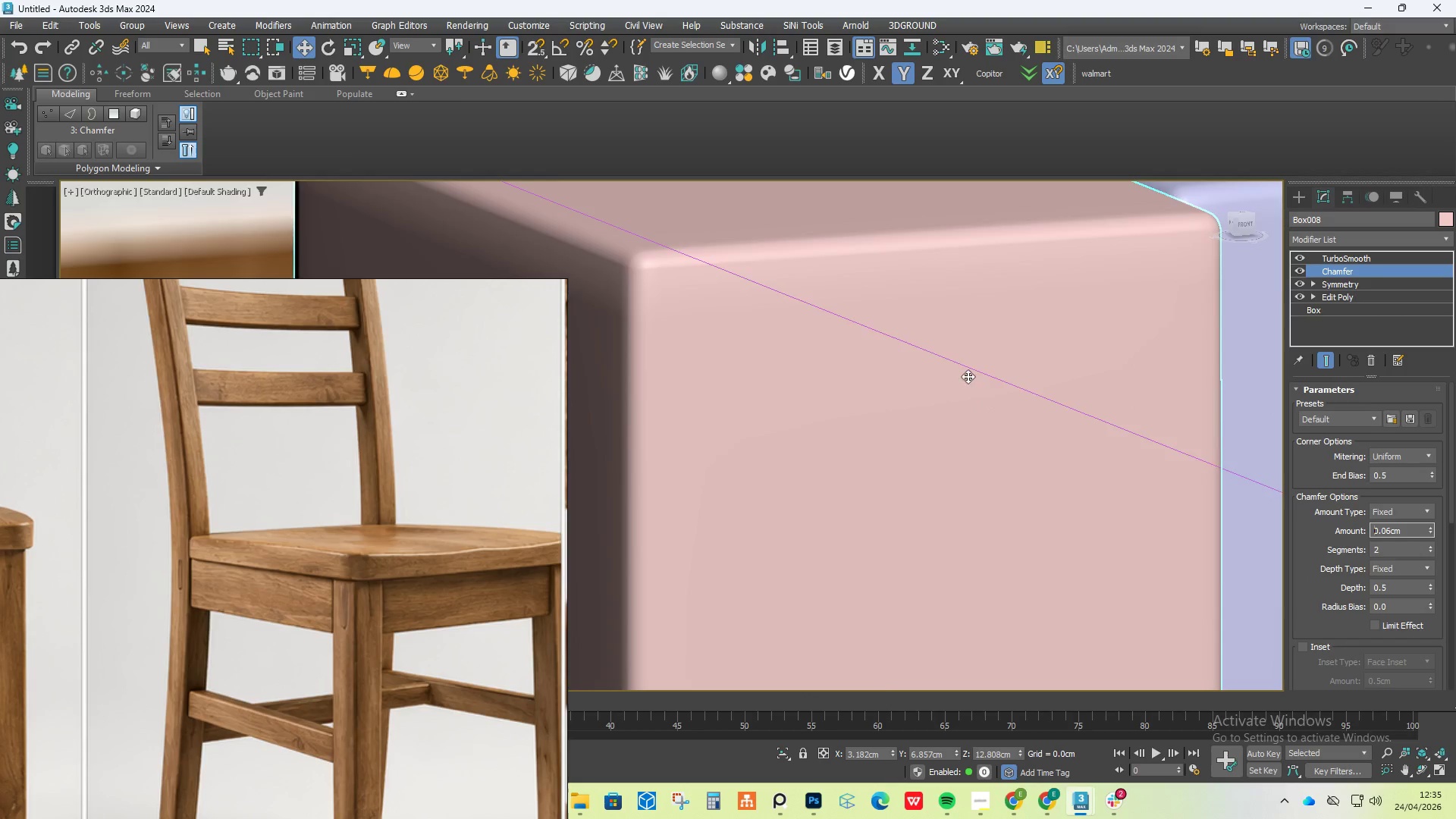 
scroll: coordinate [979, 383], scroll_direction: down, amount: 10.0
 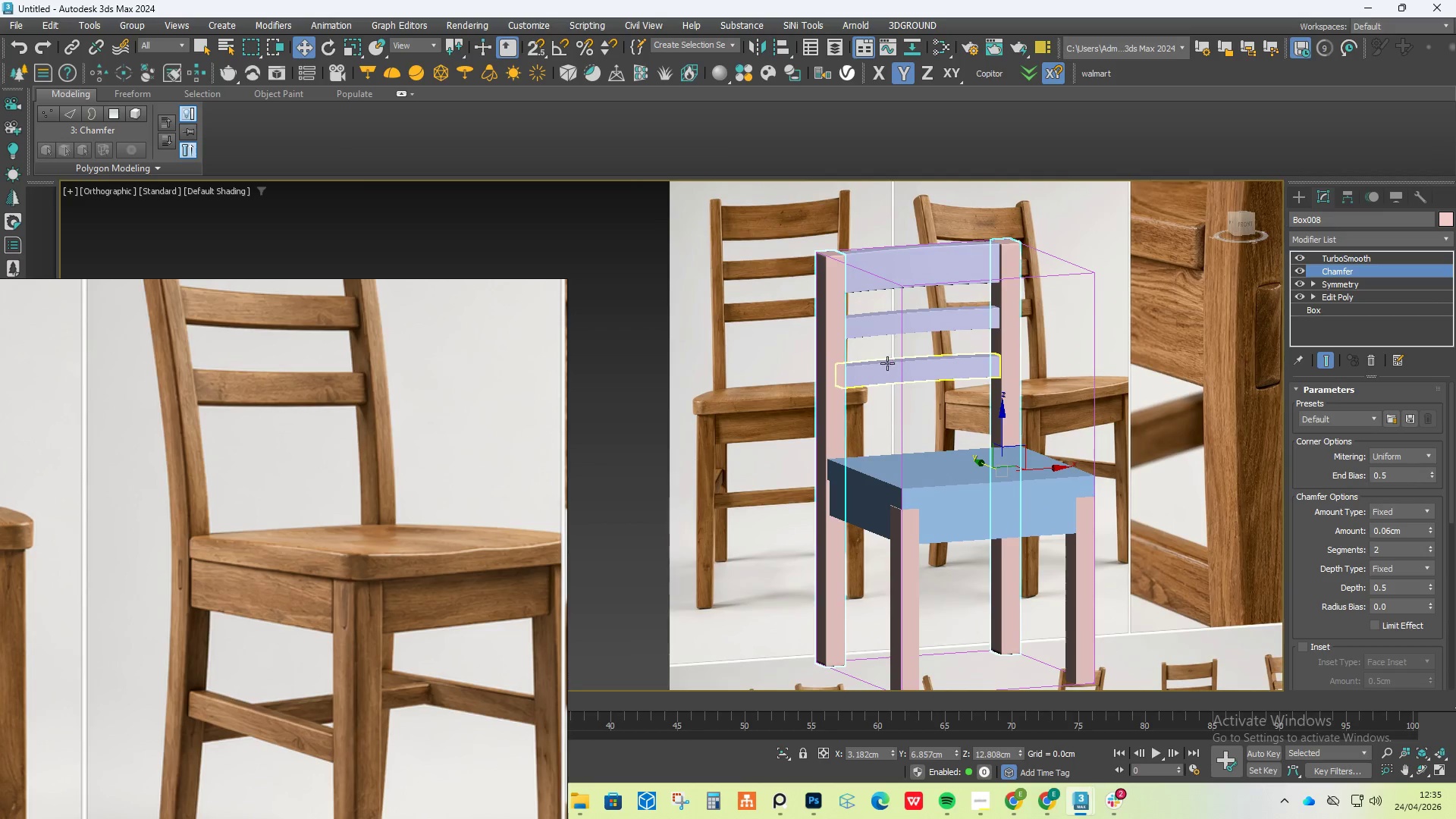 
hold_key(key=AltLeft, duration=4.41)
 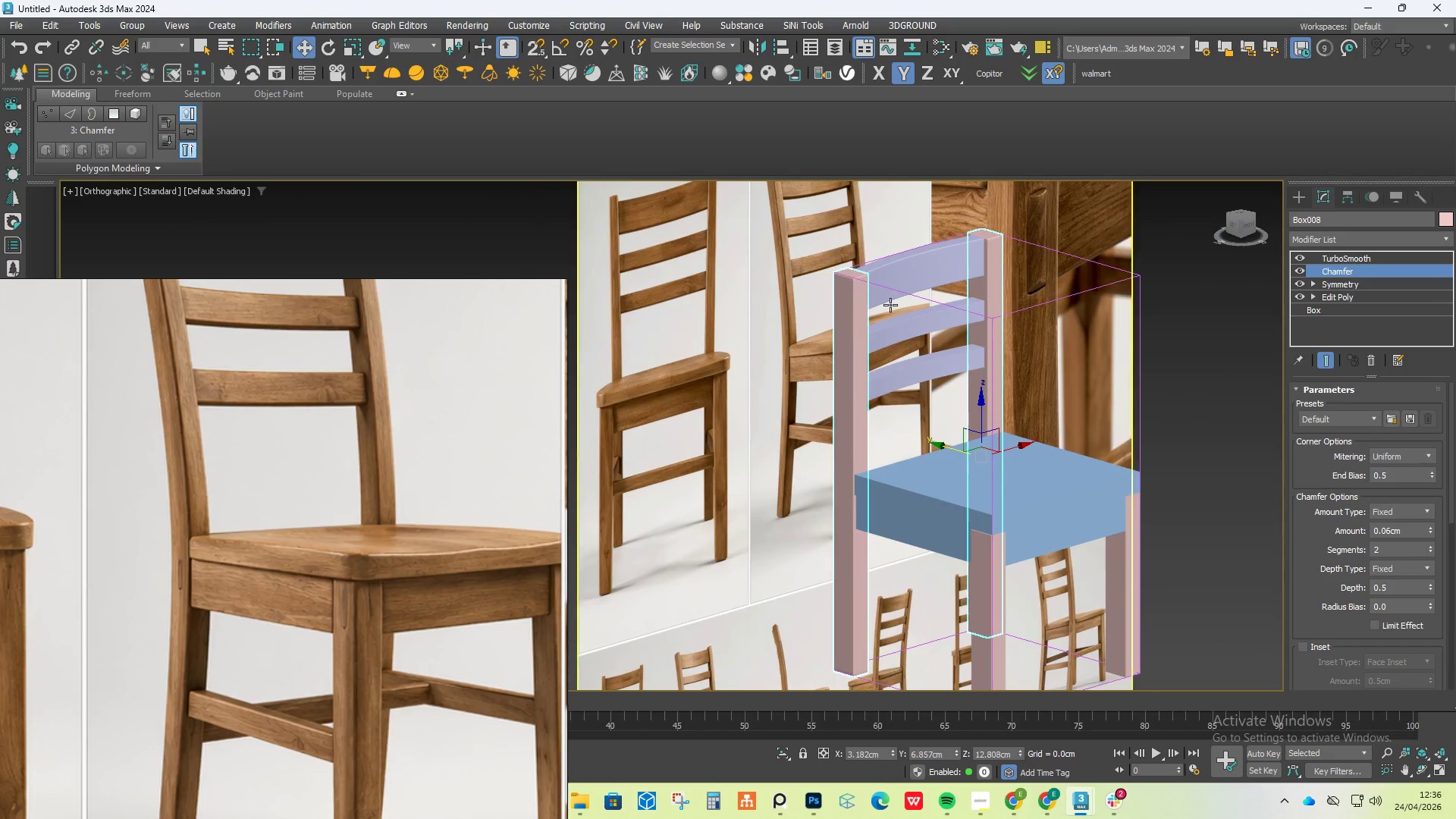 
scroll: coordinate [833, 304], scroll_direction: up, amount: 8.0
 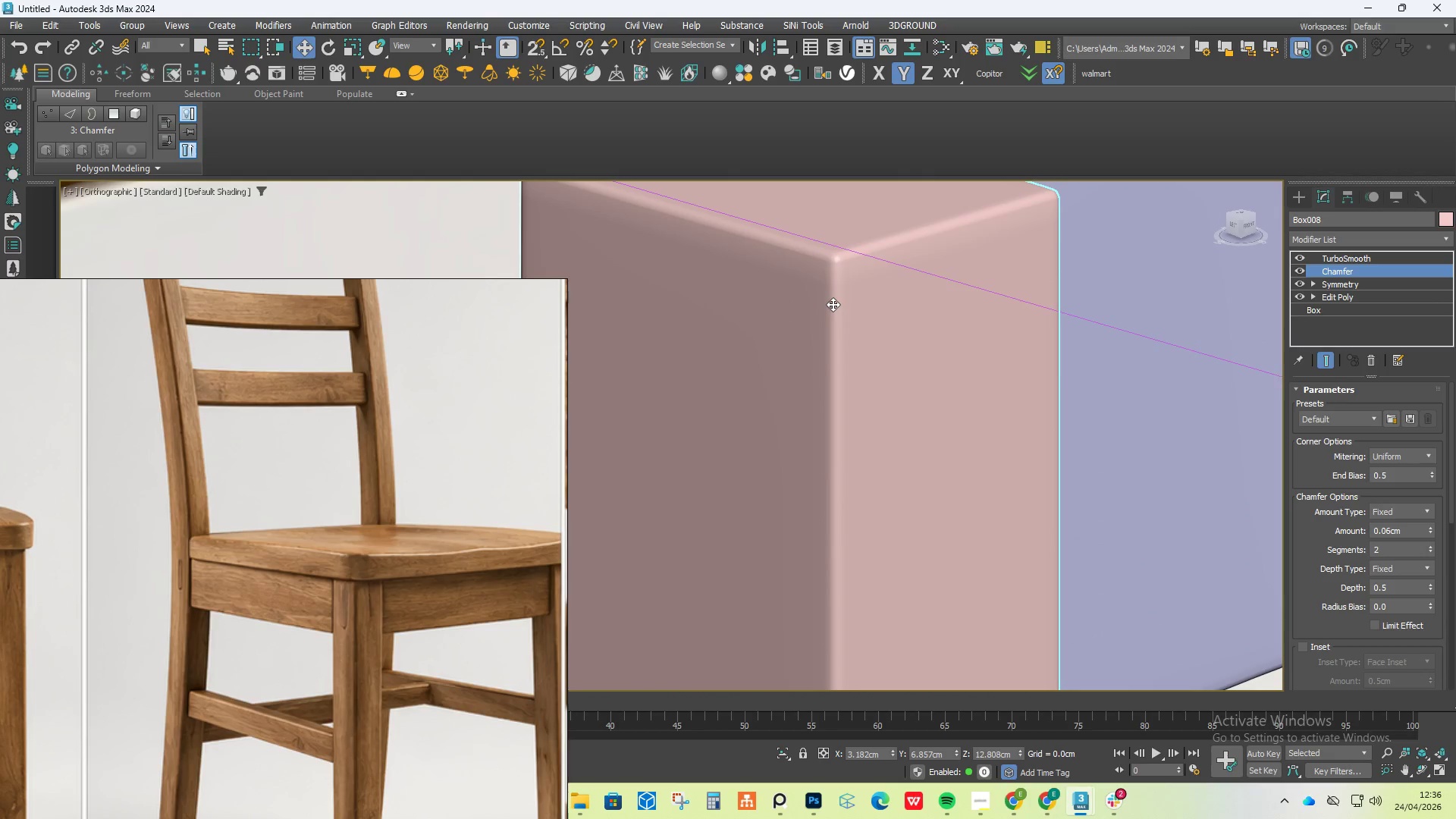 
scroll: coordinate [871, 388], scroll_direction: down, amount: 7.0
 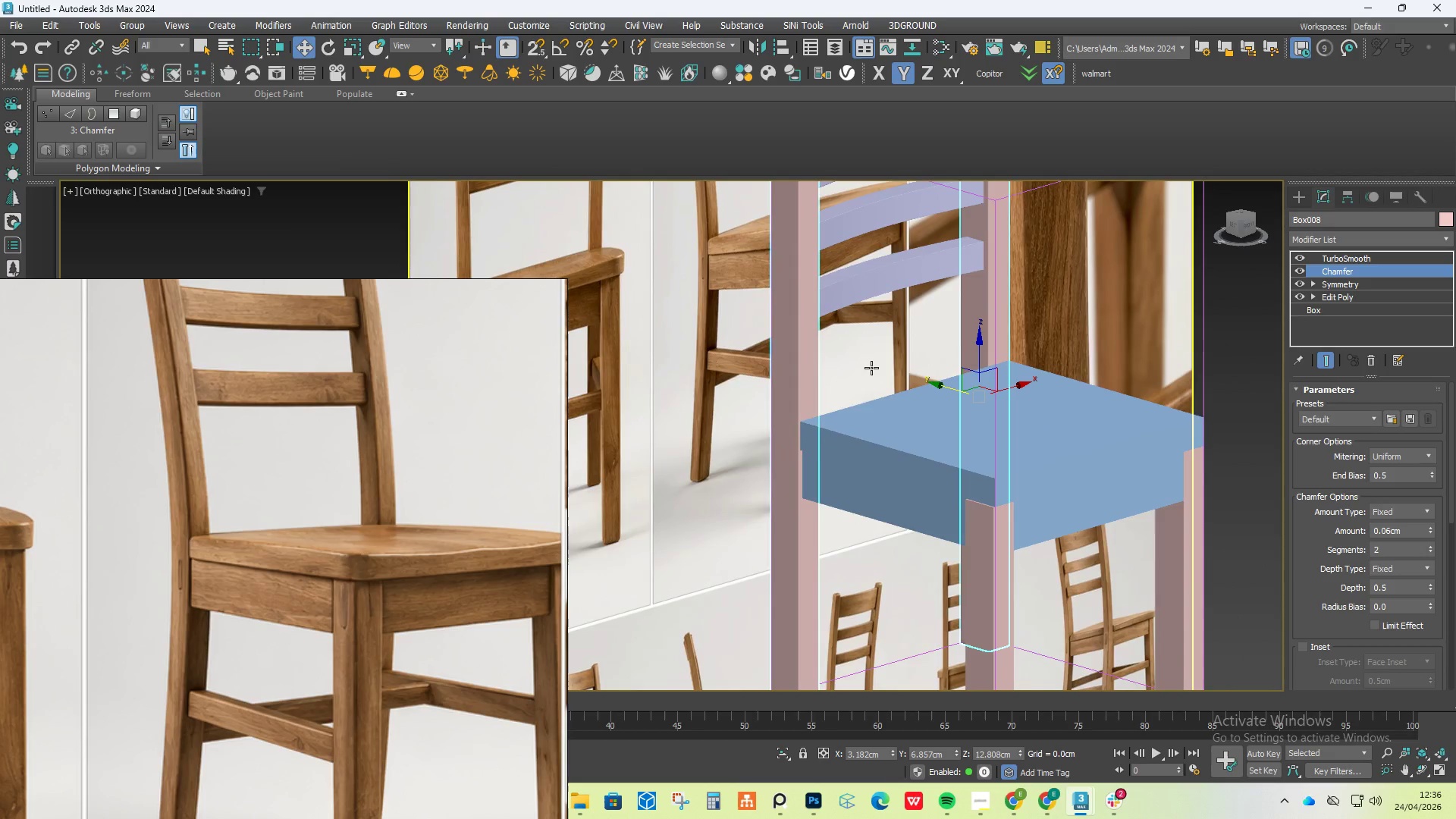 
scroll: coordinate [849, 453], scroll_direction: up, amount: 1.0
 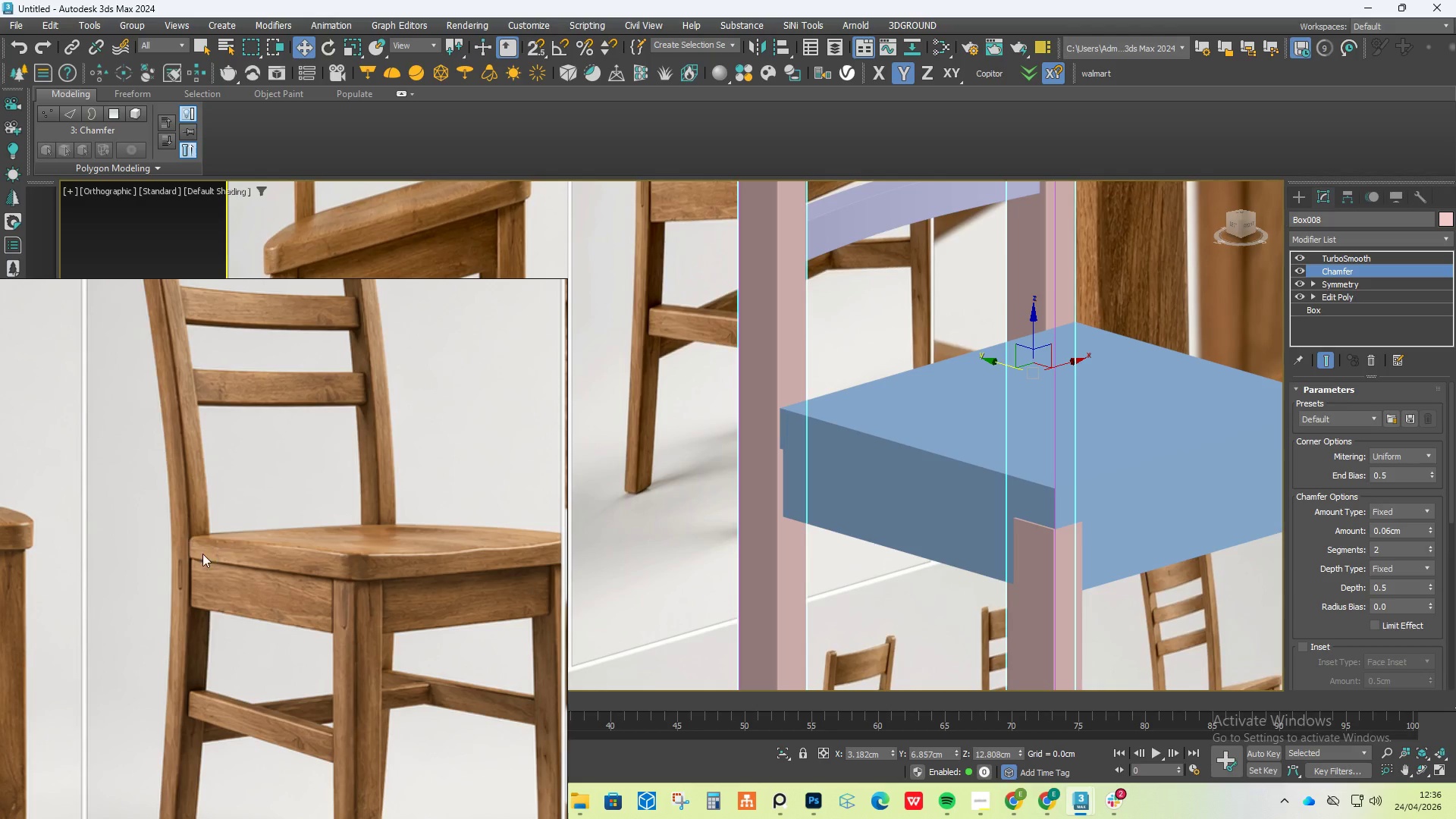 
scroll: coordinate [281, 554], scroll_direction: down, amount: 6.0
 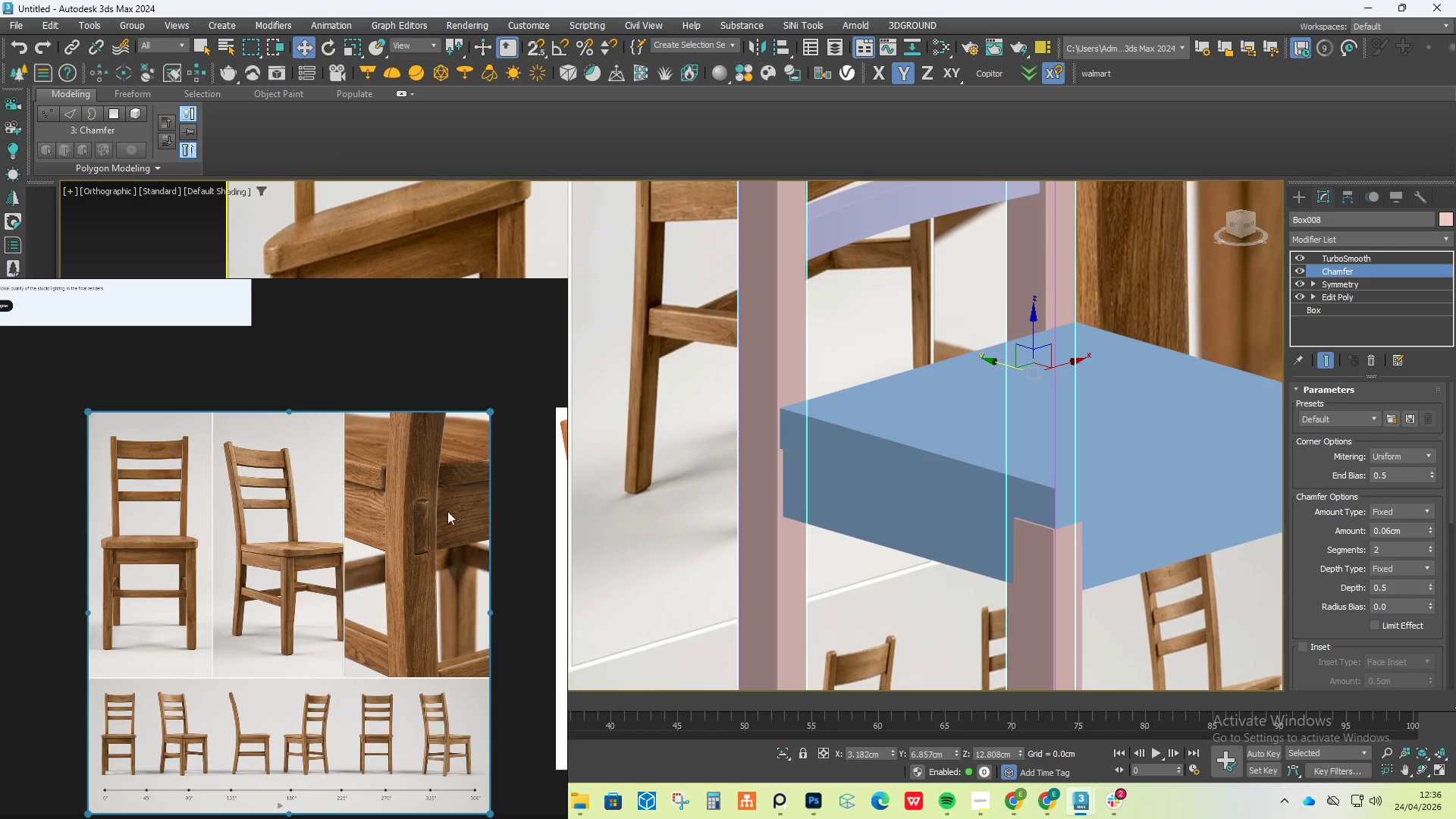 
scroll: coordinate [418, 469], scroll_direction: up, amount: 7.0
 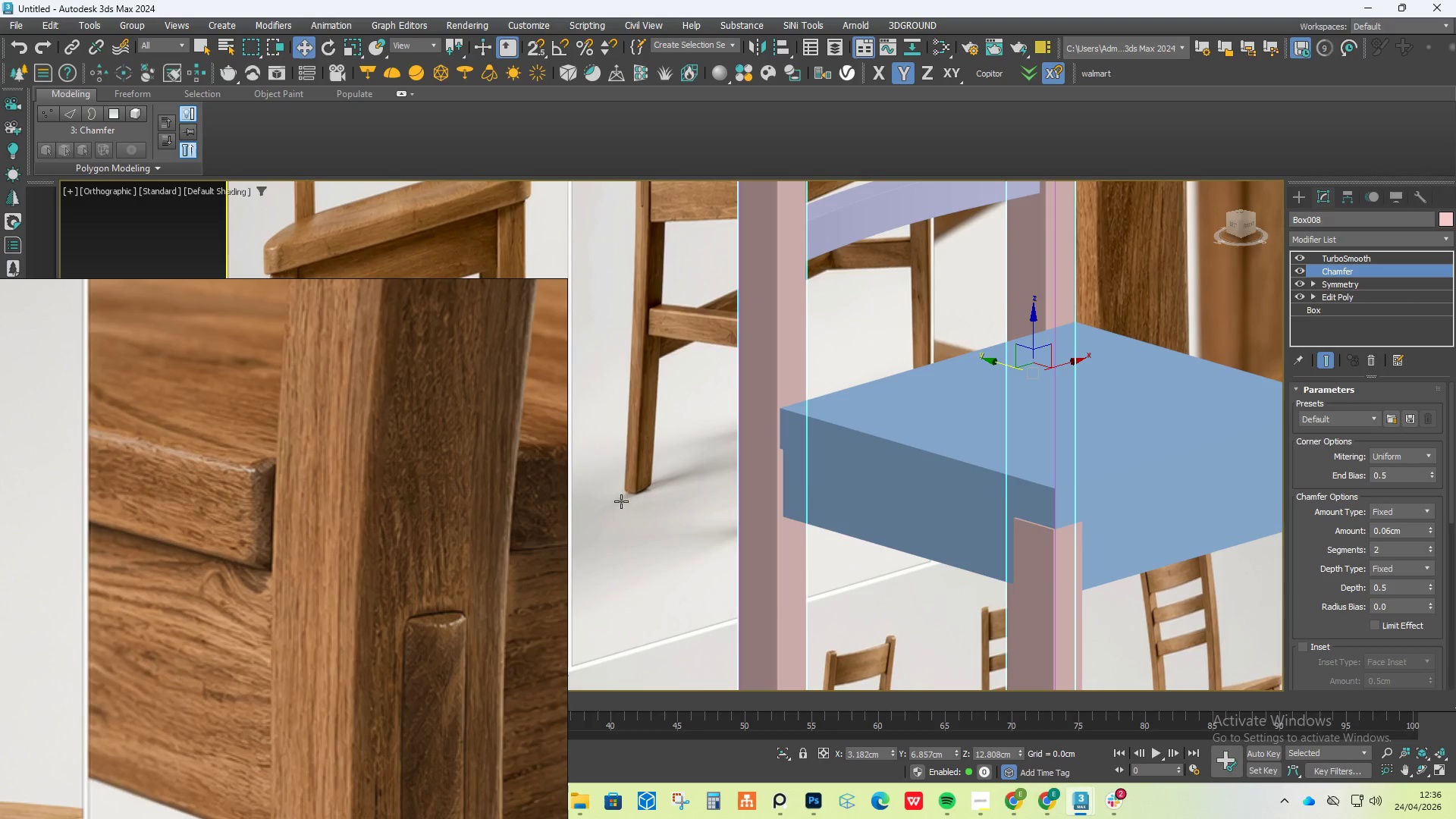 
hold_key(key=AltLeft, duration=0.7)
 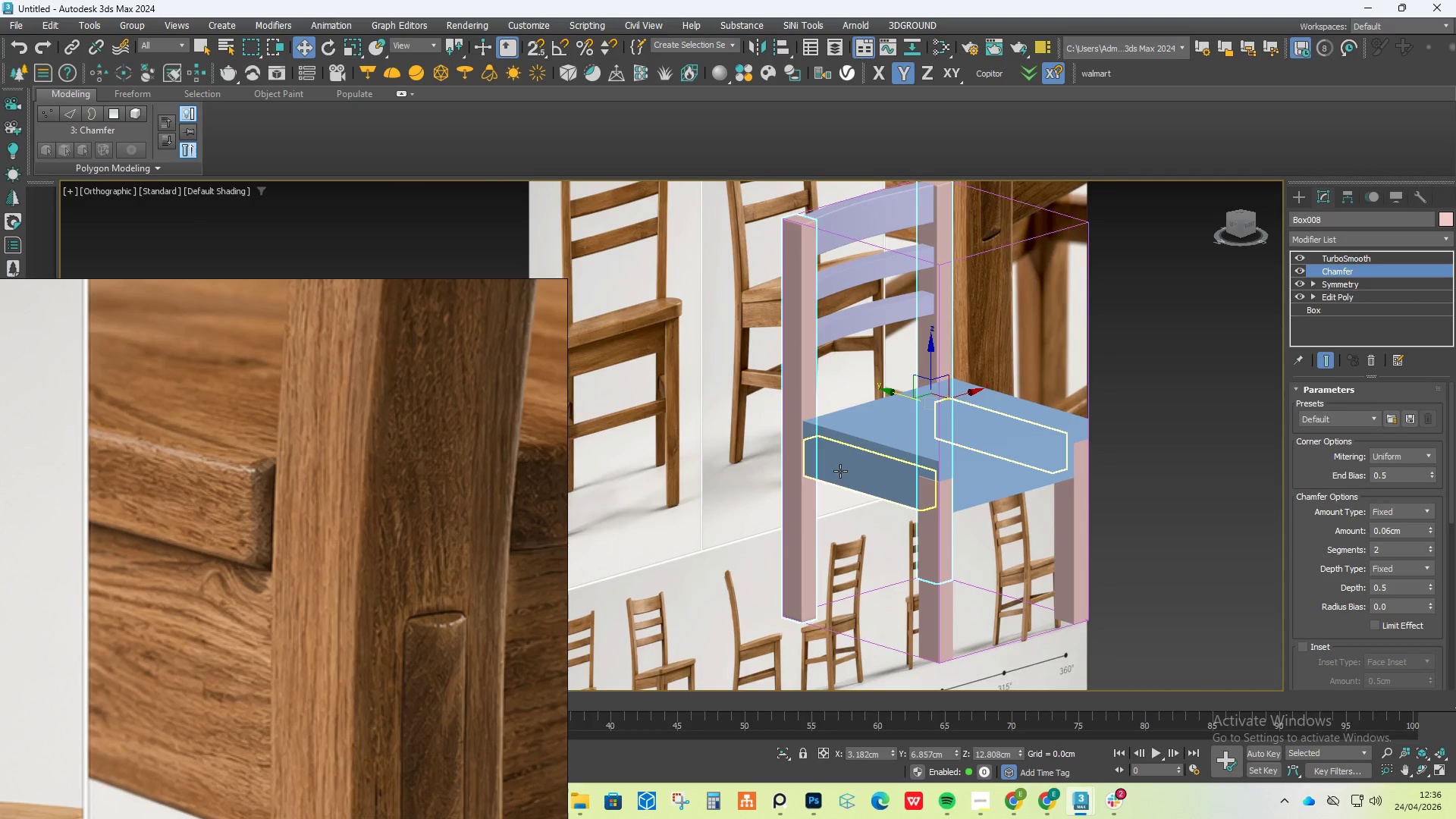 
scroll: coordinate [829, 433], scroll_direction: down, amount: 2.0
 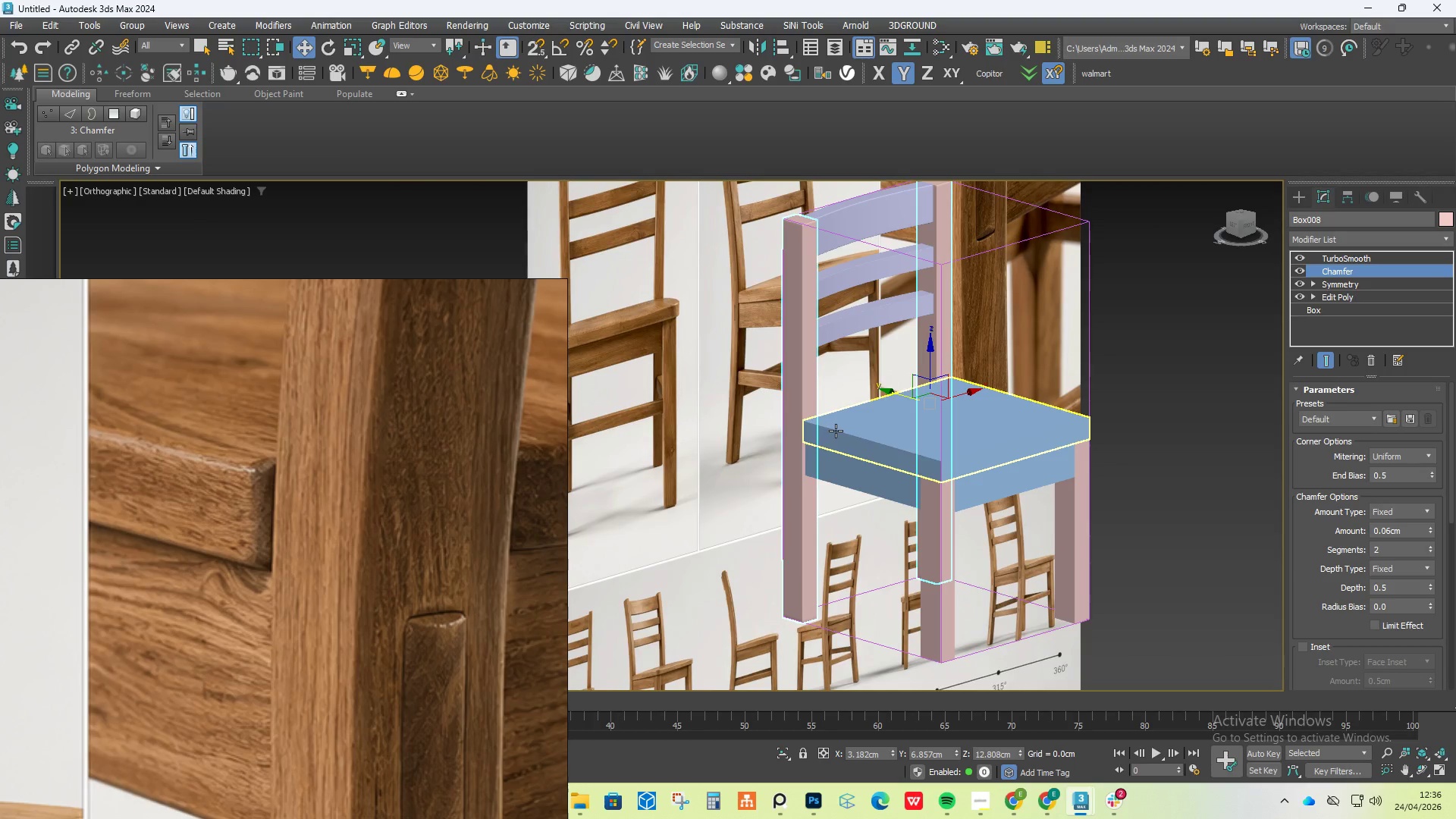 
hold_key(key=AltLeft, duration=0.38)
 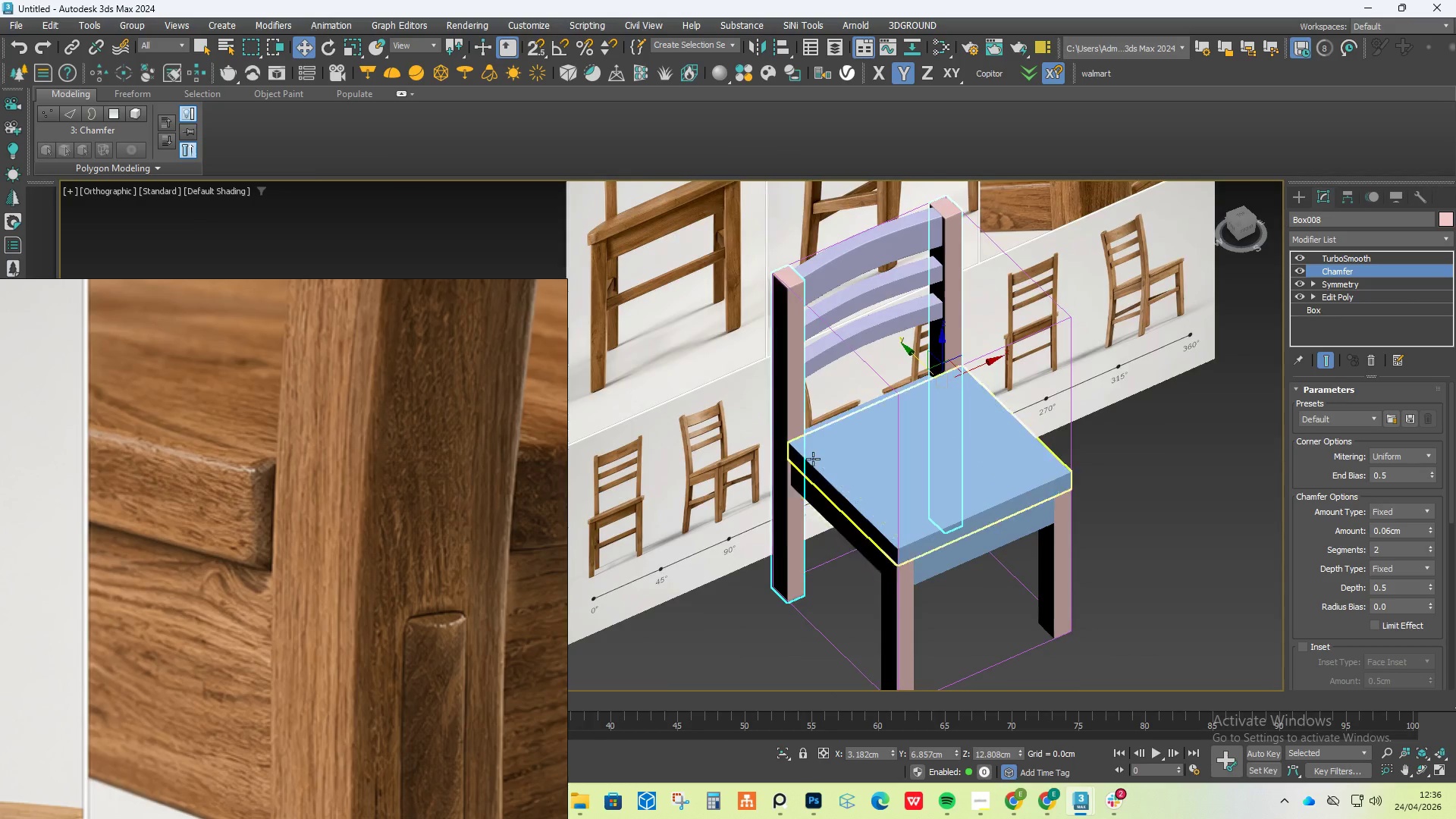 
left_click([819, 455])
 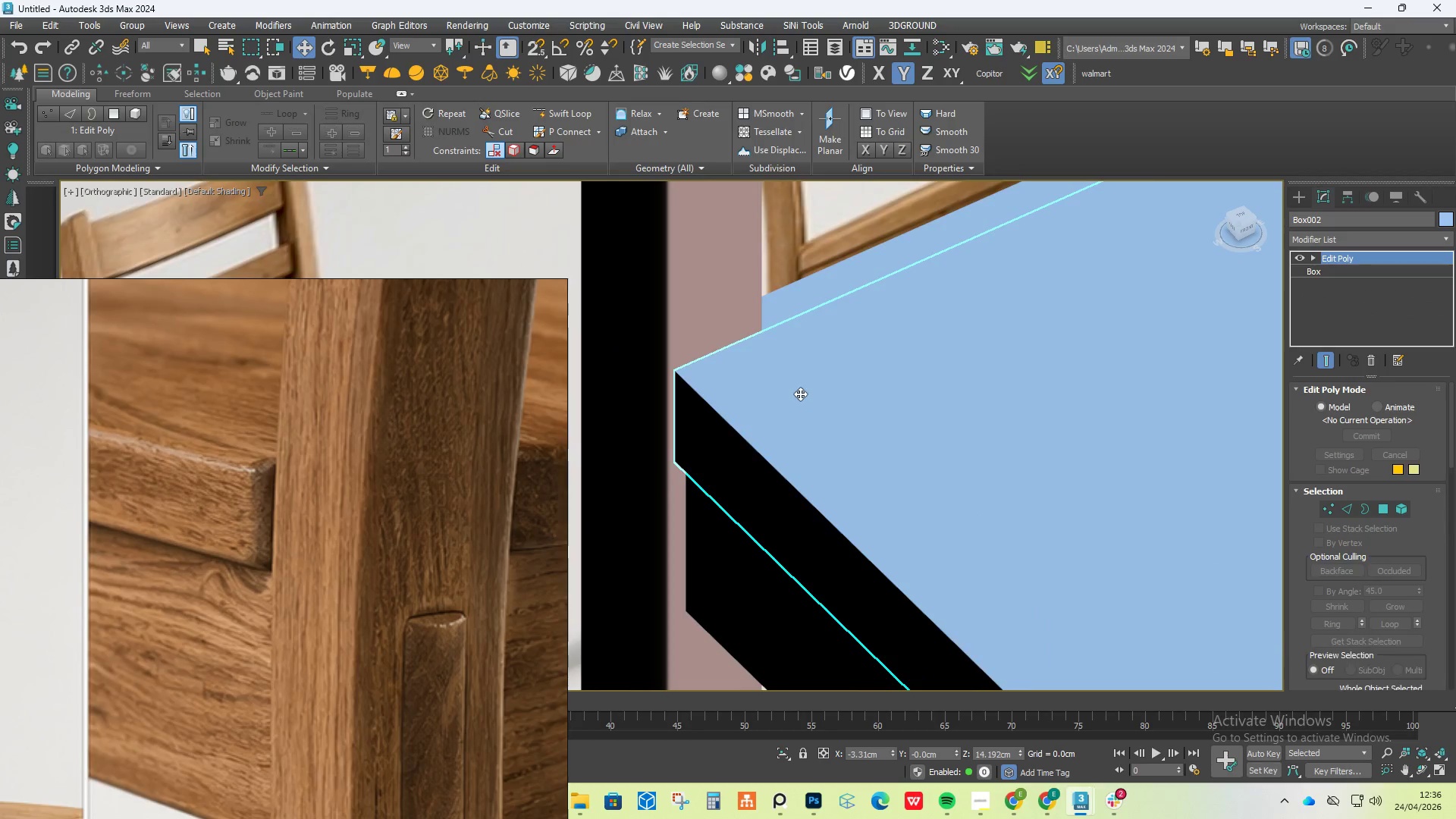 
scroll: coordinate [813, 457], scroll_direction: up, amount: 5.0
 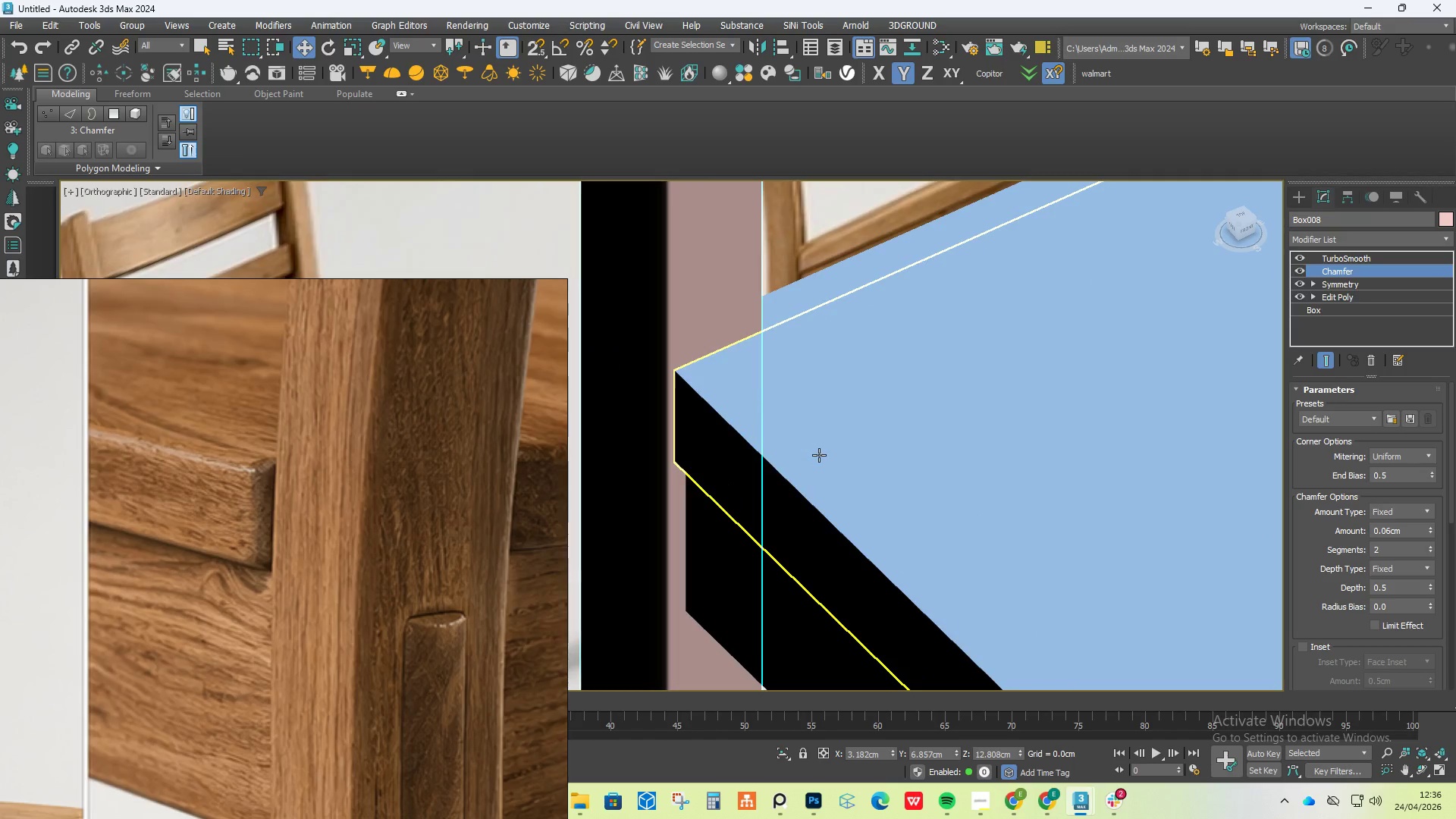 
hold_key(key=AltLeft, duration=2.05)
 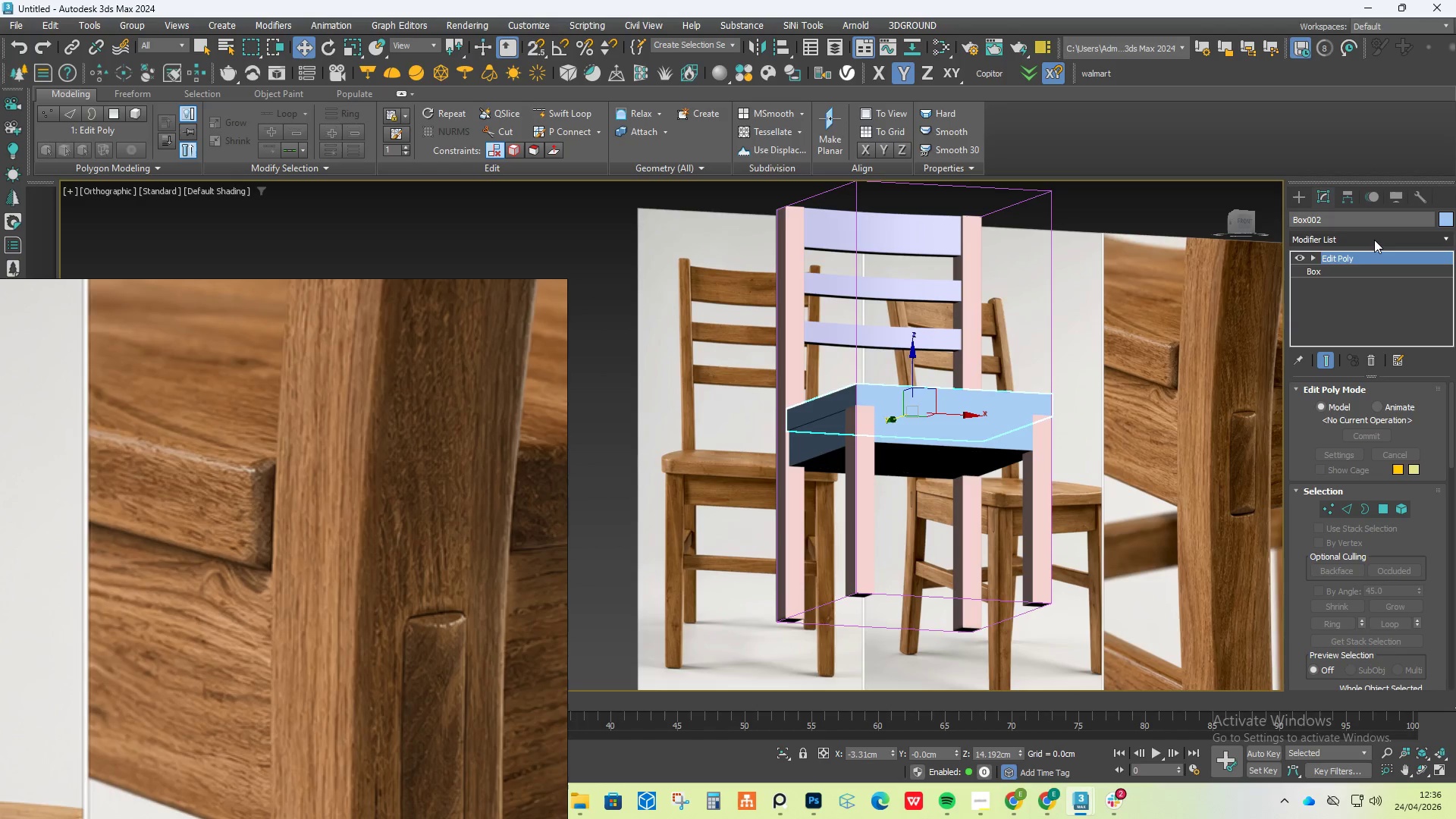 
scroll: coordinate [800, 394], scroll_direction: down, amount: 5.0
 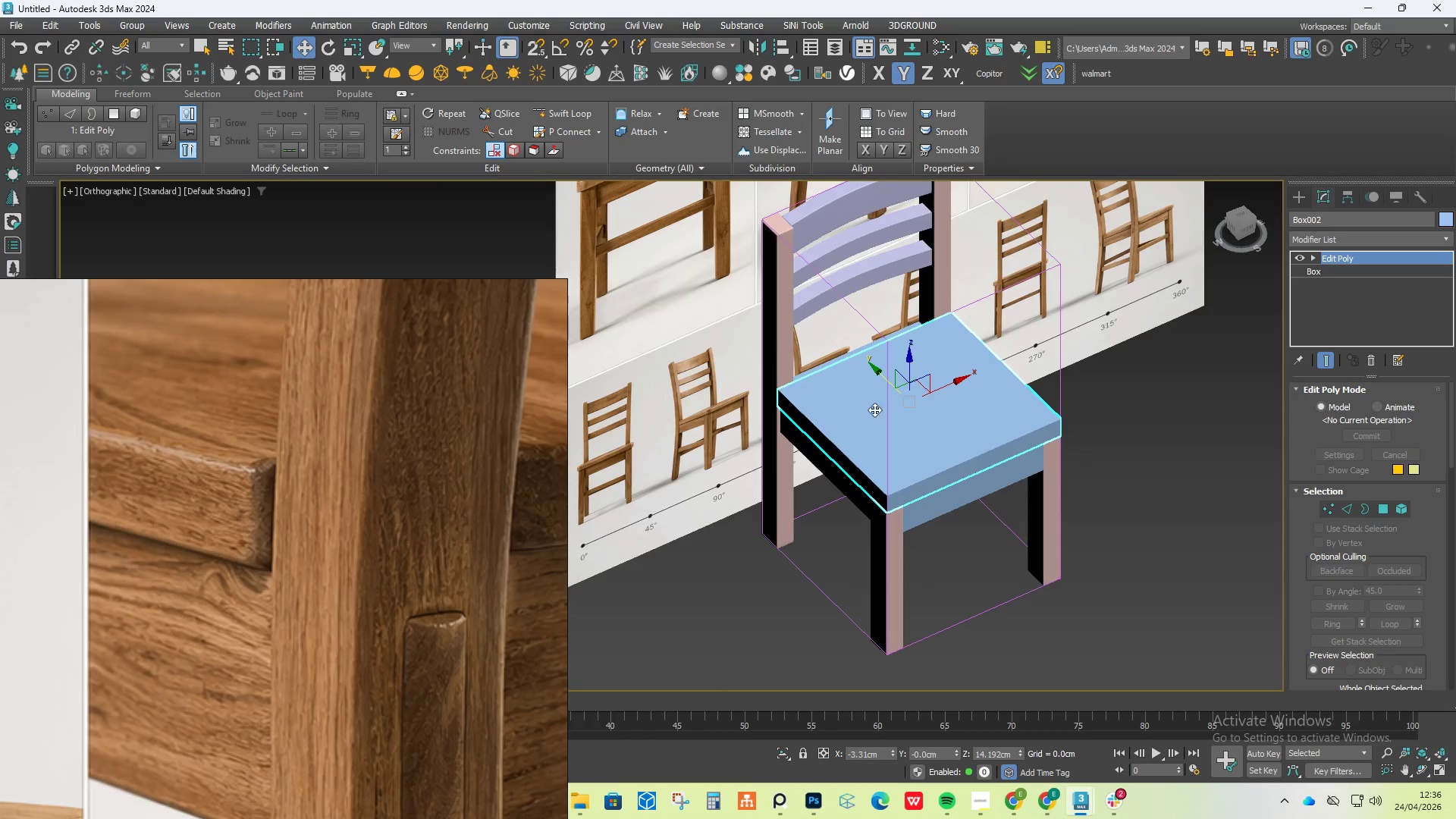 
left_click([1374, 240])
 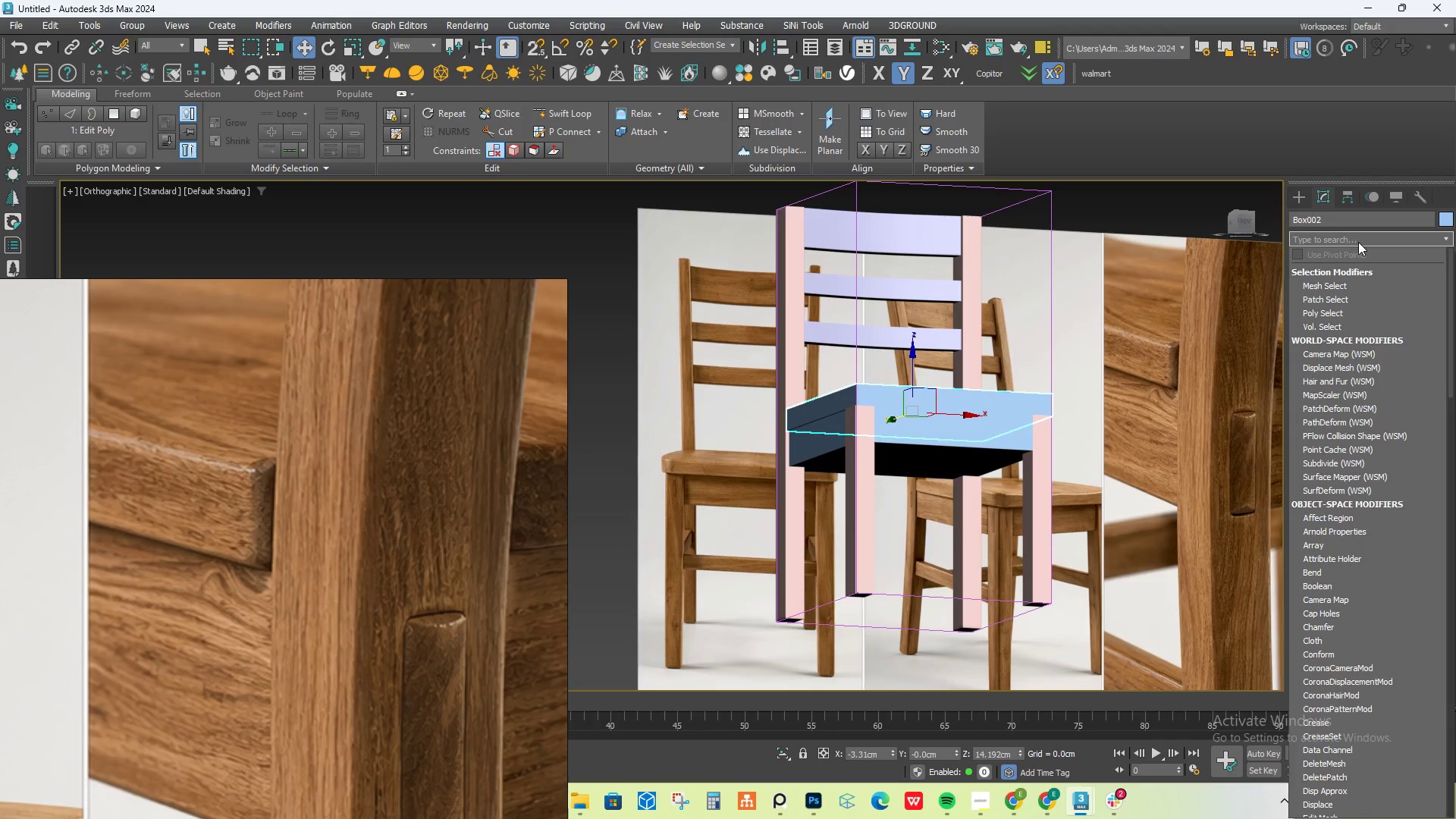 
type(ch)
 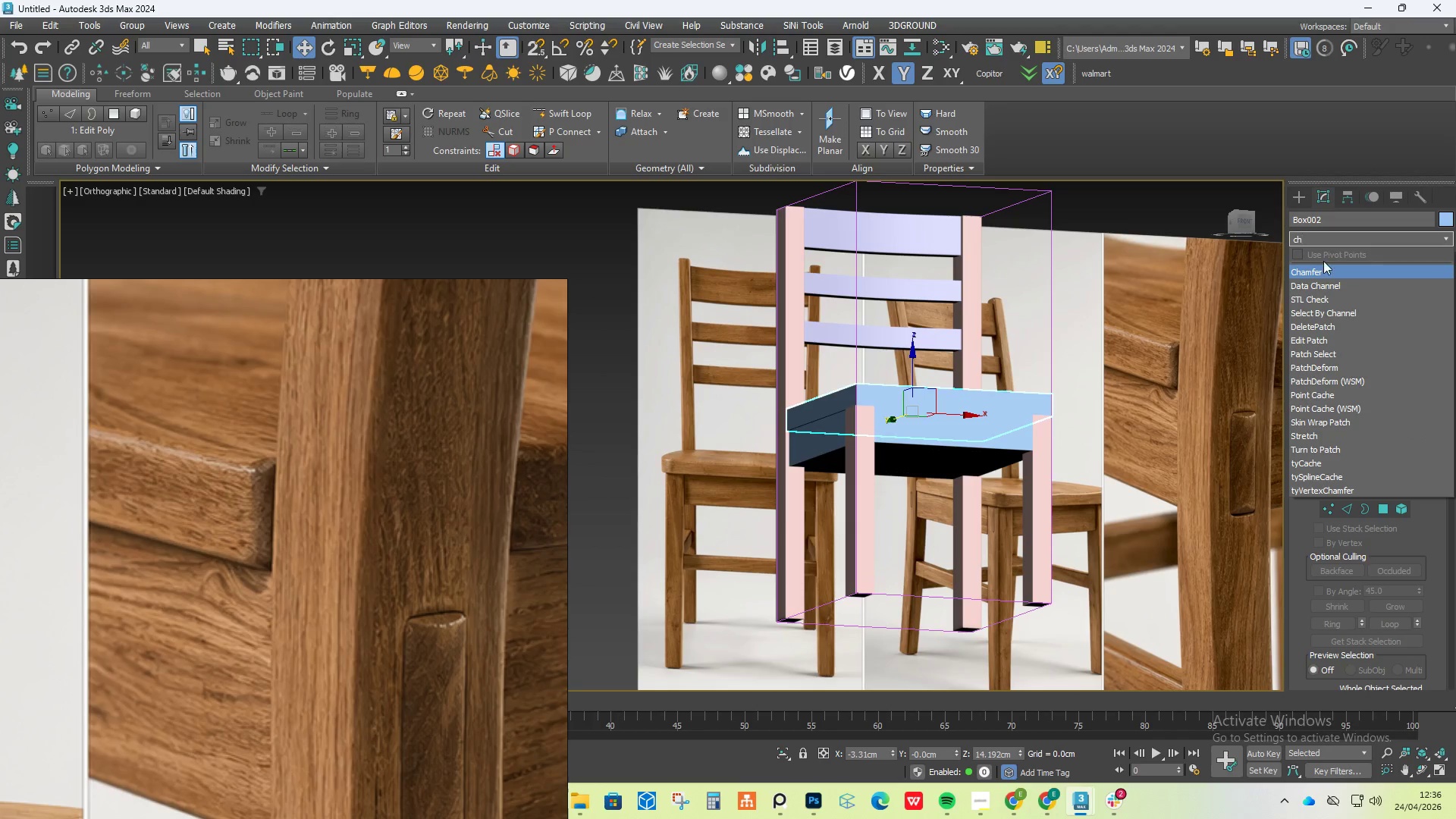 
left_click([1321, 271])
 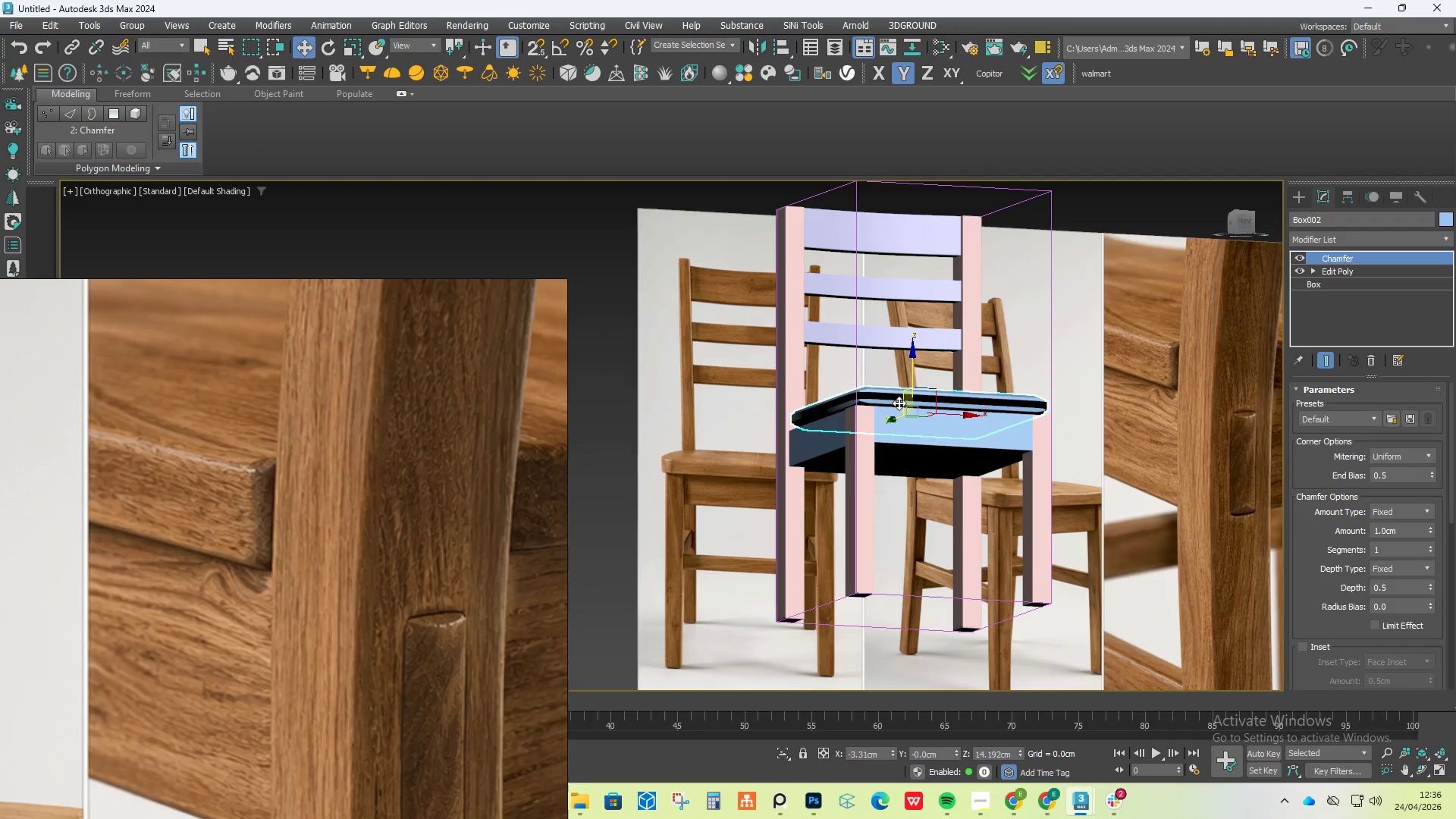 
hold_key(key=AltLeft, duration=0.45)
 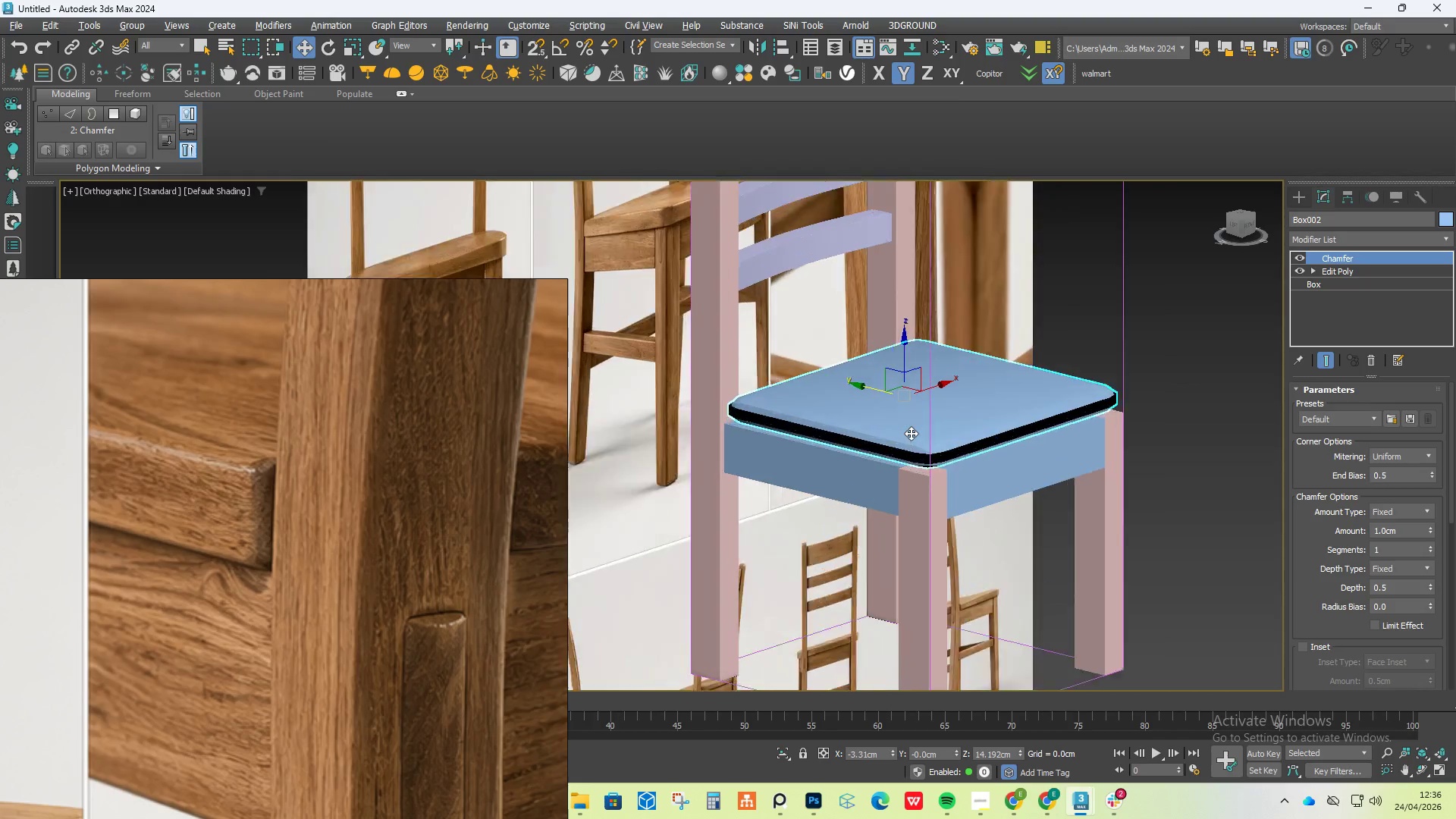 
scroll: coordinate [911, 433], scroll_direction: up, amount: 4.0
 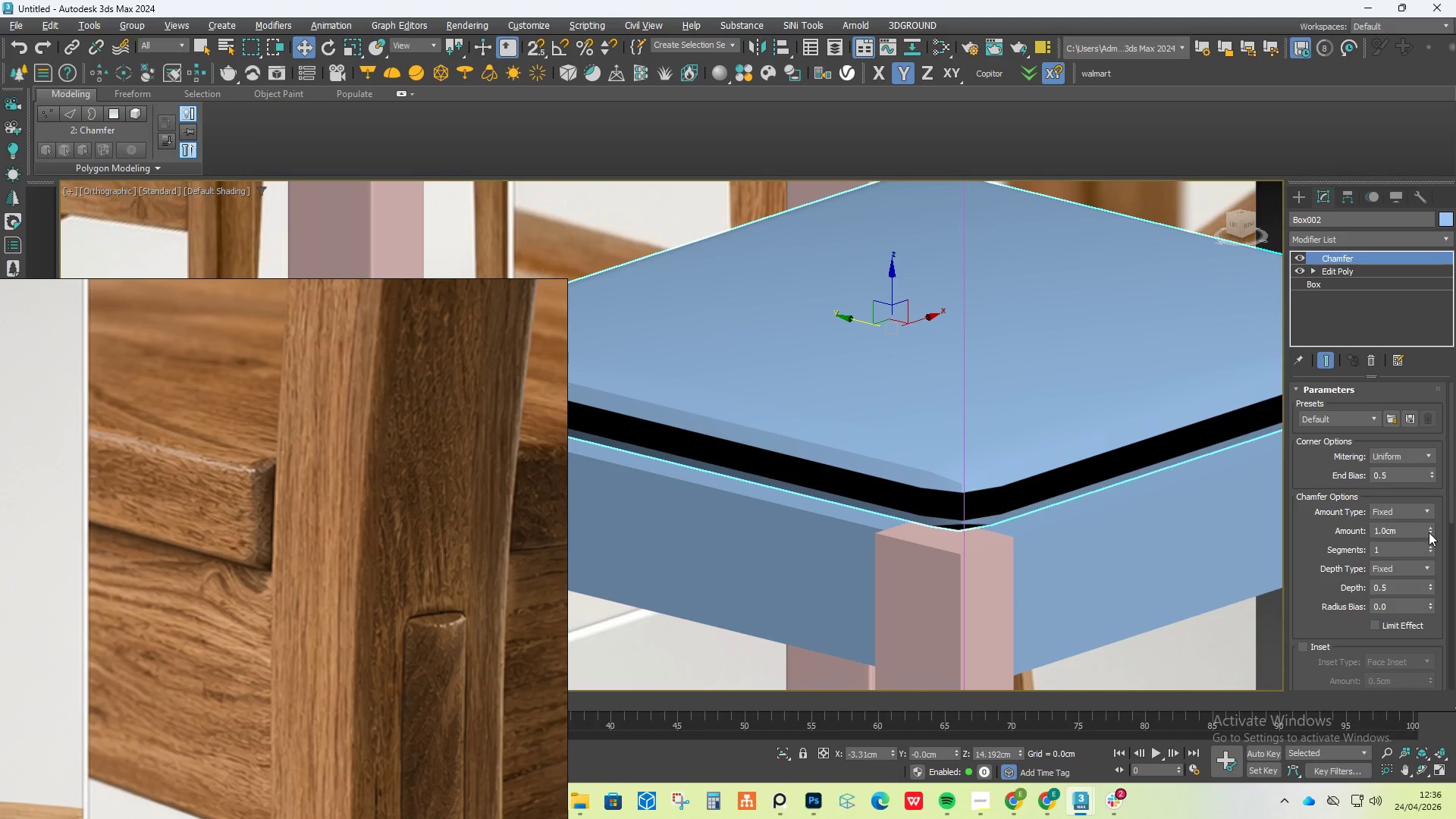 
left_click_drag(start_coordinate=[1429, 533], to_coordinate=[1444, 602])
 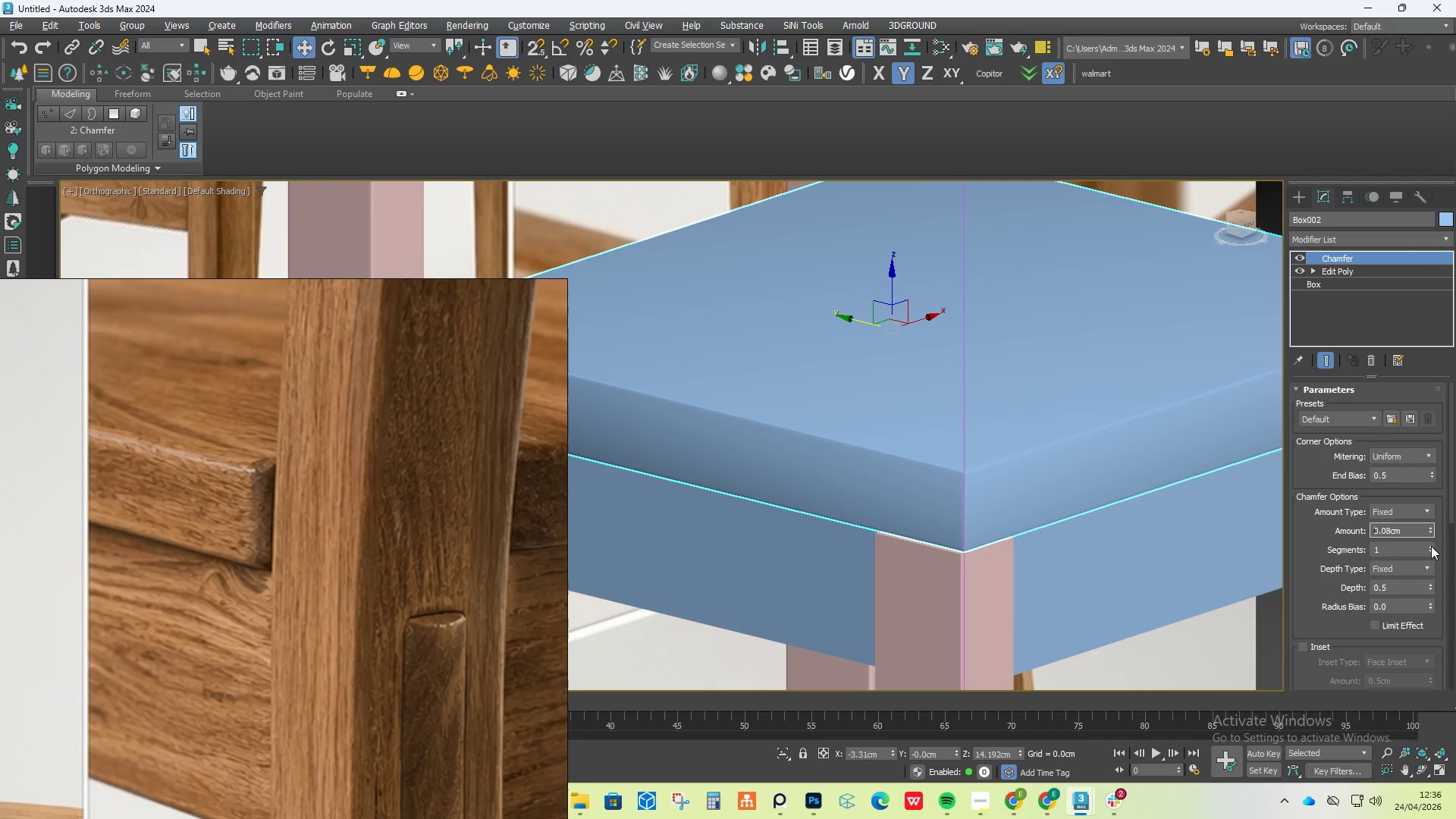 
left_click([1431, 546])
 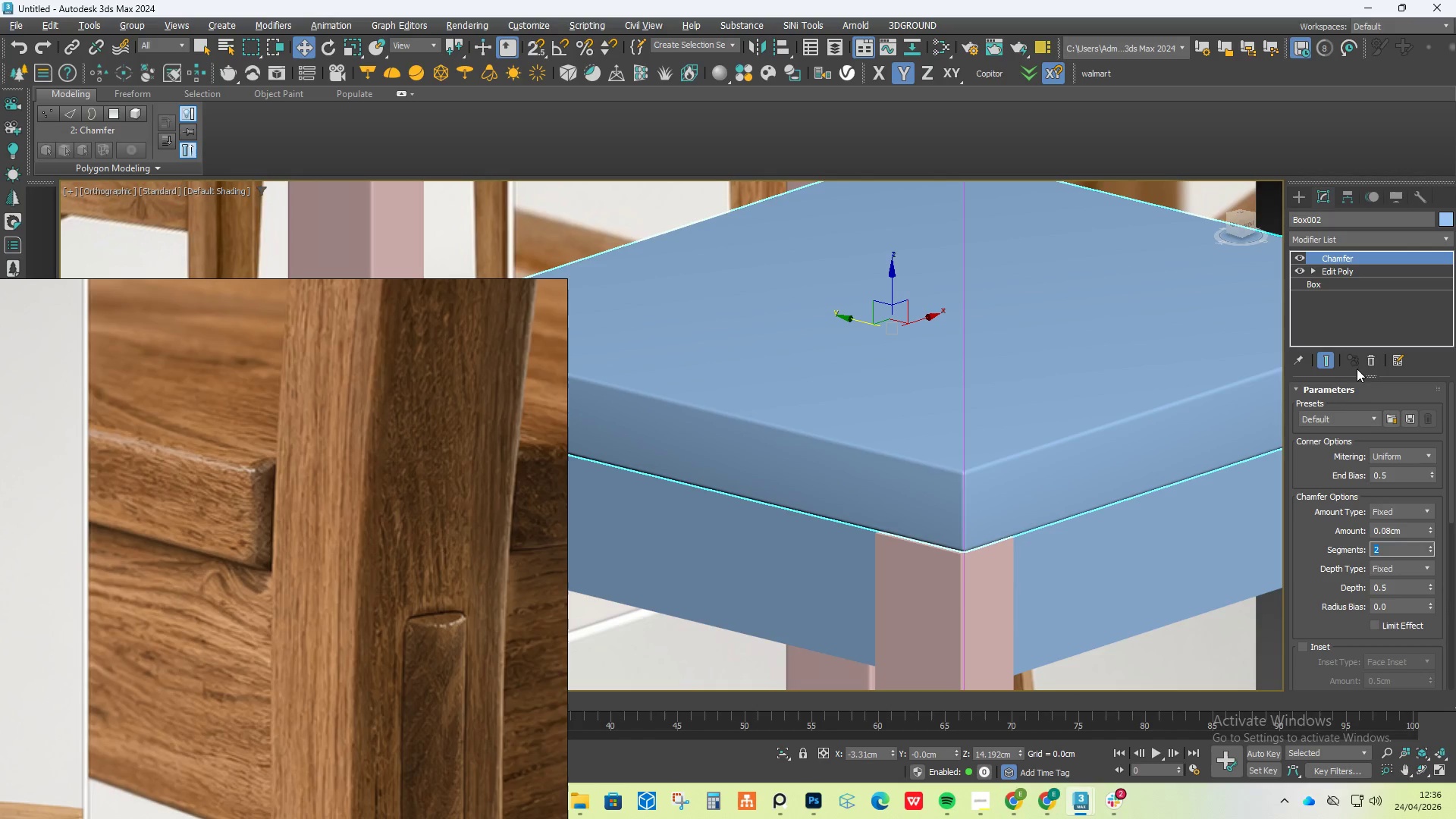 
scroll: coordinate [949, 331], scroll_direction: down, amount: 2.0
 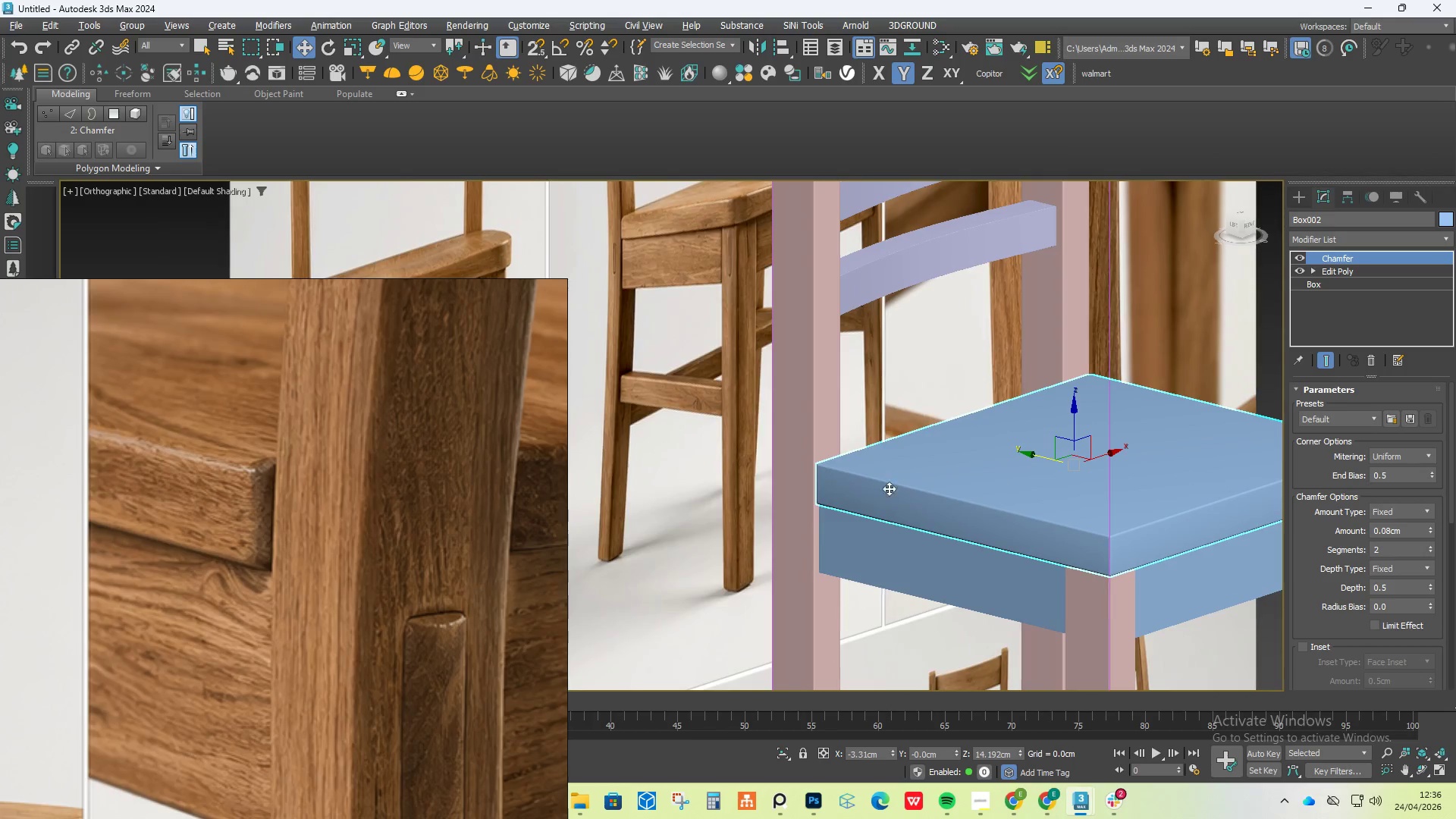 
hold_key(key=AltLeft, duration=1.49)
 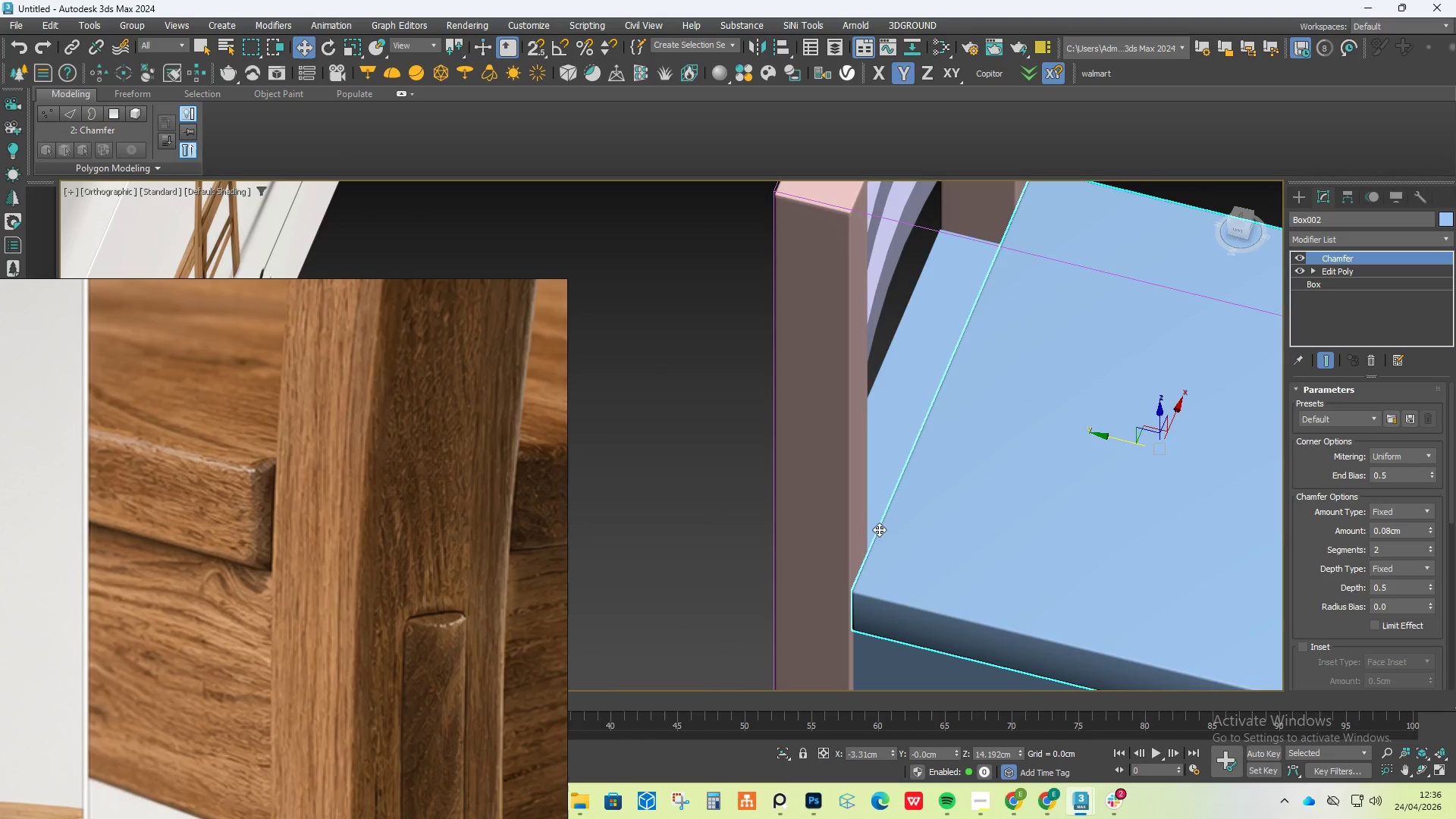 
scroll: coordinate [832, 476], scroll_direction: up, amount: 1.0
 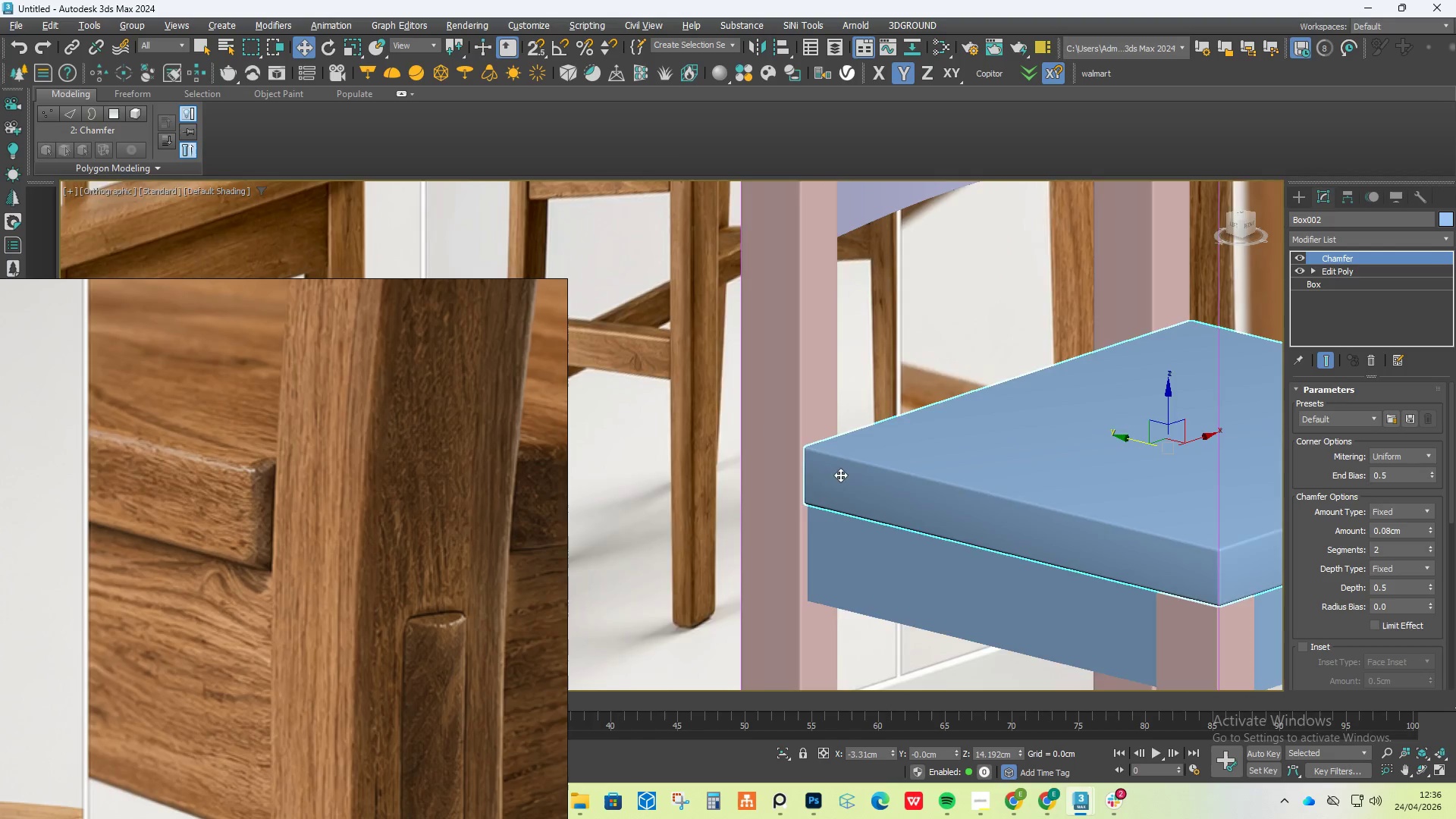 
key(F4)
 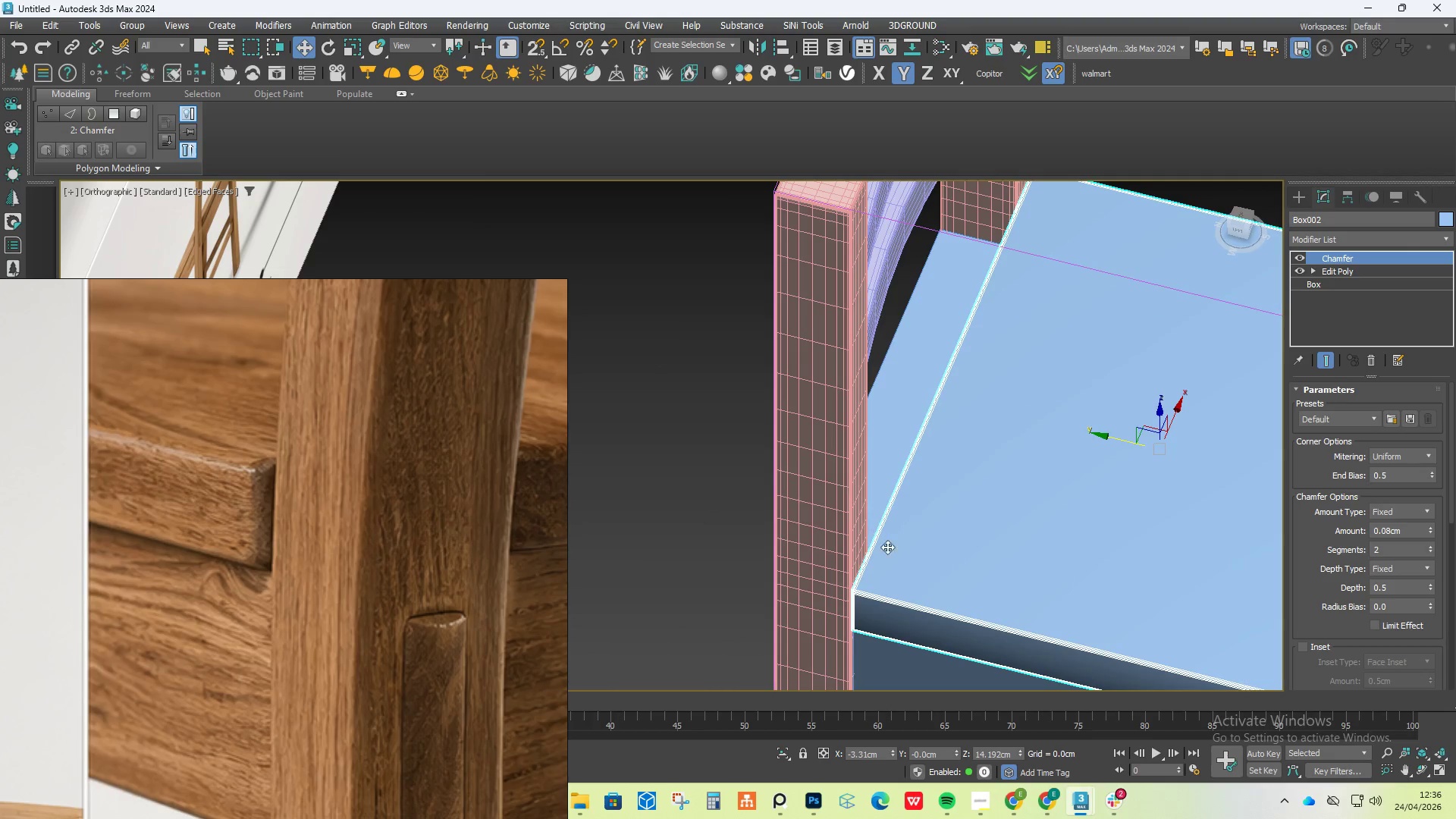 
scroll: coordinate [858, 560], scroll_direction: down, amount: 2.0
 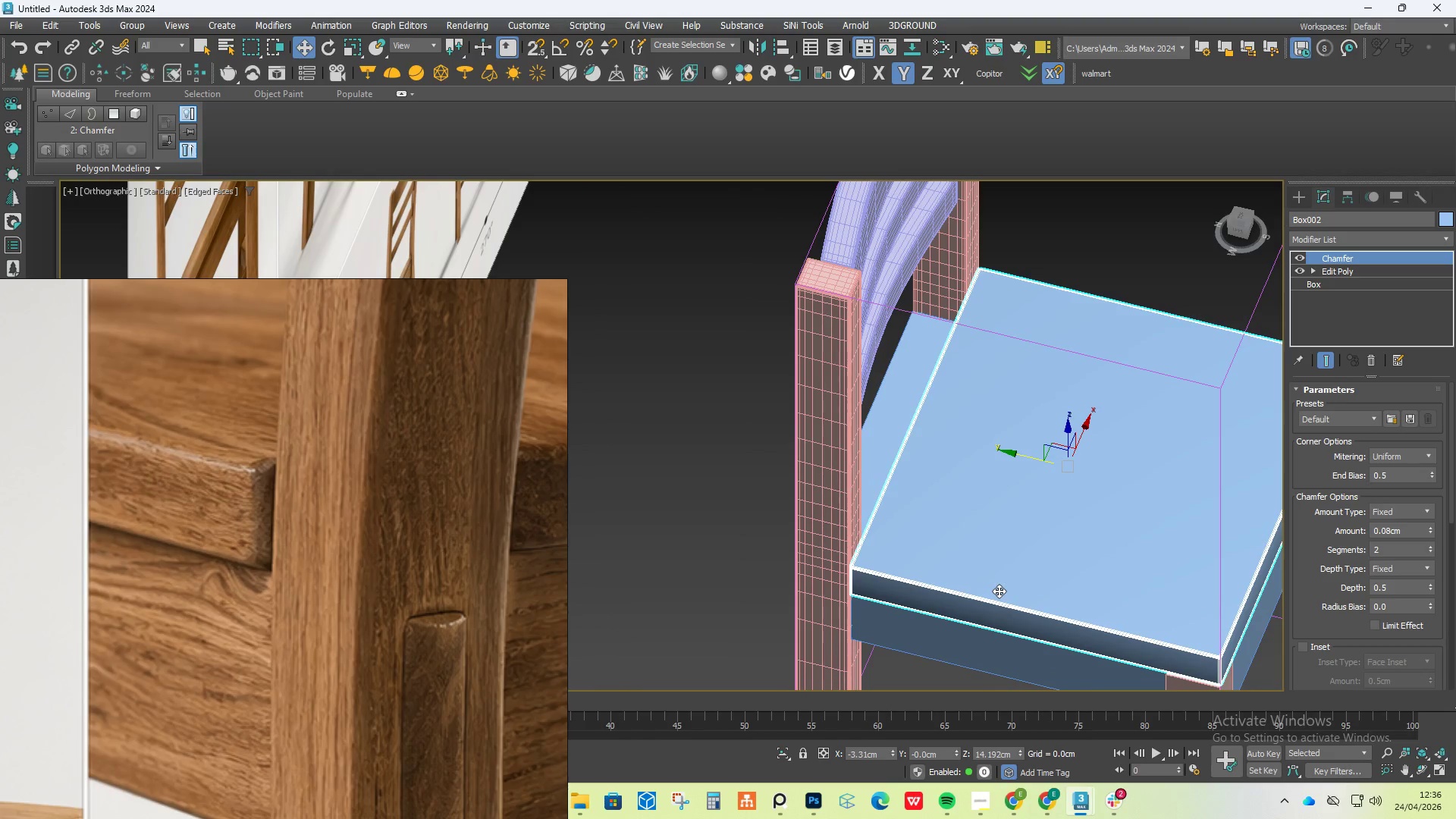 
scroll: coordinate [862, 568], scroll_direction: up, amount: 5.0
 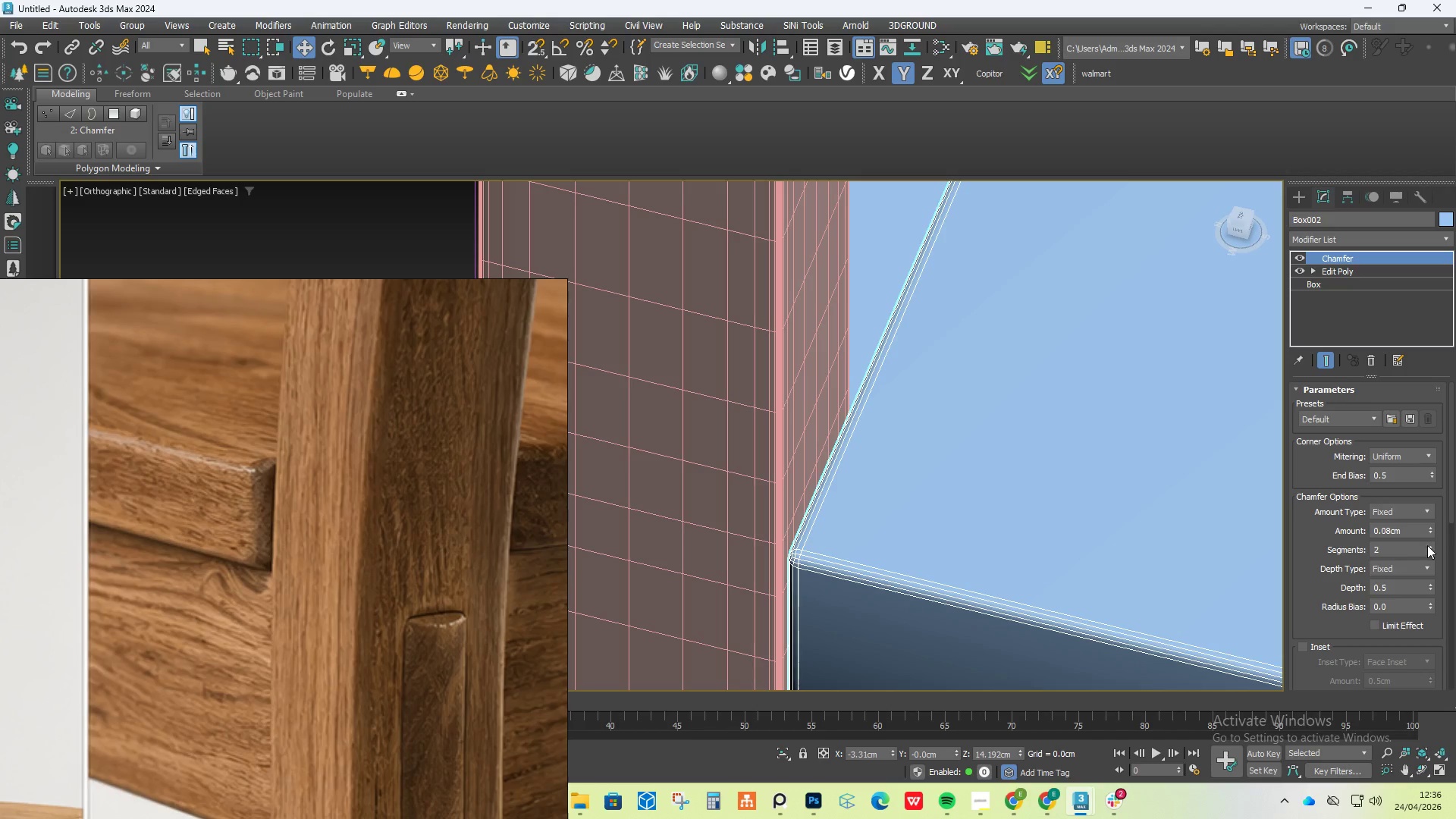 
left_click_drag(start_coordinate=[1433, 529], to_coordinate=[1430, 522])
 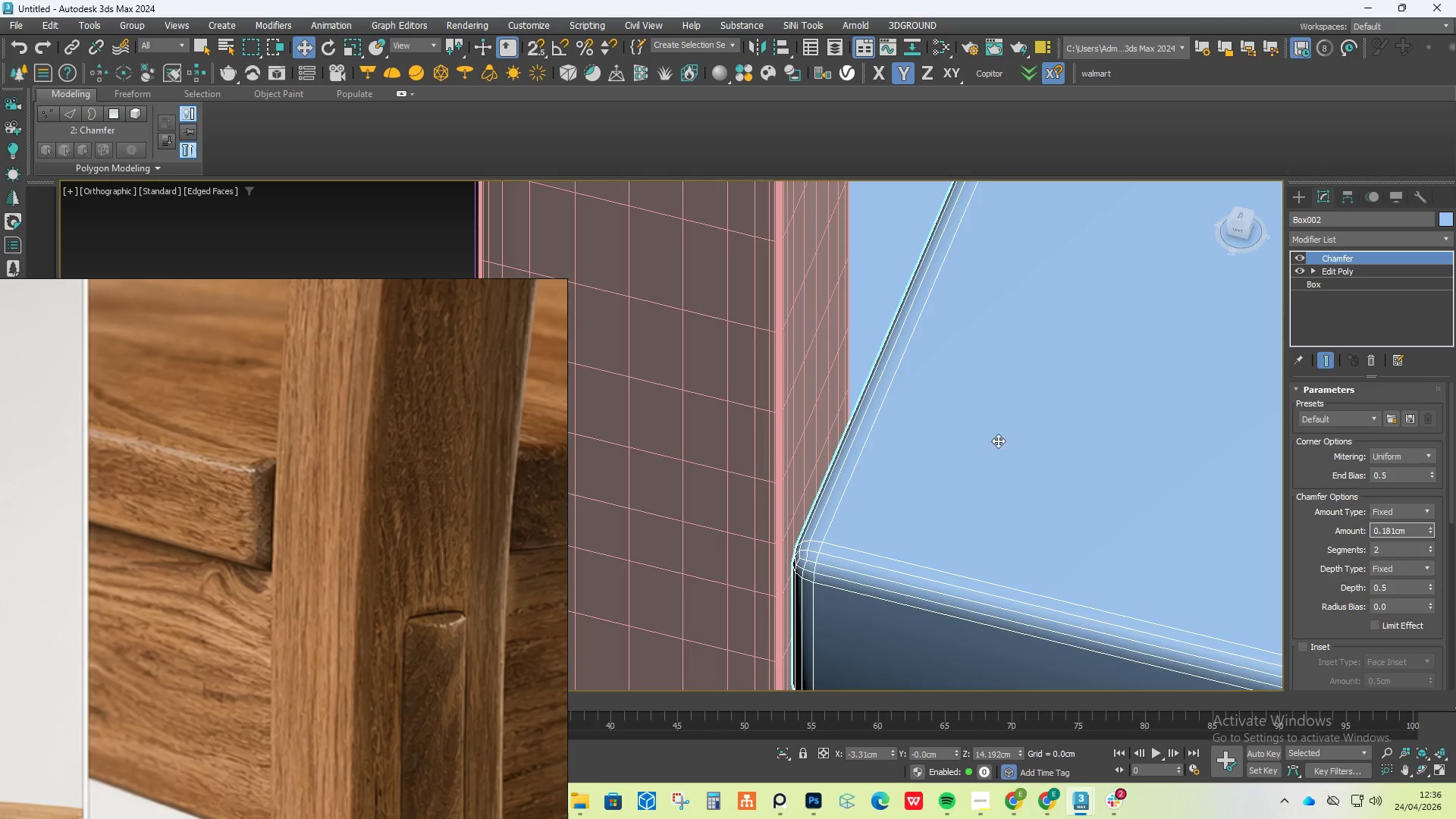 
scroll: coordinate [924, 434], scroll_direction: down, amount: 5.0
 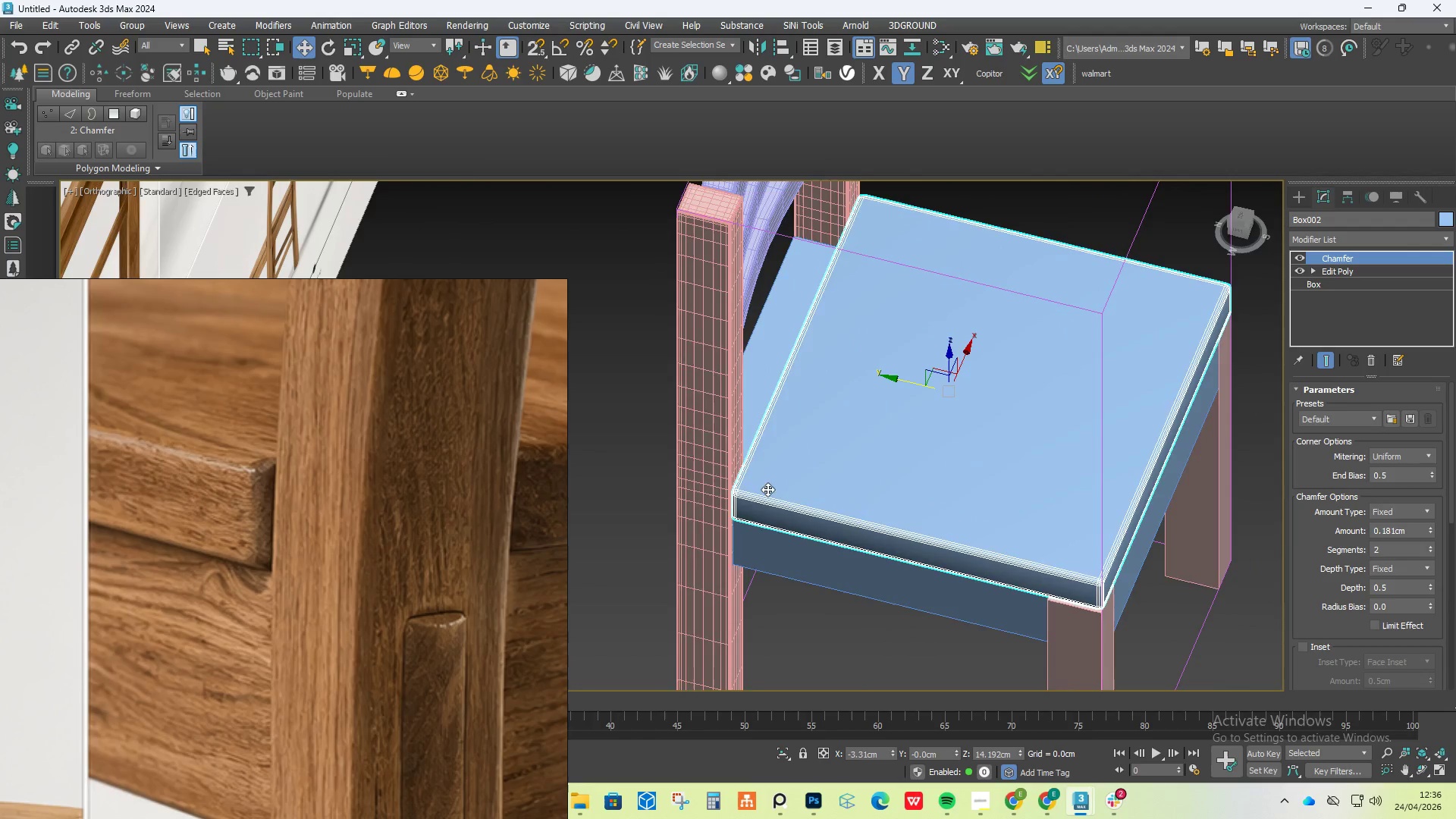 
key(F4)
 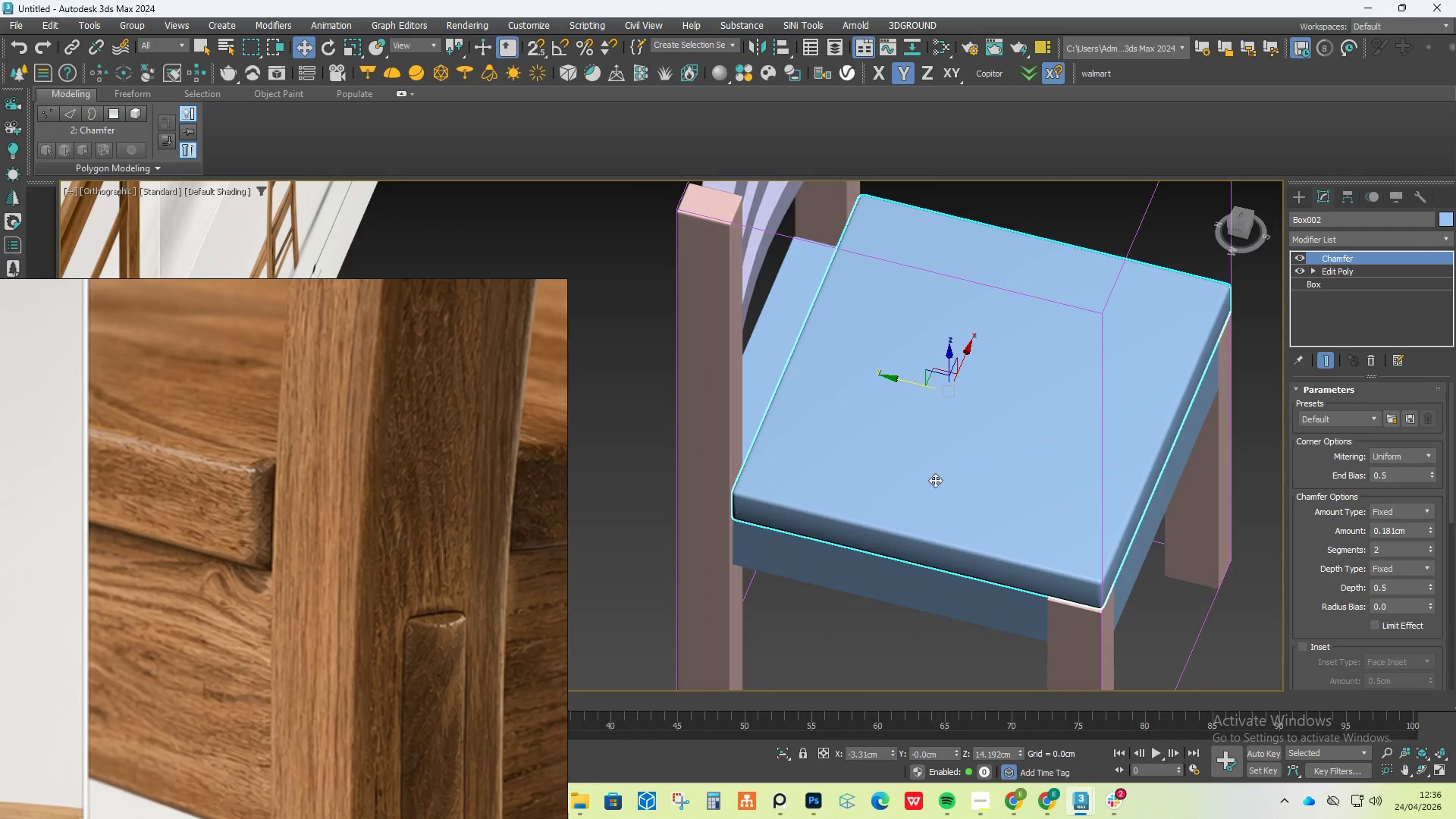 
hold_key(key=AltLeft, duration=1.19)
 